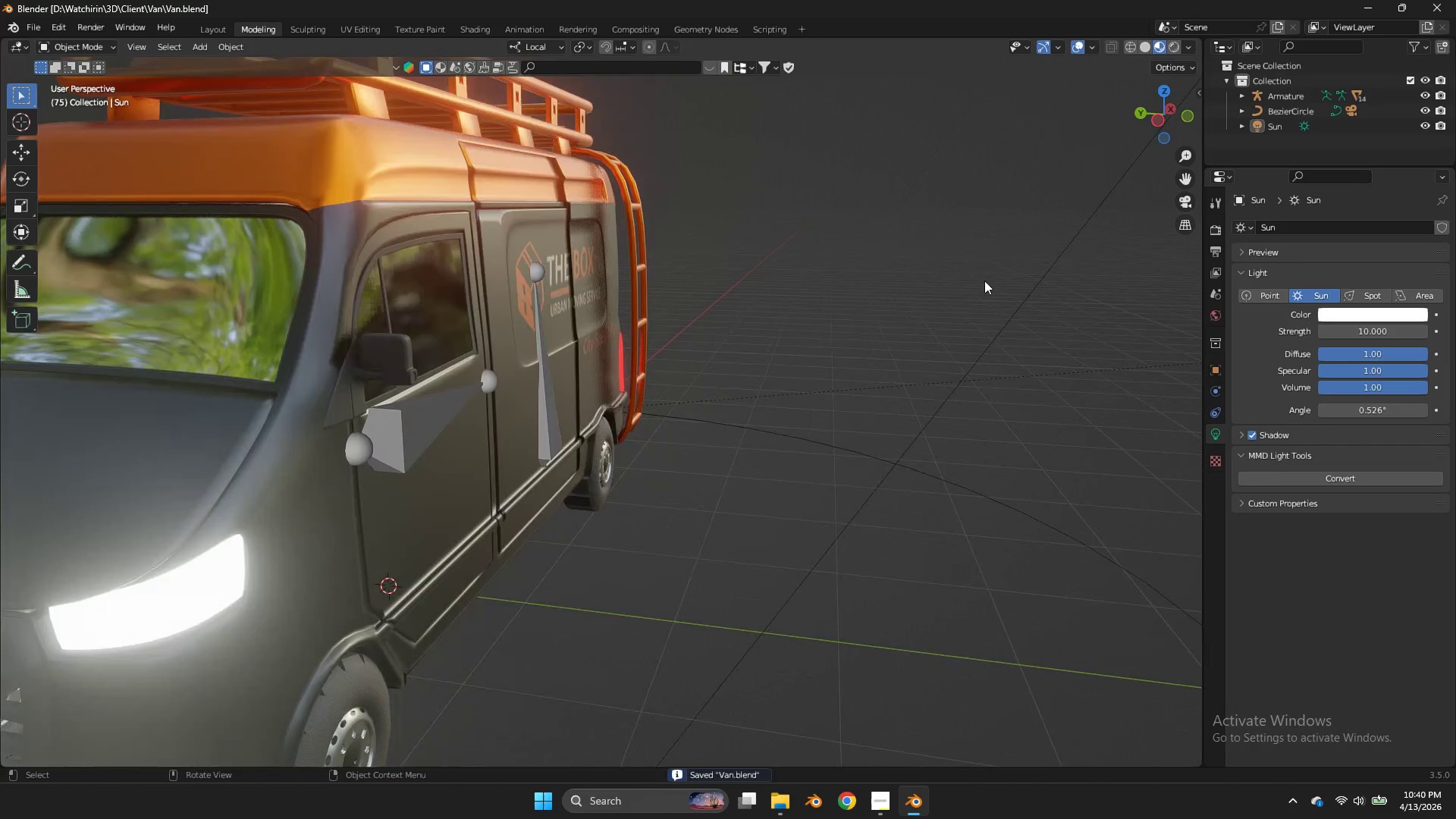 
scroll: coordinate [982, 231], scroll_direction: down, amount: 8.0
 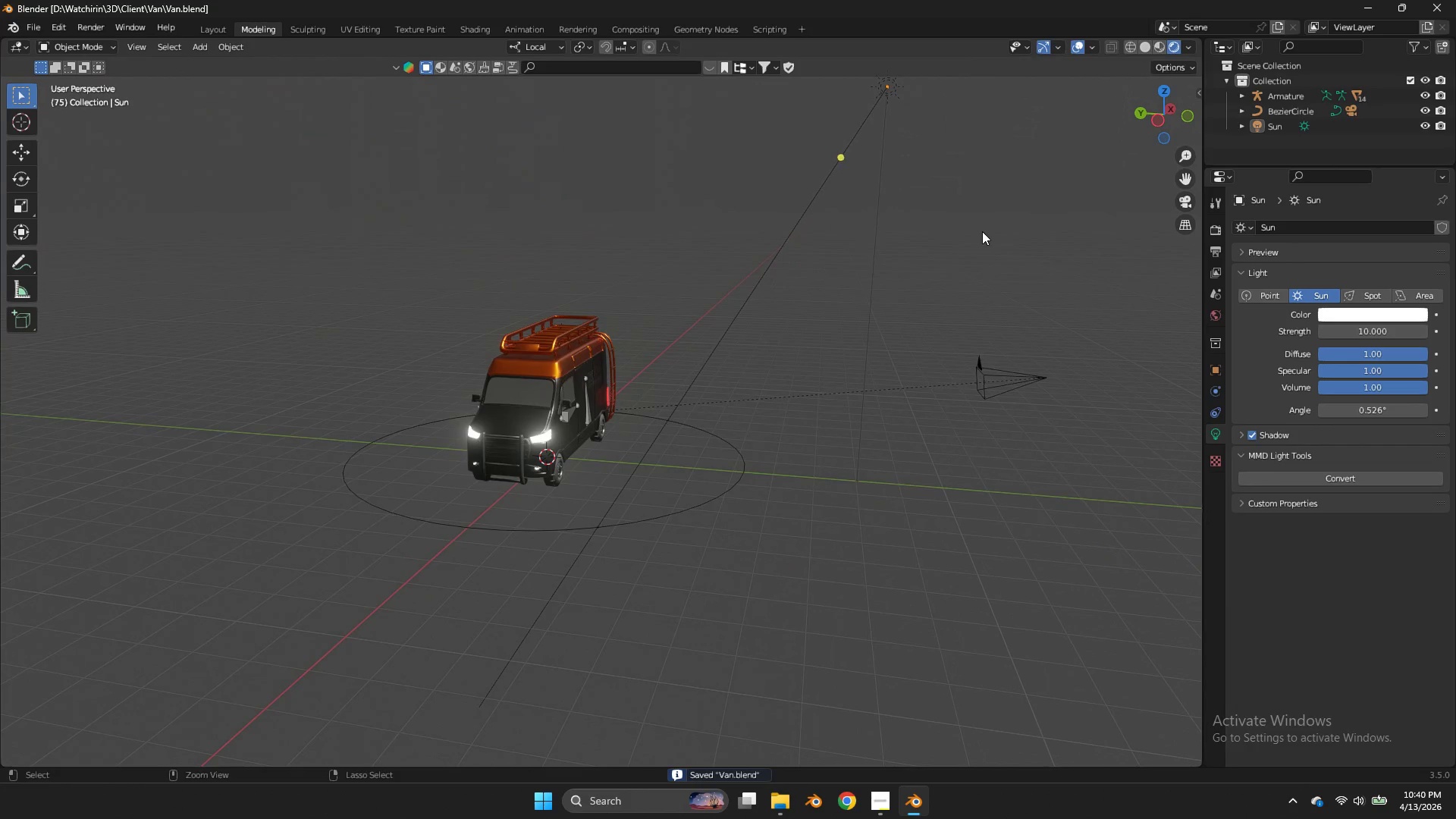 
key(Shift+ShiftLeft)
 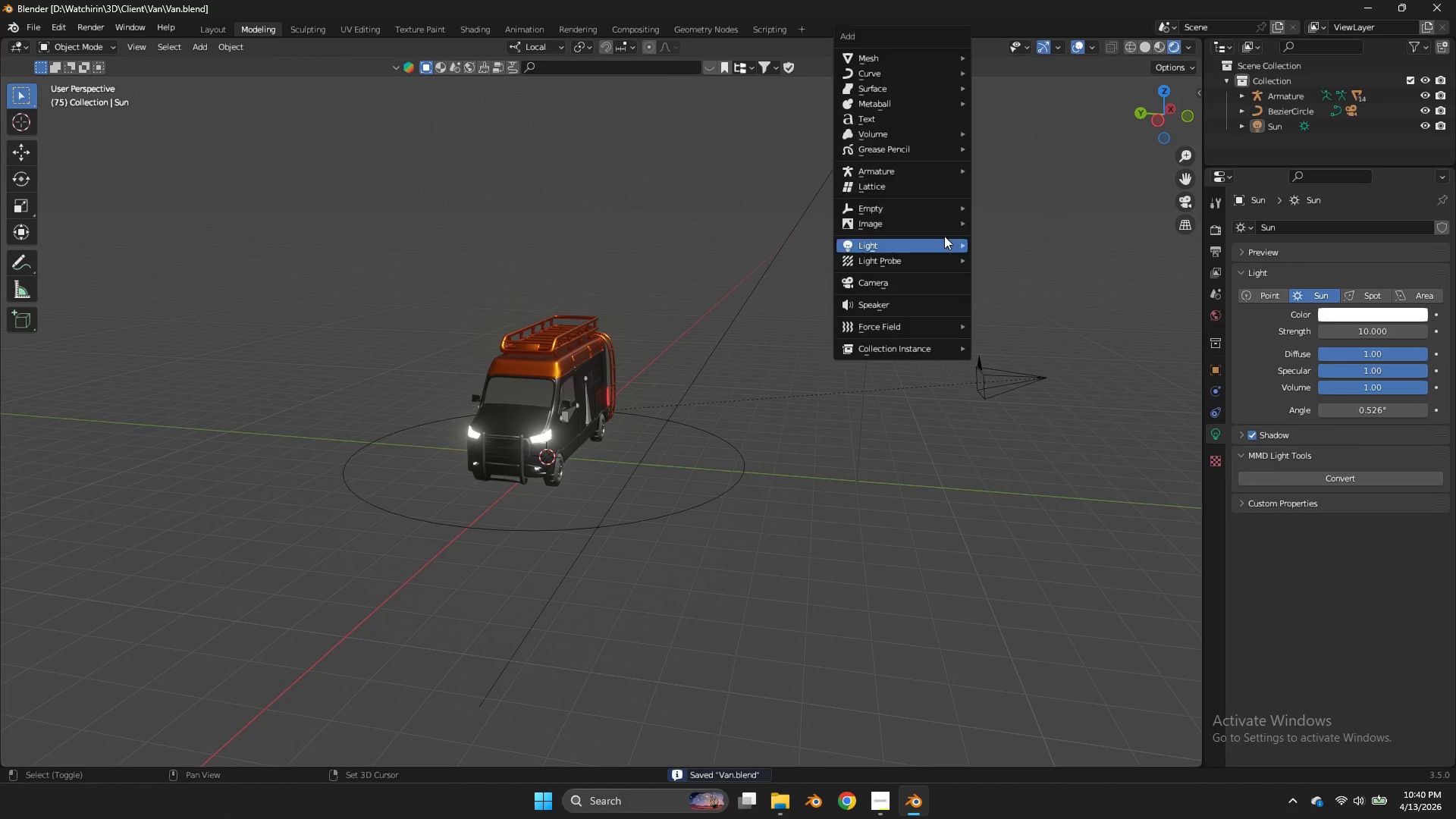 
key(Shift+A)
 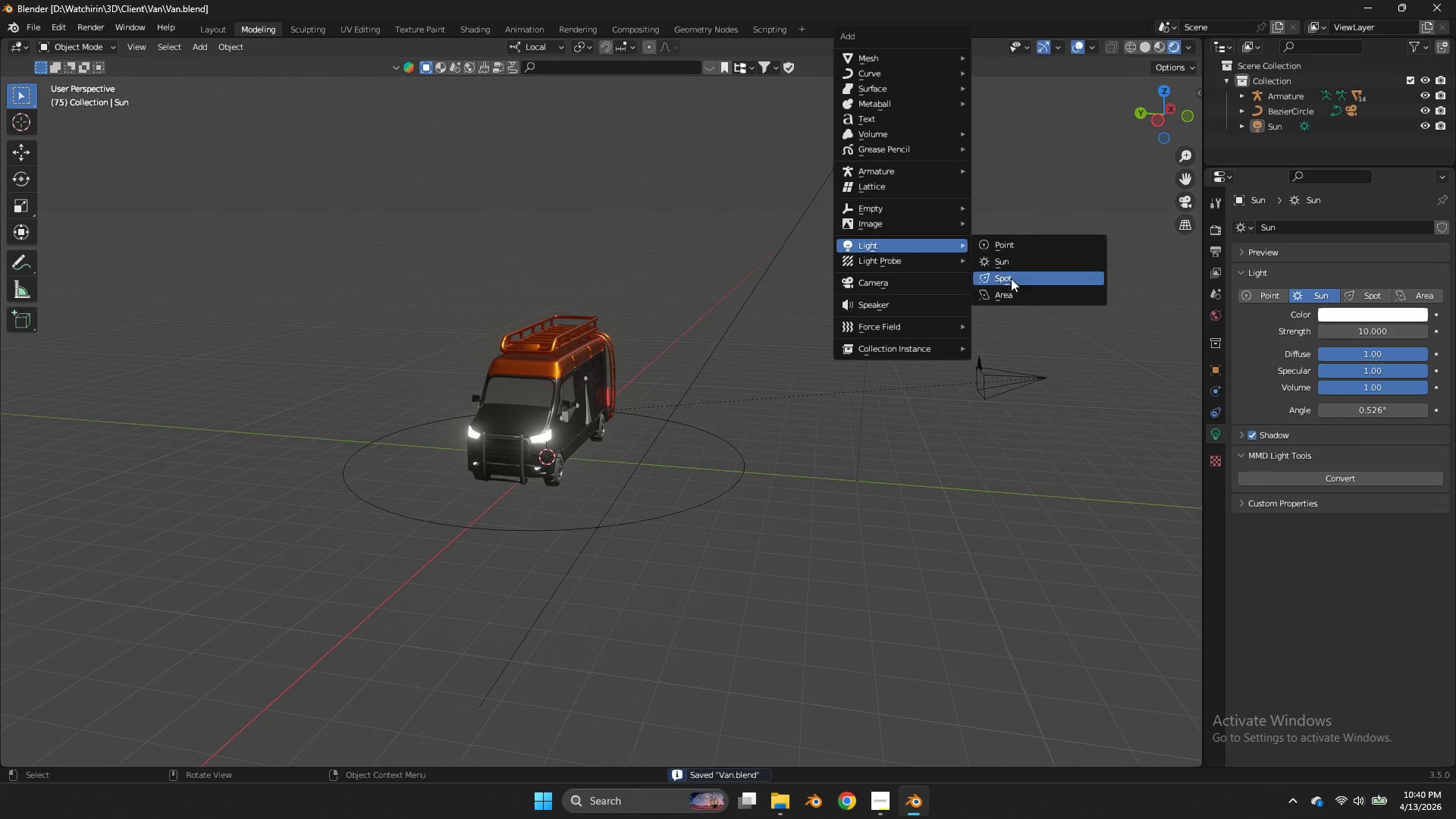 
double_click([1009, 291])
 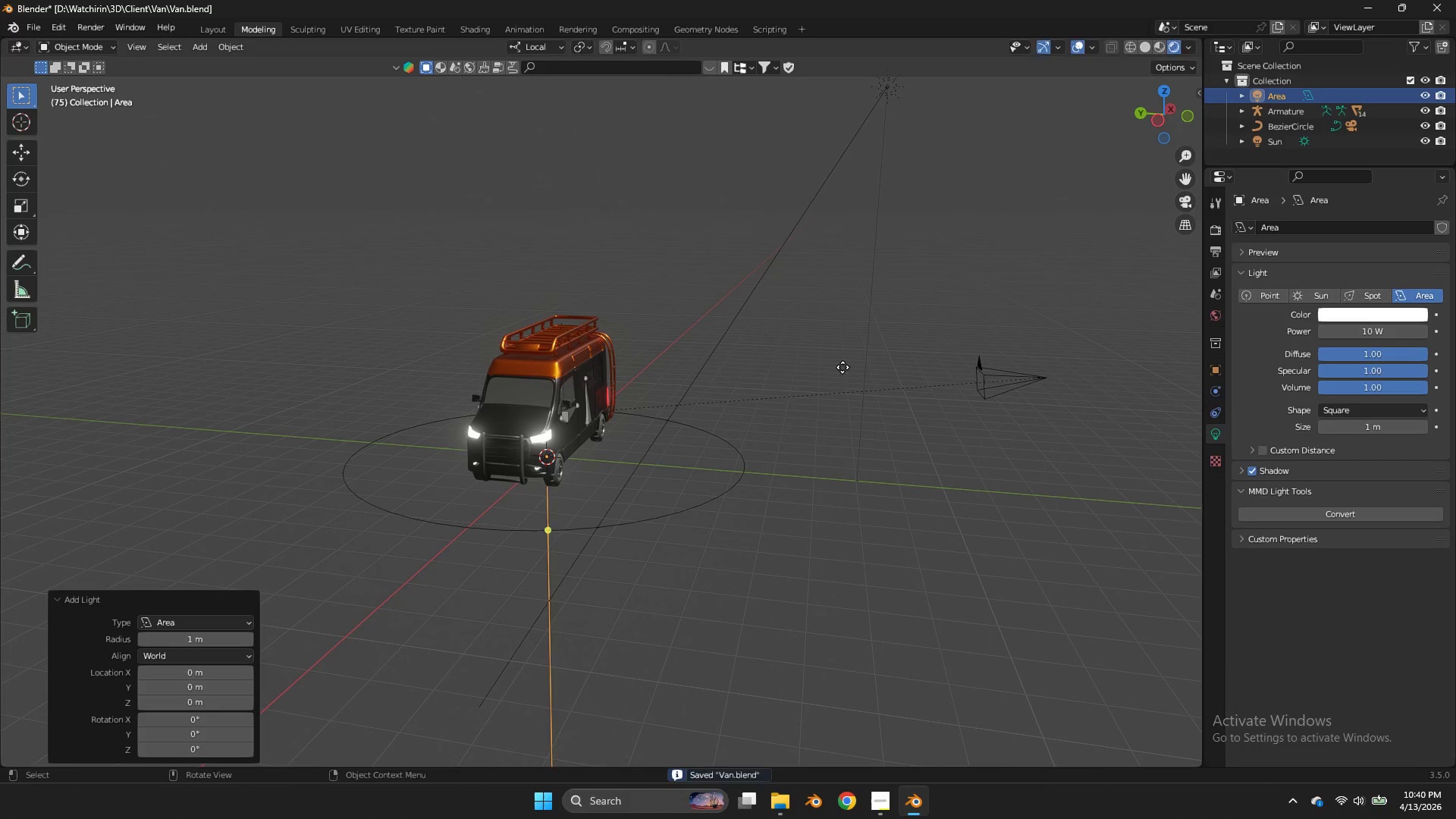 
type(gz)
 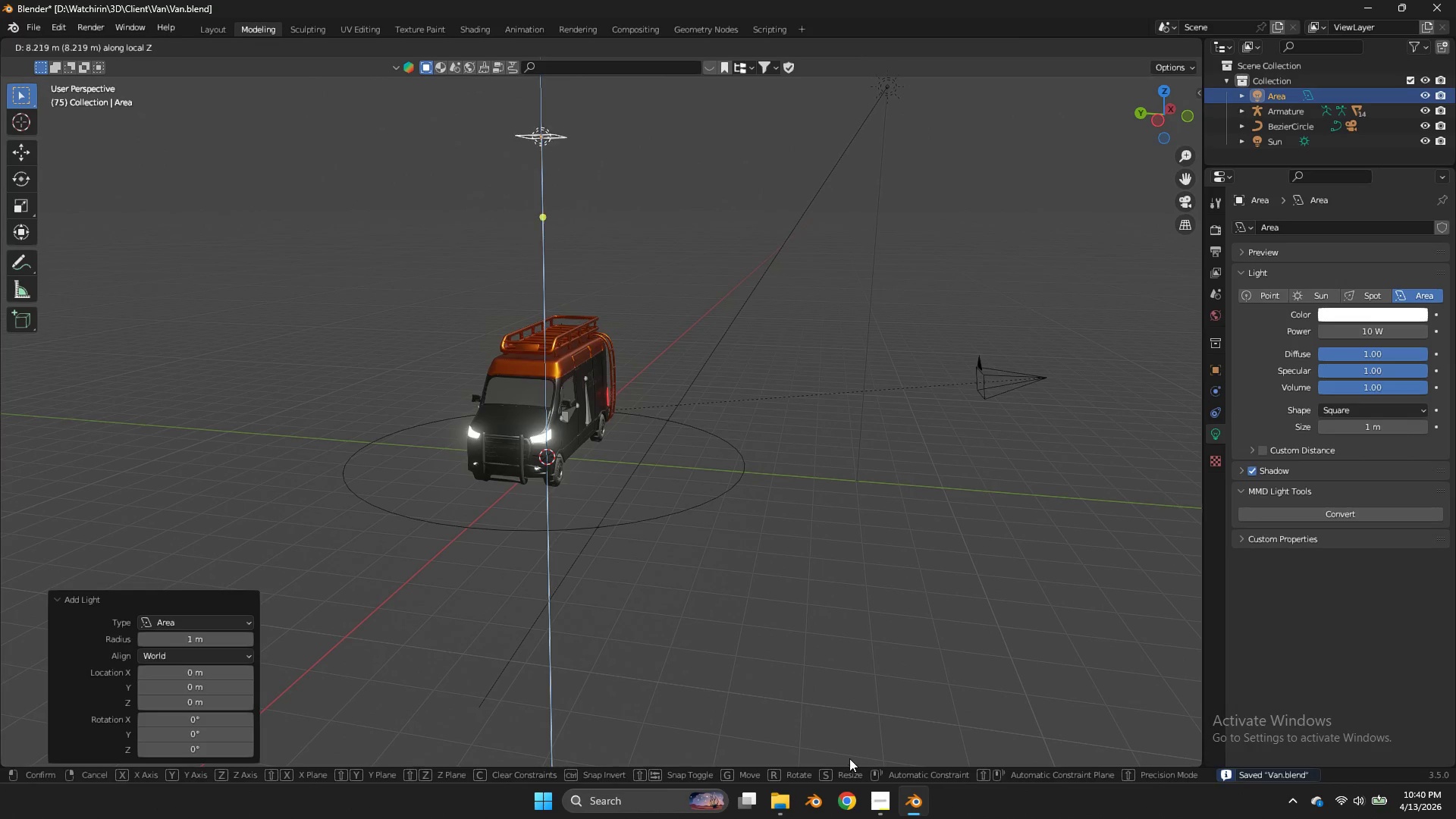 
left_click([849, 758])
 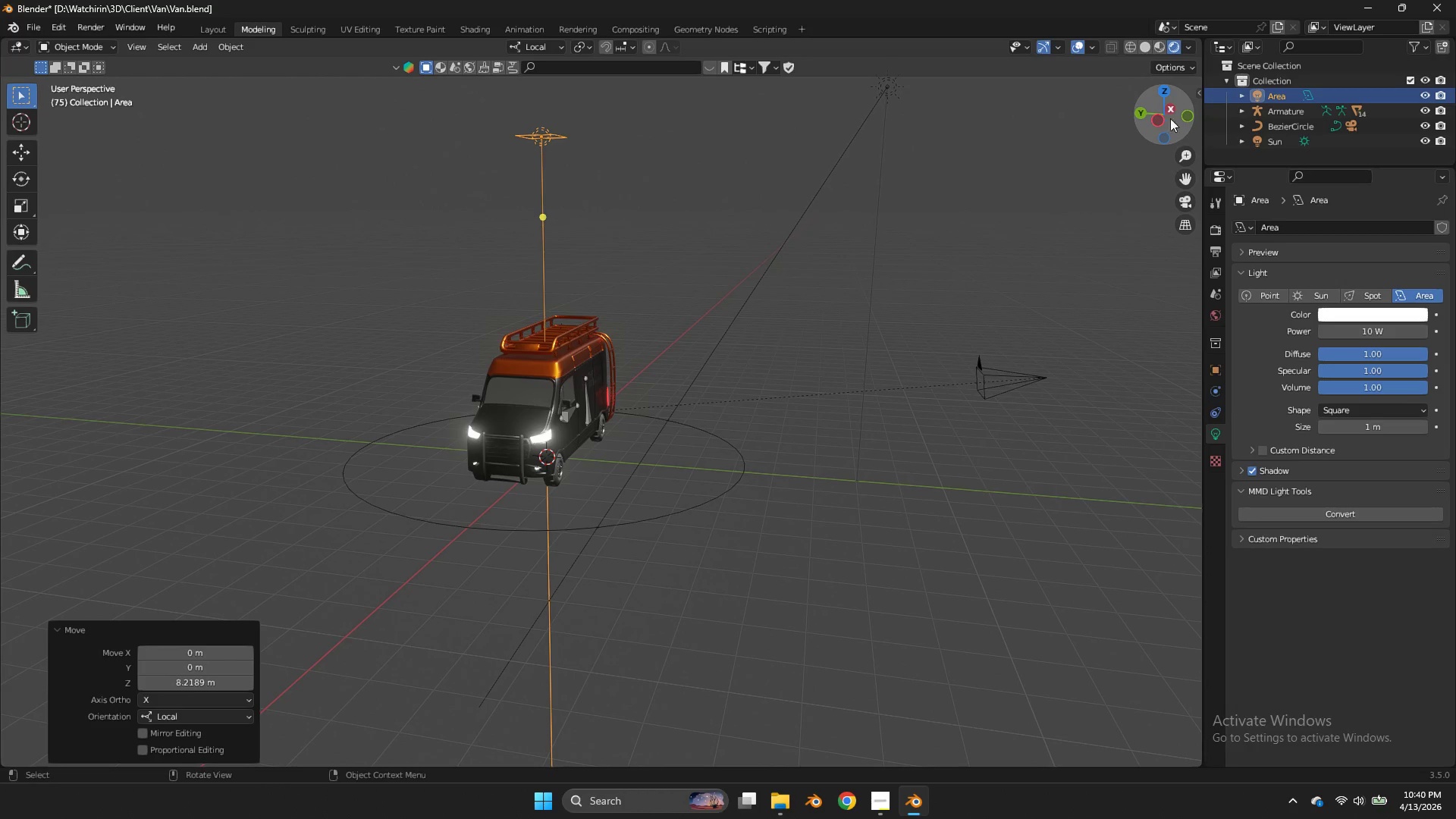 
double_click([1159, 127])
 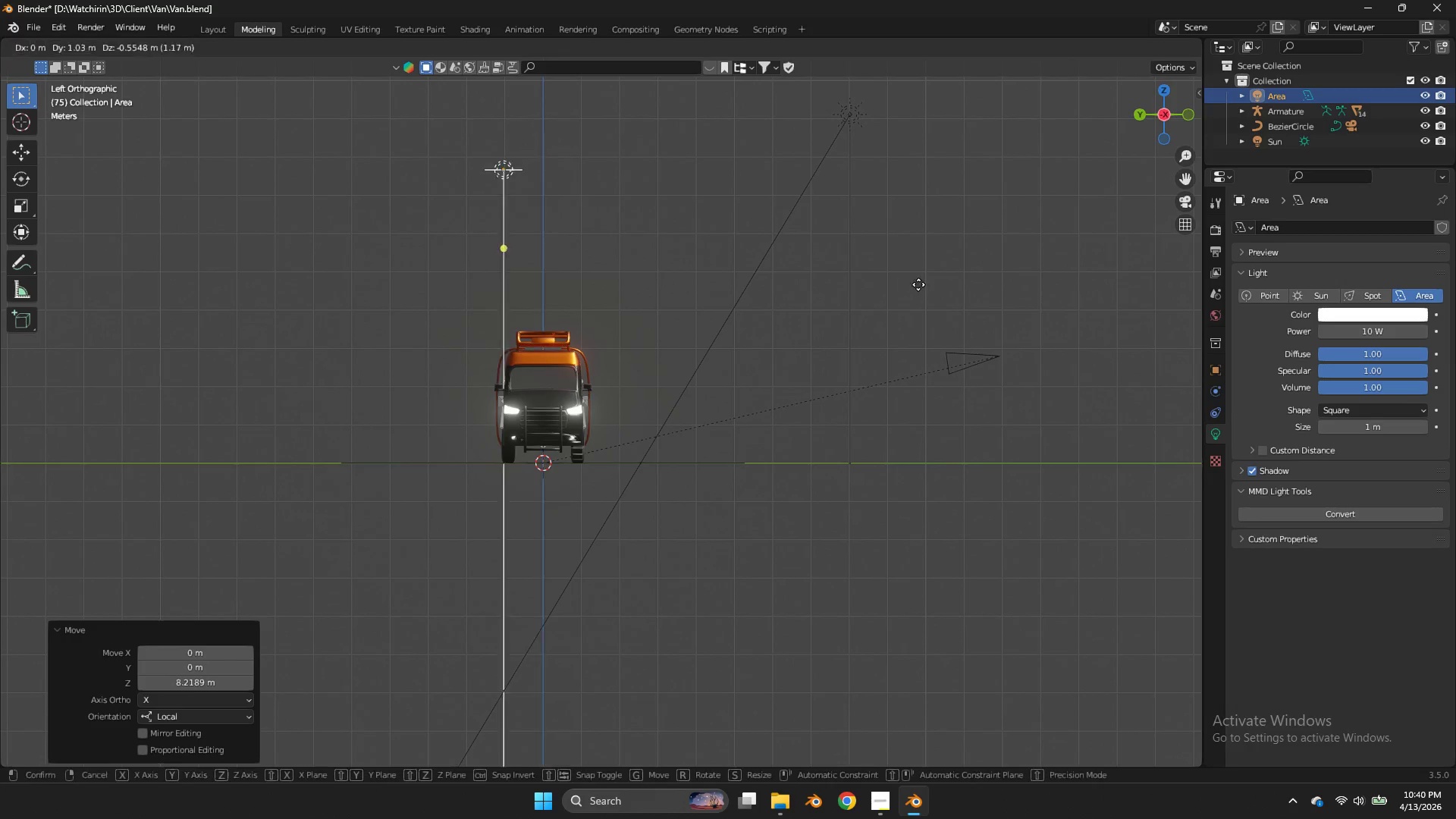 
key(G)
 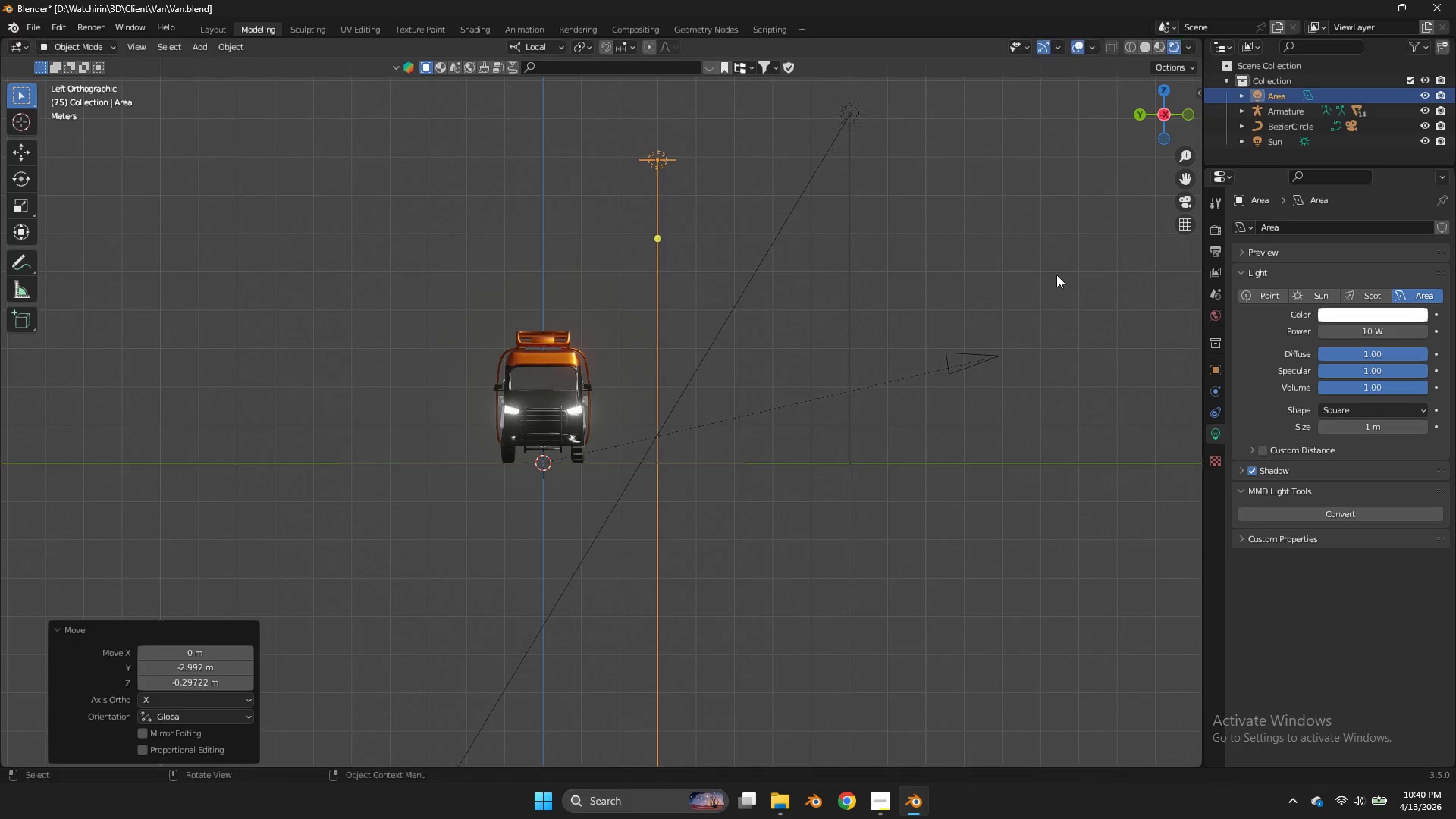 
left_click([1056, 275])
 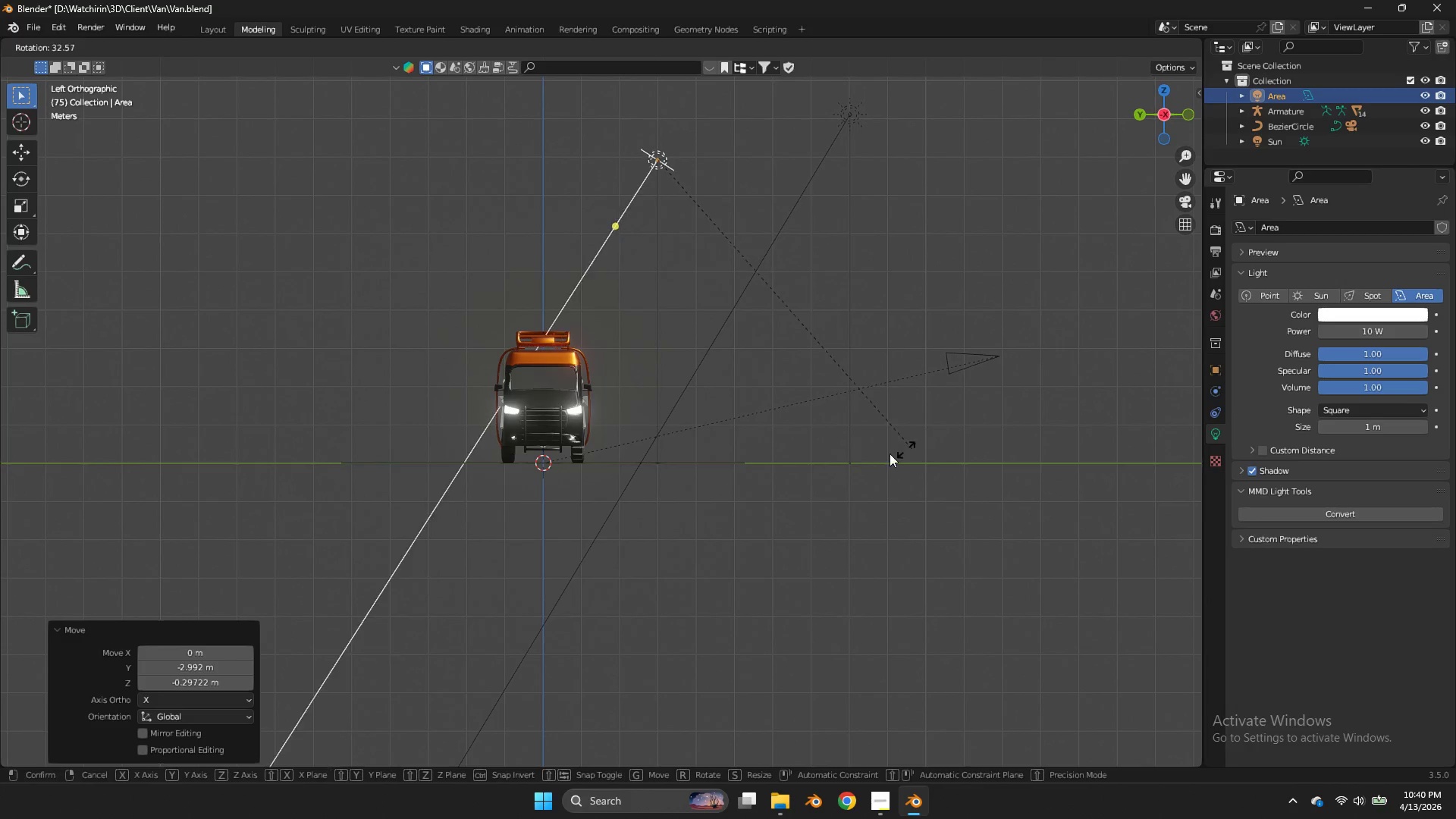 
double_click([1056, 275])
 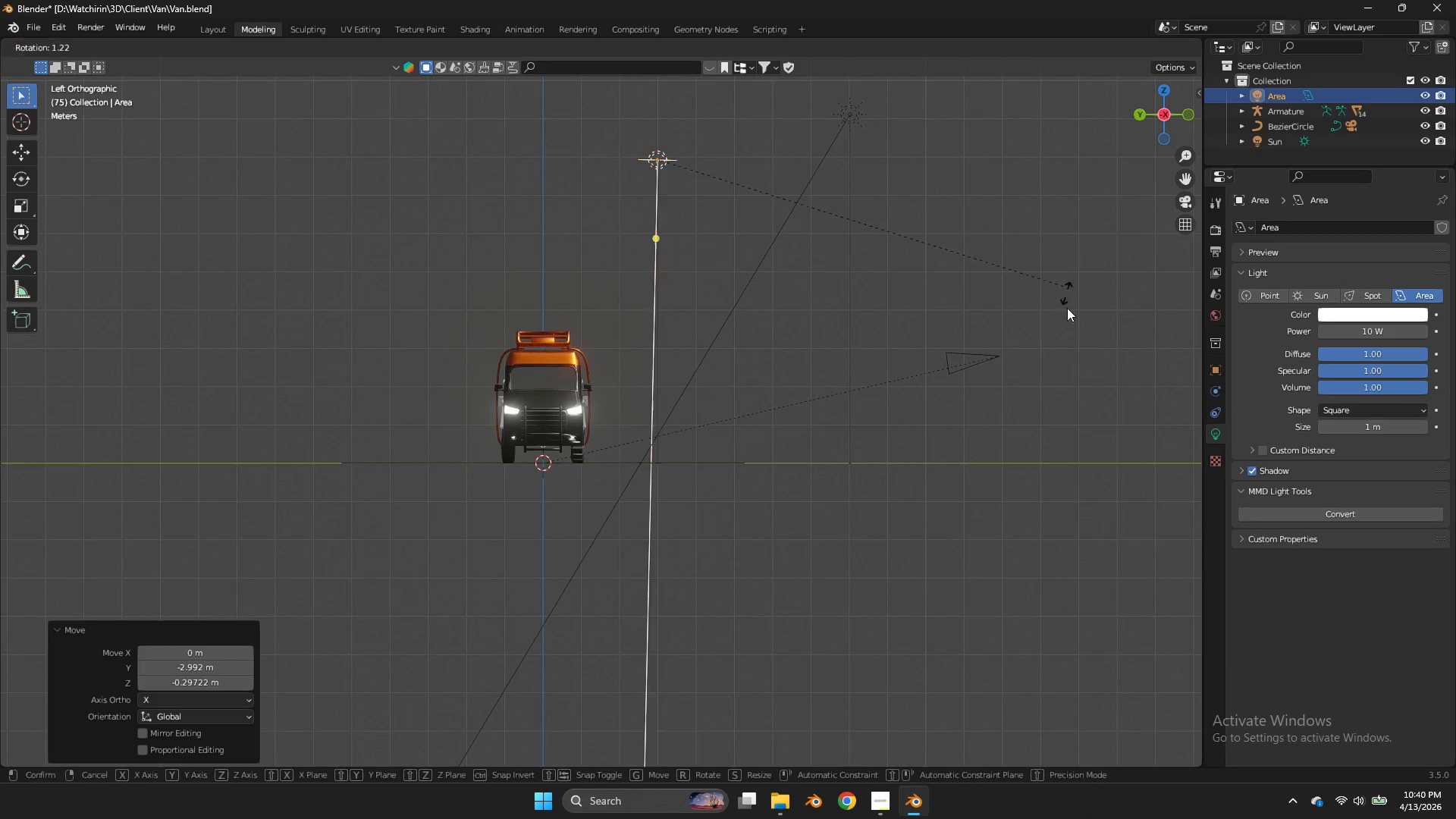 
key(R)
 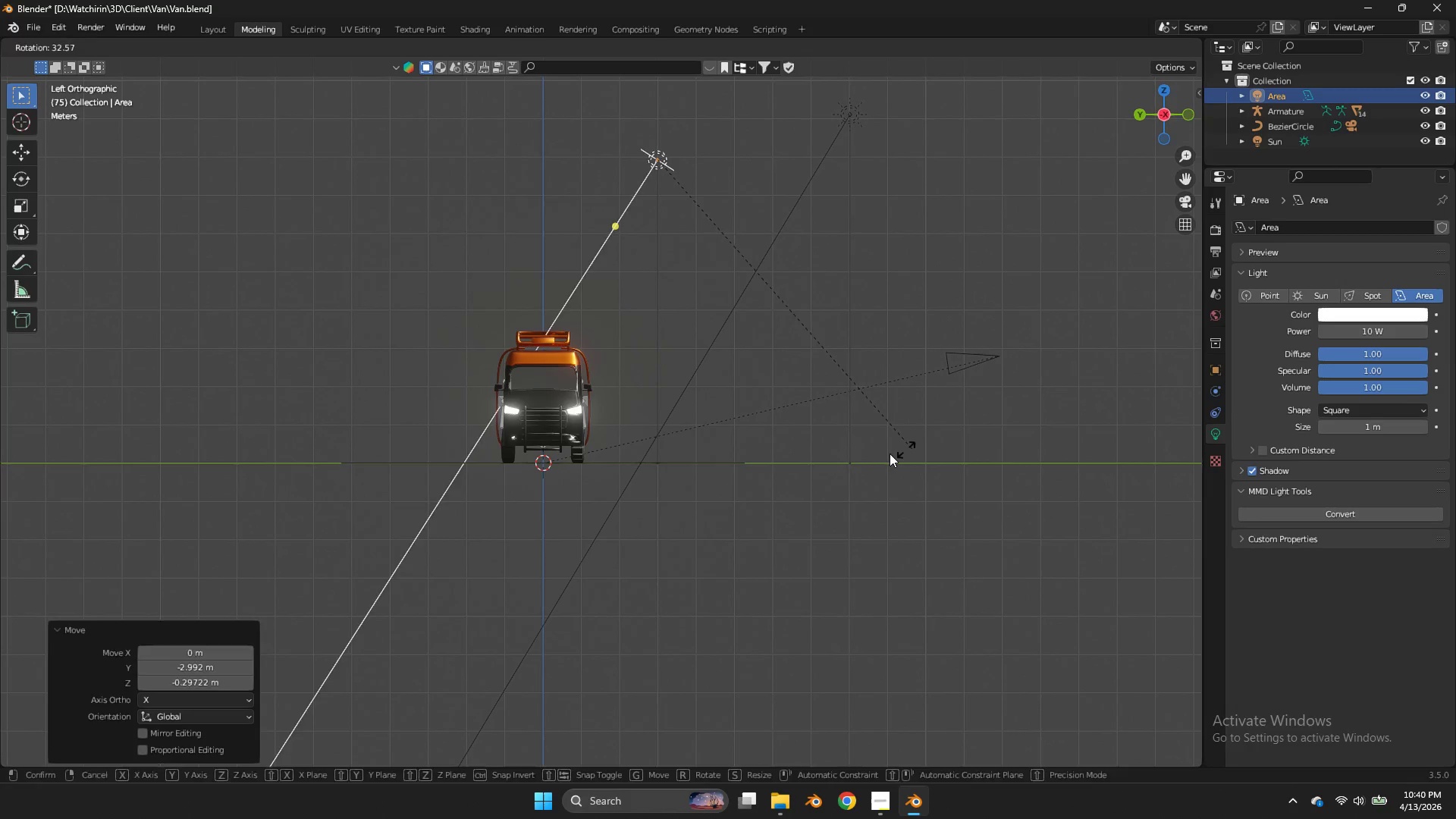 
left_click([890, 453])
 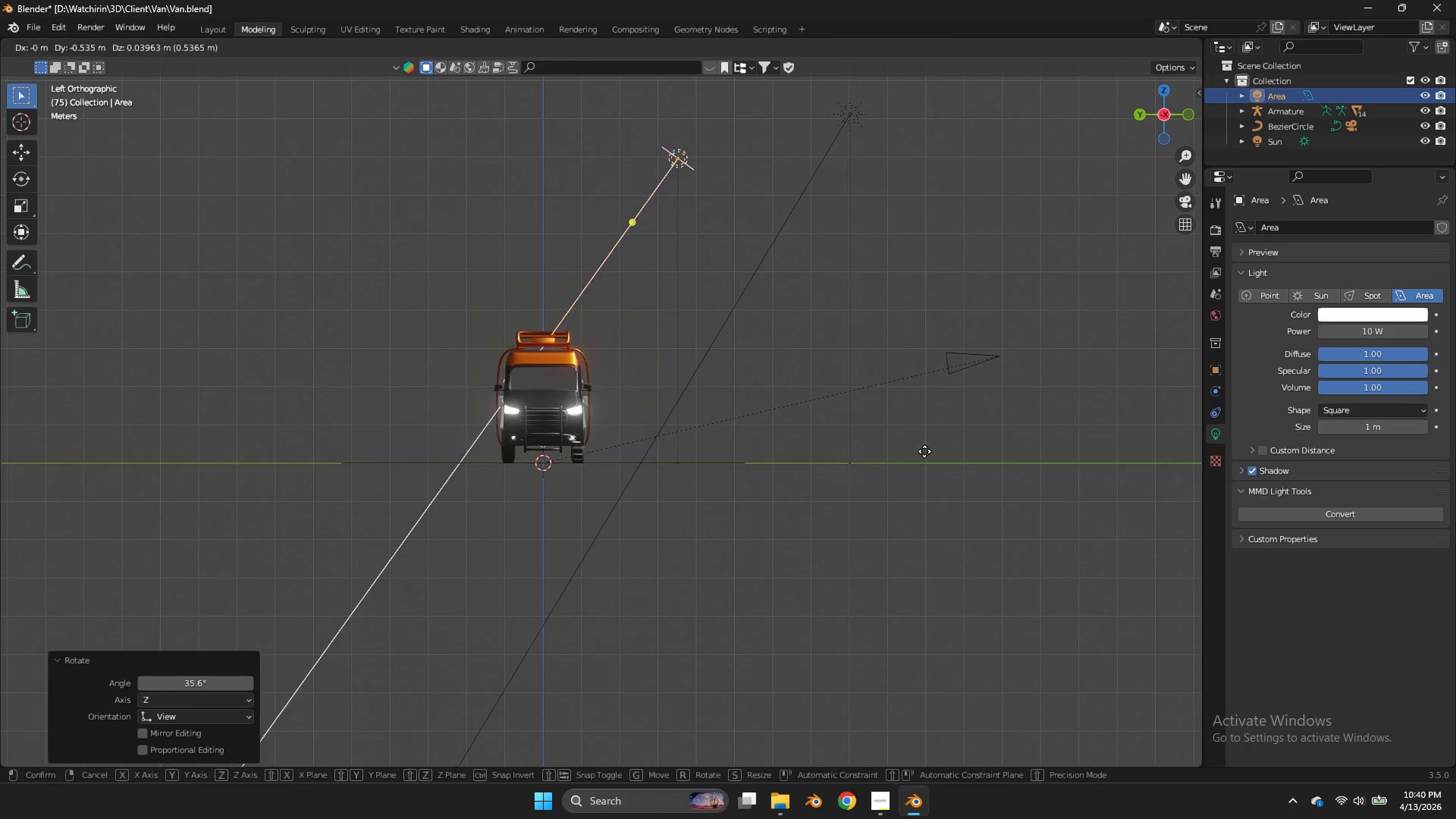 
type(gzs)
 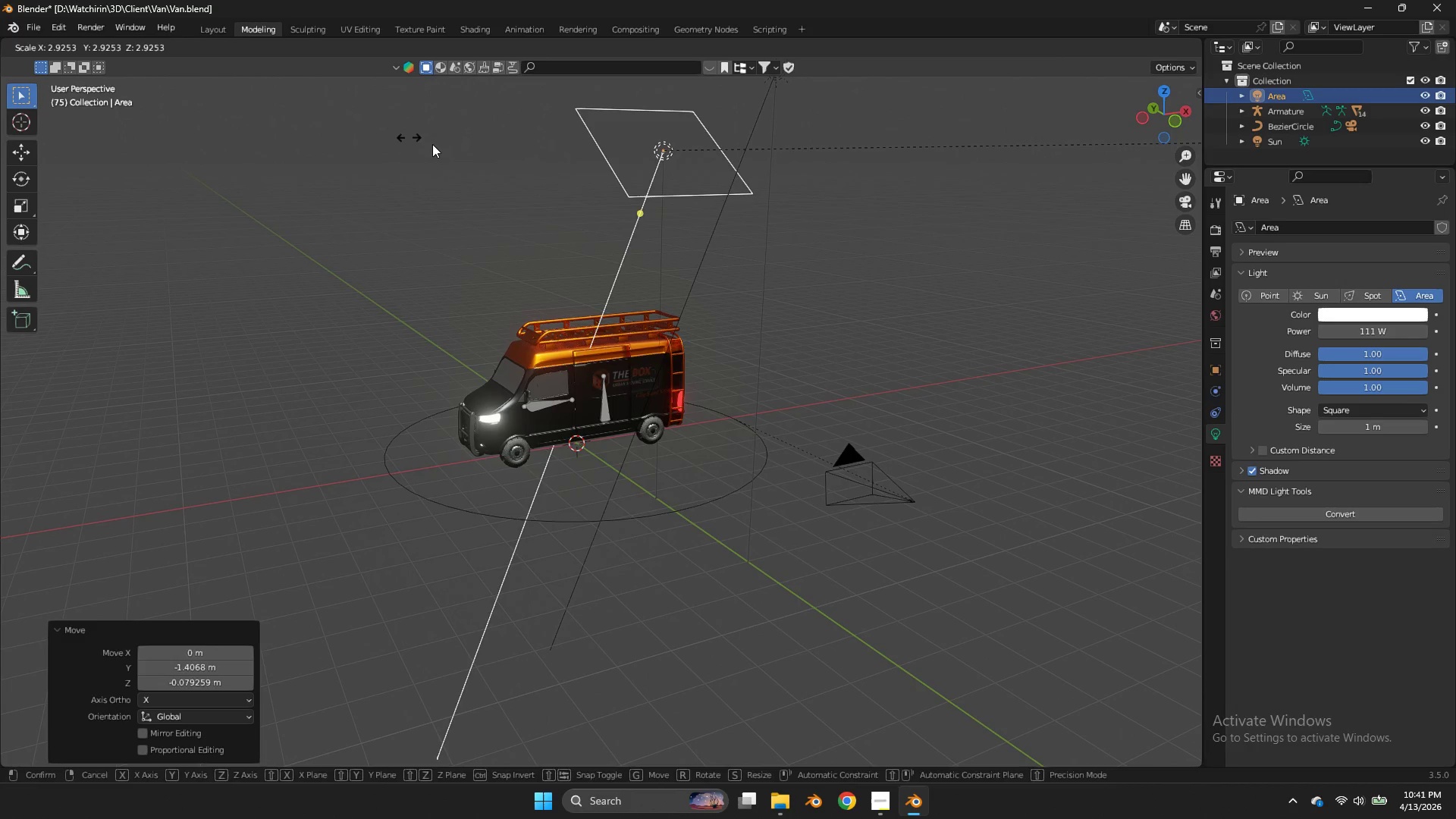 
left_click_drag(start_coordinate=[954, 456], to_coordinate=[965, 456])
 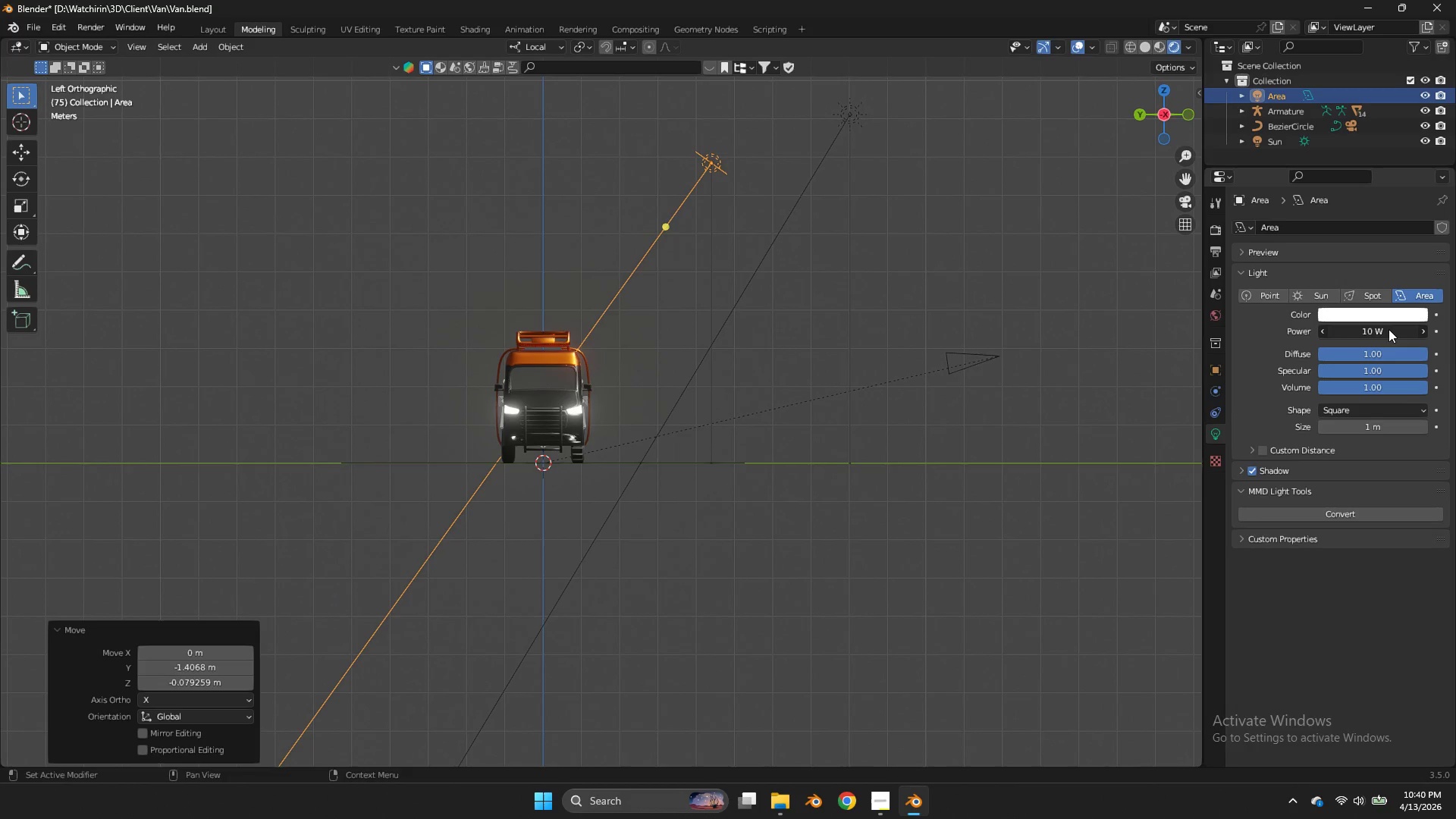 
left_click_drag(start_coordinate=[1386, 329], to_coordinate=[735, 337])
 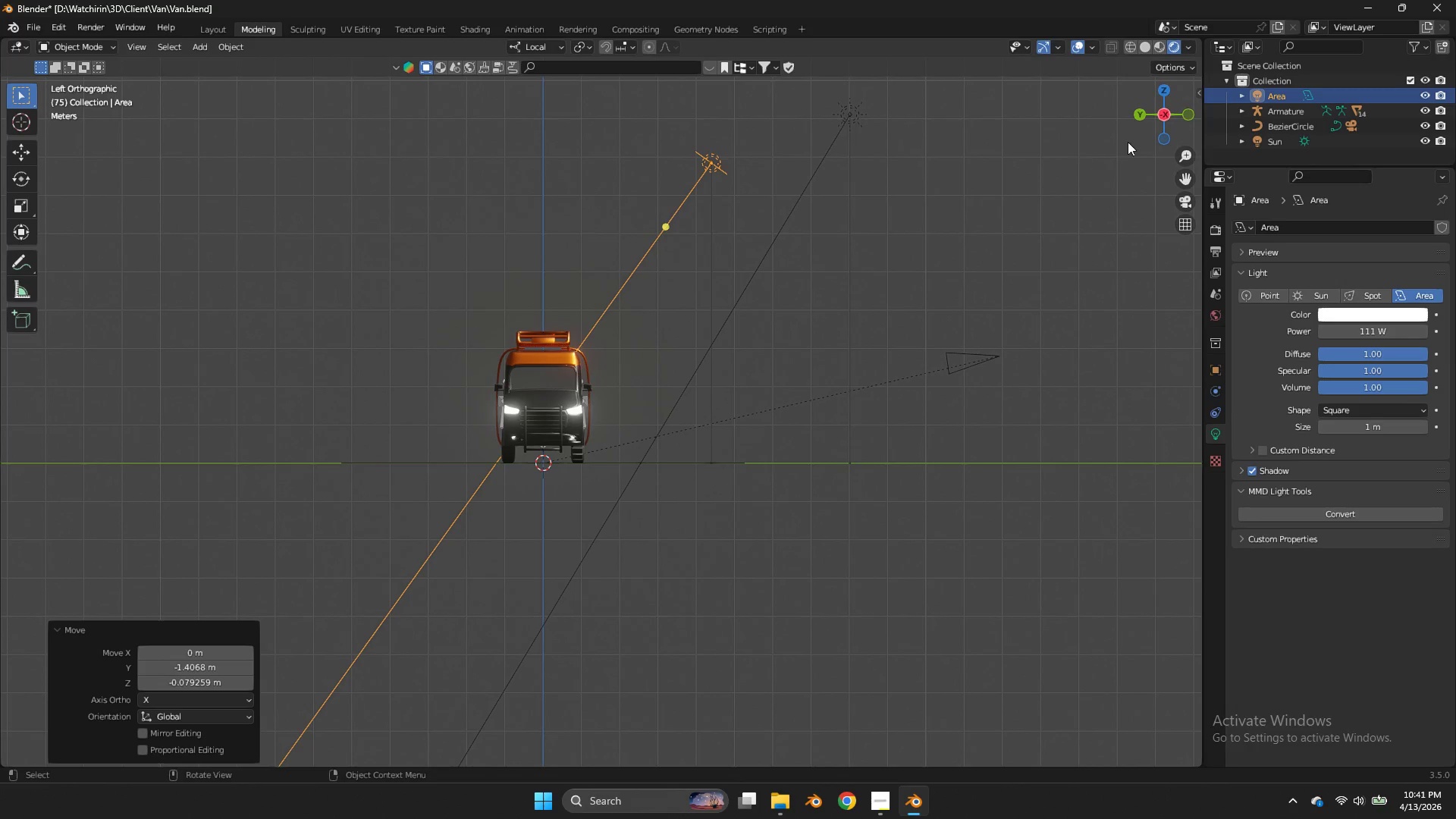 
left_click_drag(start_coordinate=[1163, 118], to_coordinate=[1036, 152])
 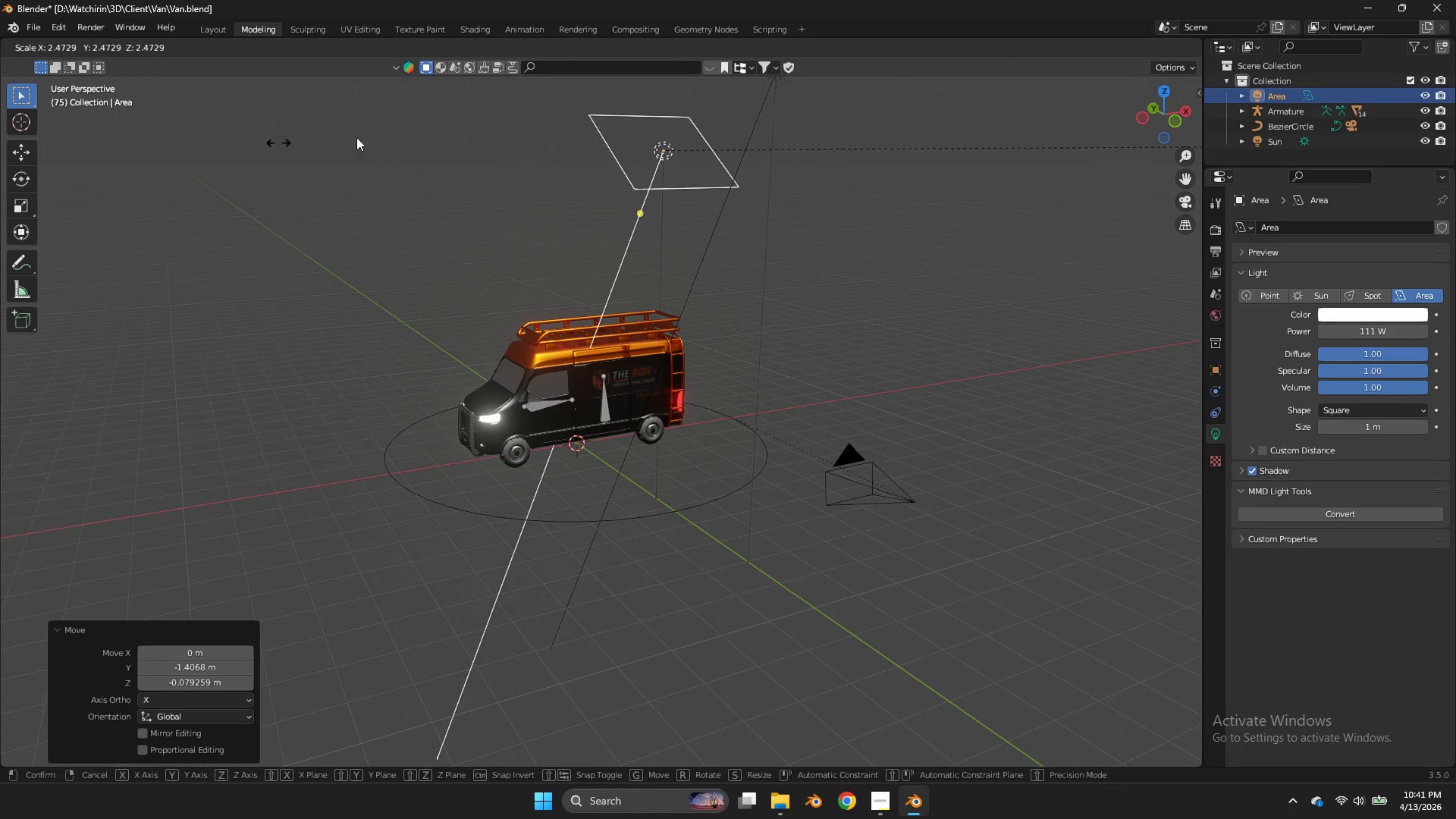 
left_click_drag(start_coordinate=[409, 137], to_coordinate=[449, 149])
 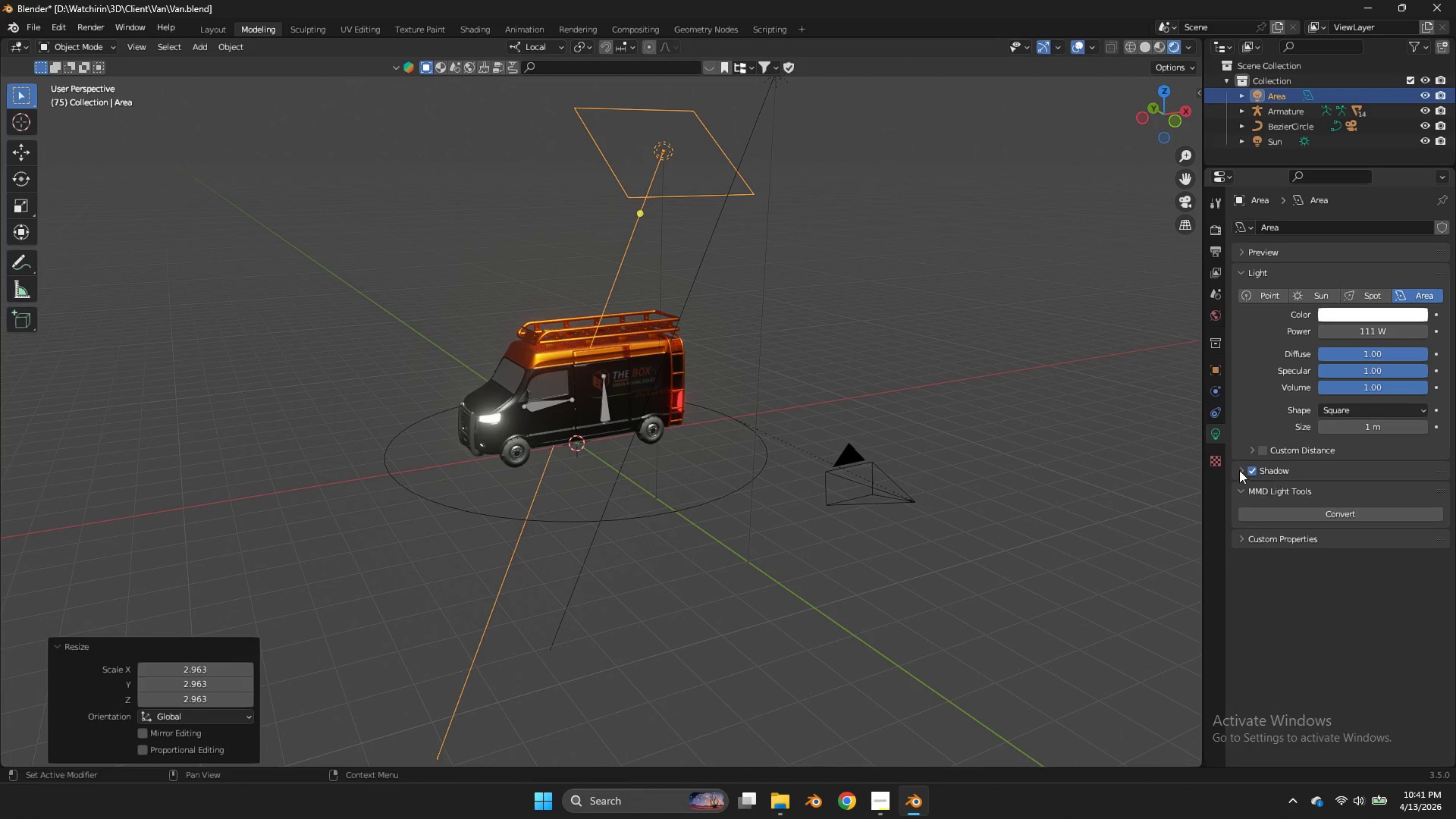 
left_click([1239, 468])
 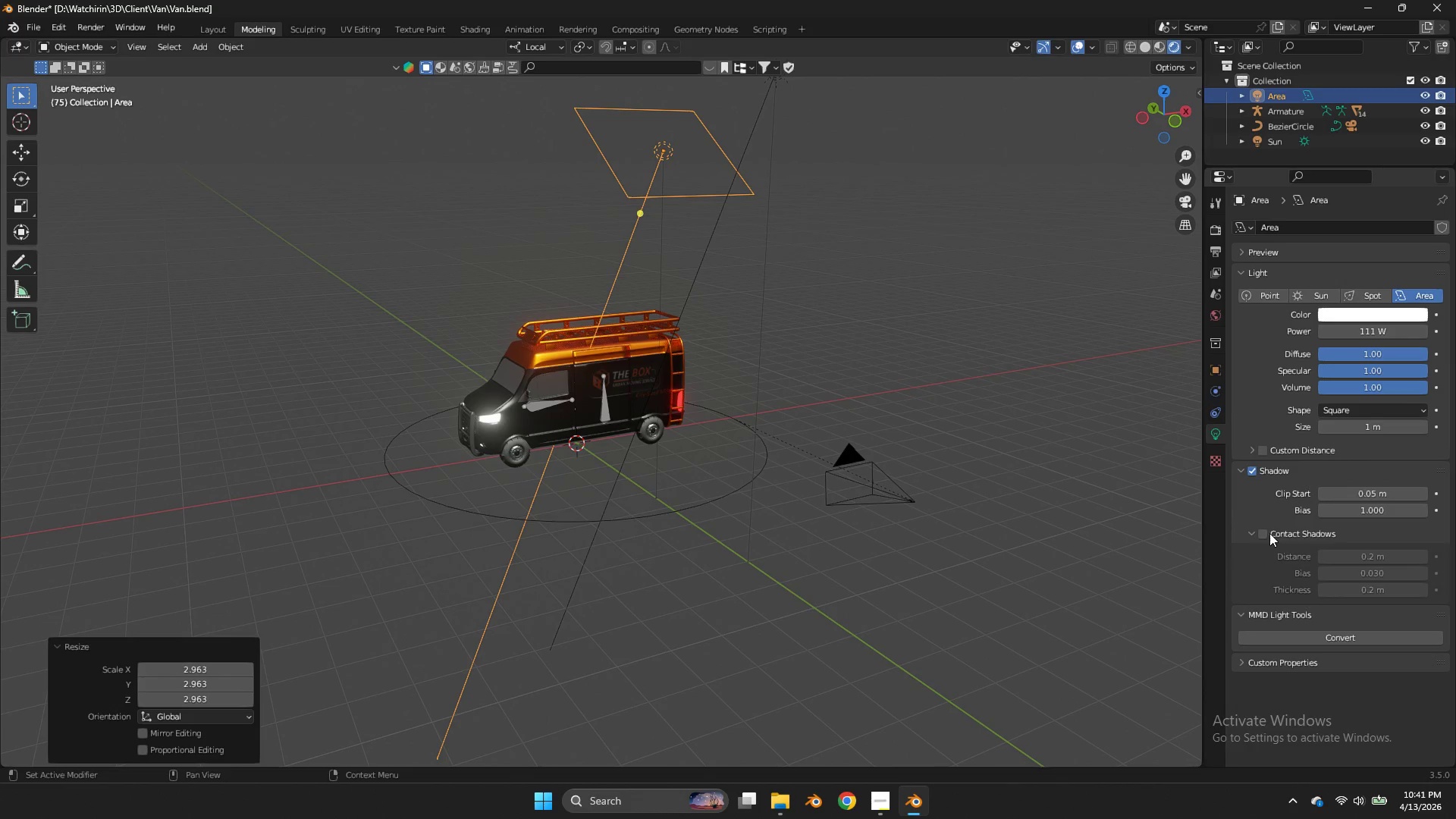 
left_click([1266, 532])
 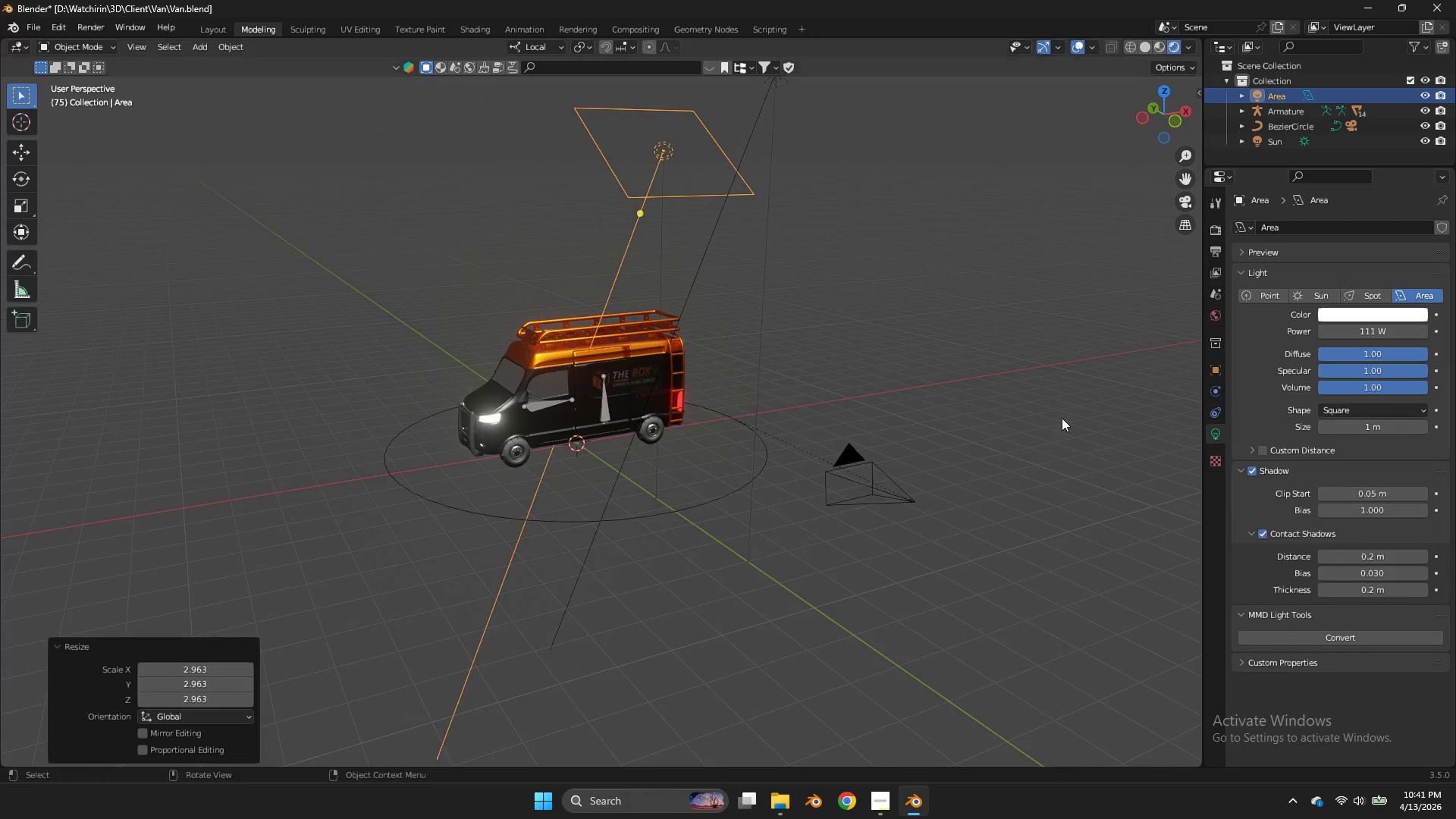 
left_click([683, 242])
 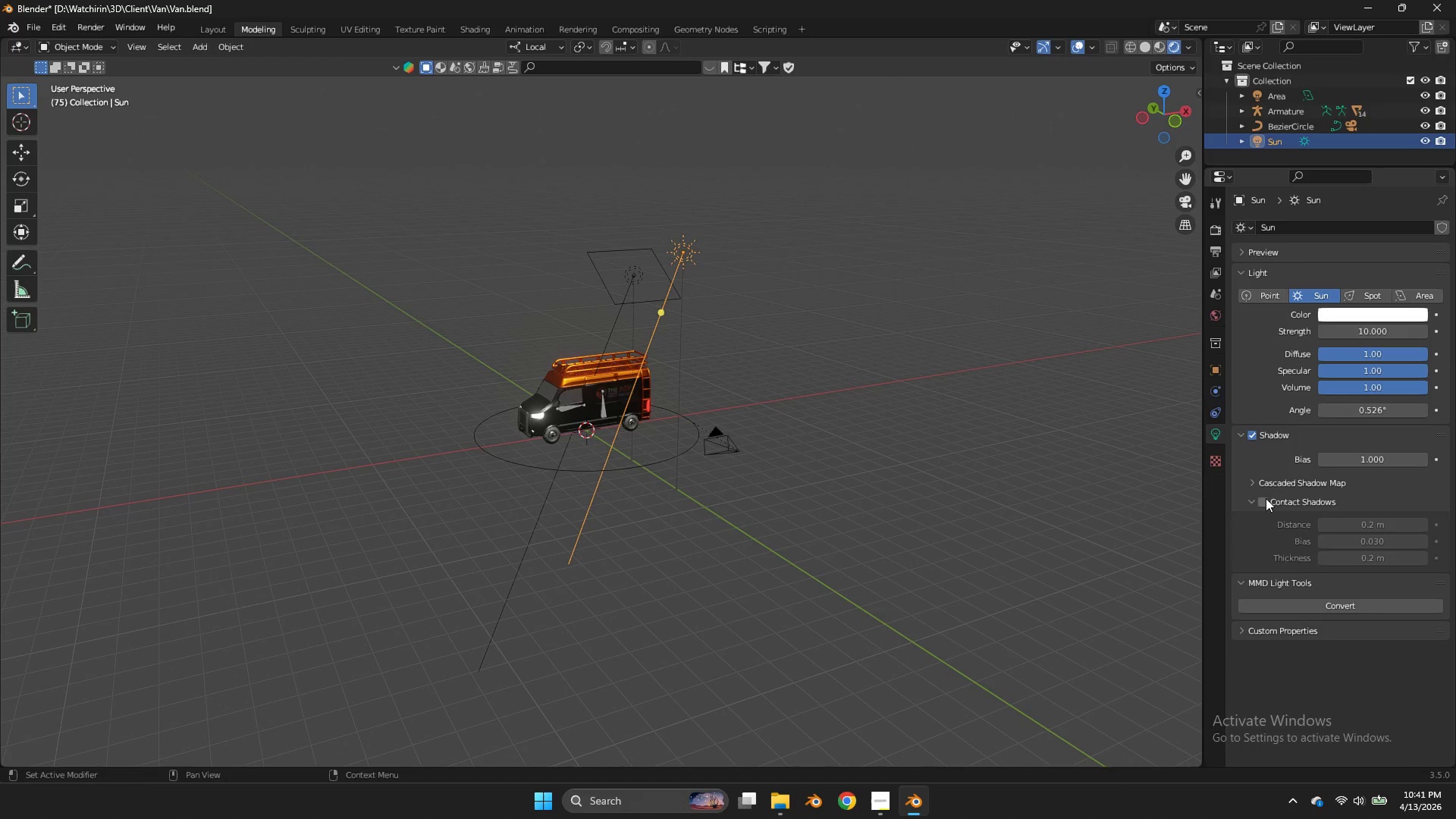 
left_click([1263, 500])
 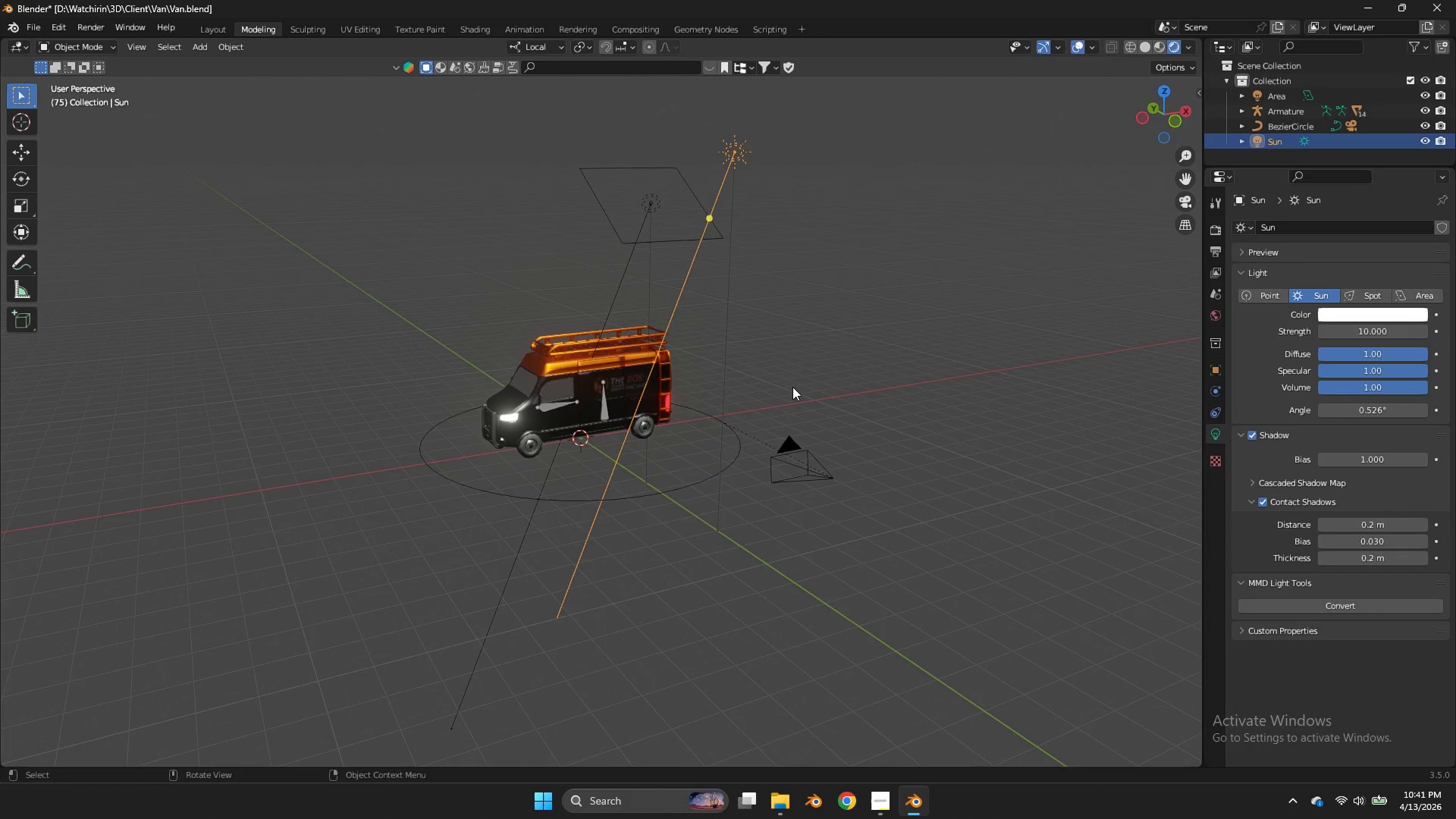 
scroll: coordinate [1006, 396], scroll_direction: down, amount: 3.0
 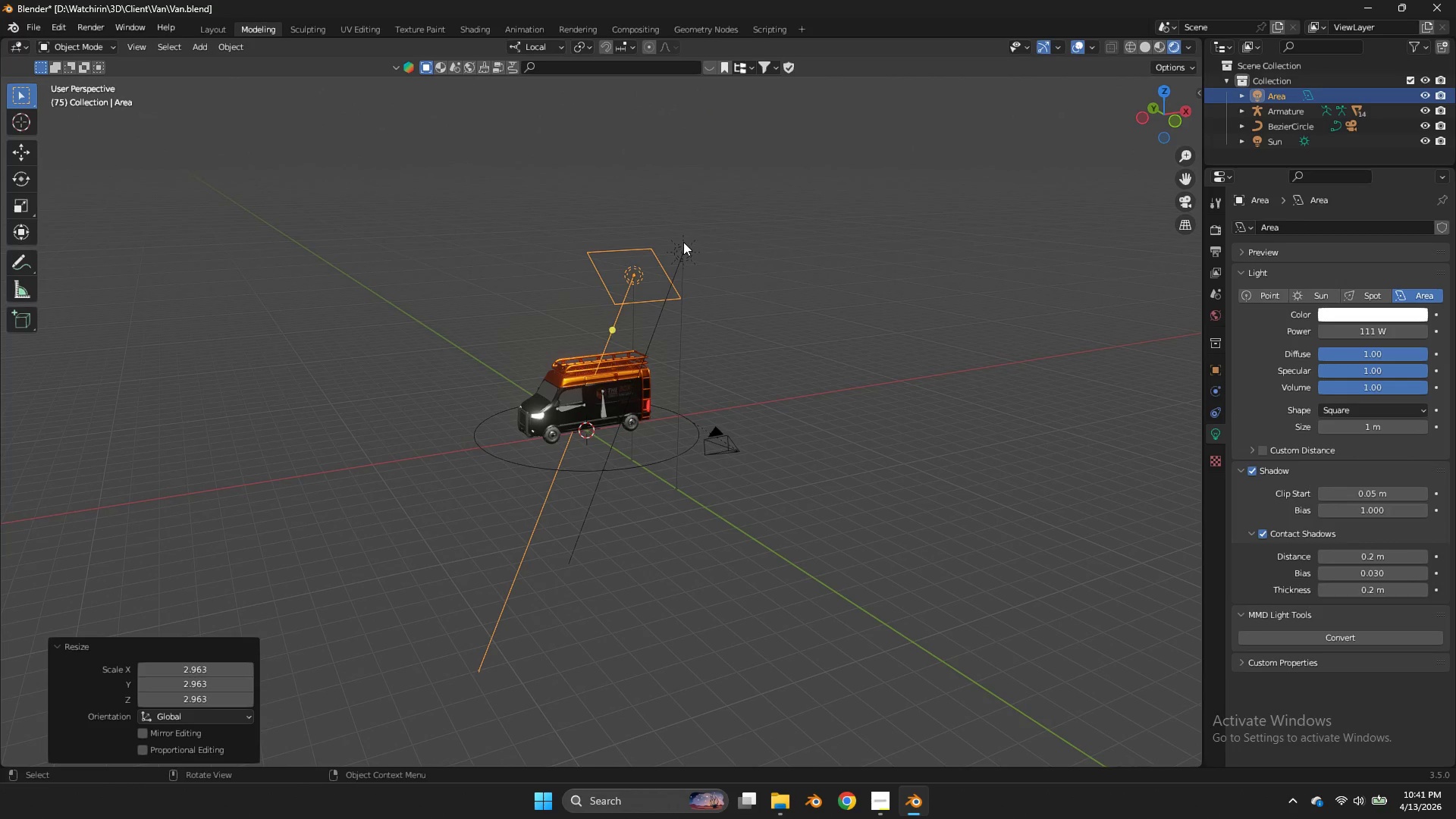 
left_click([685, 93])
 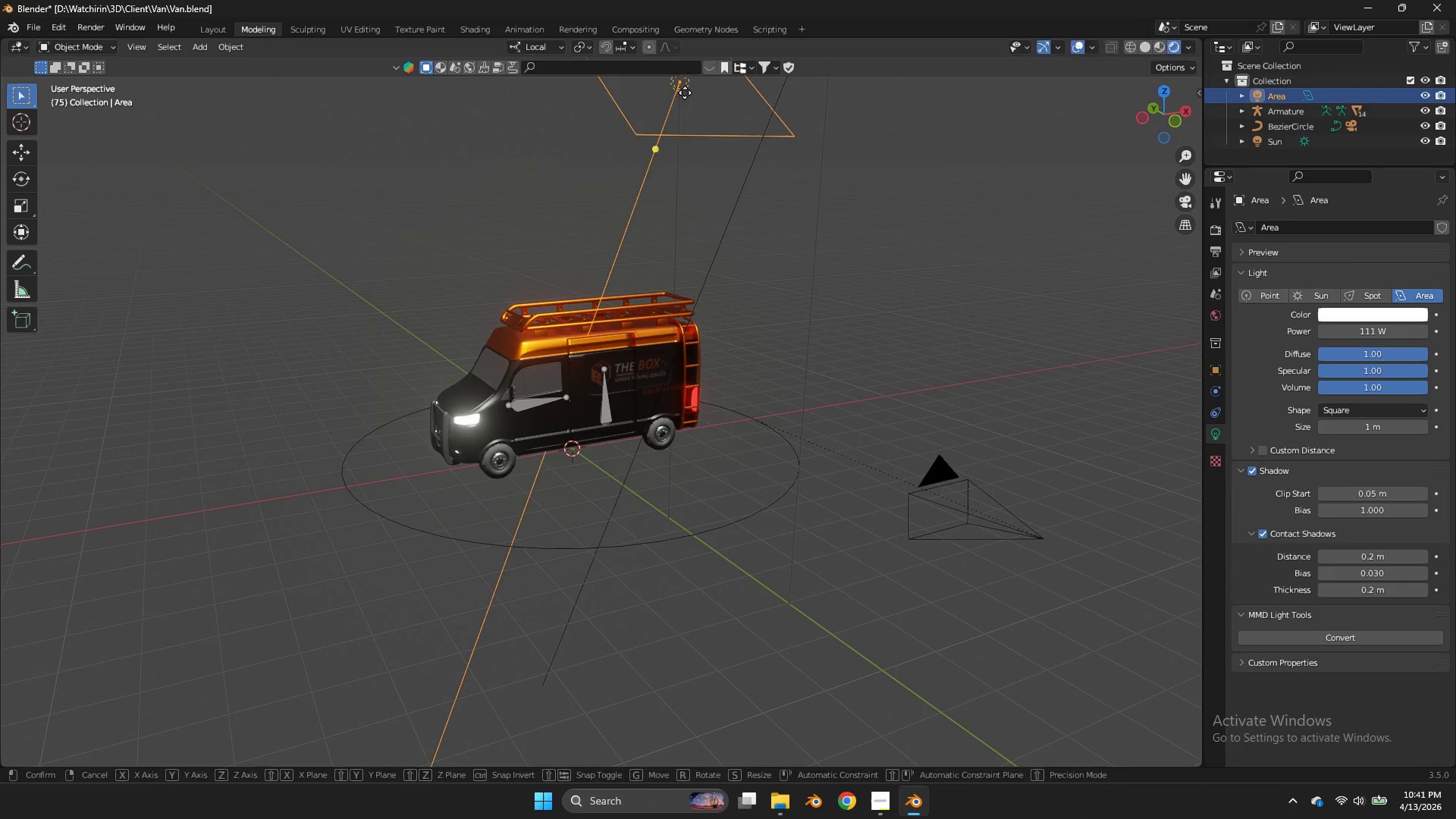 
type(gz)
 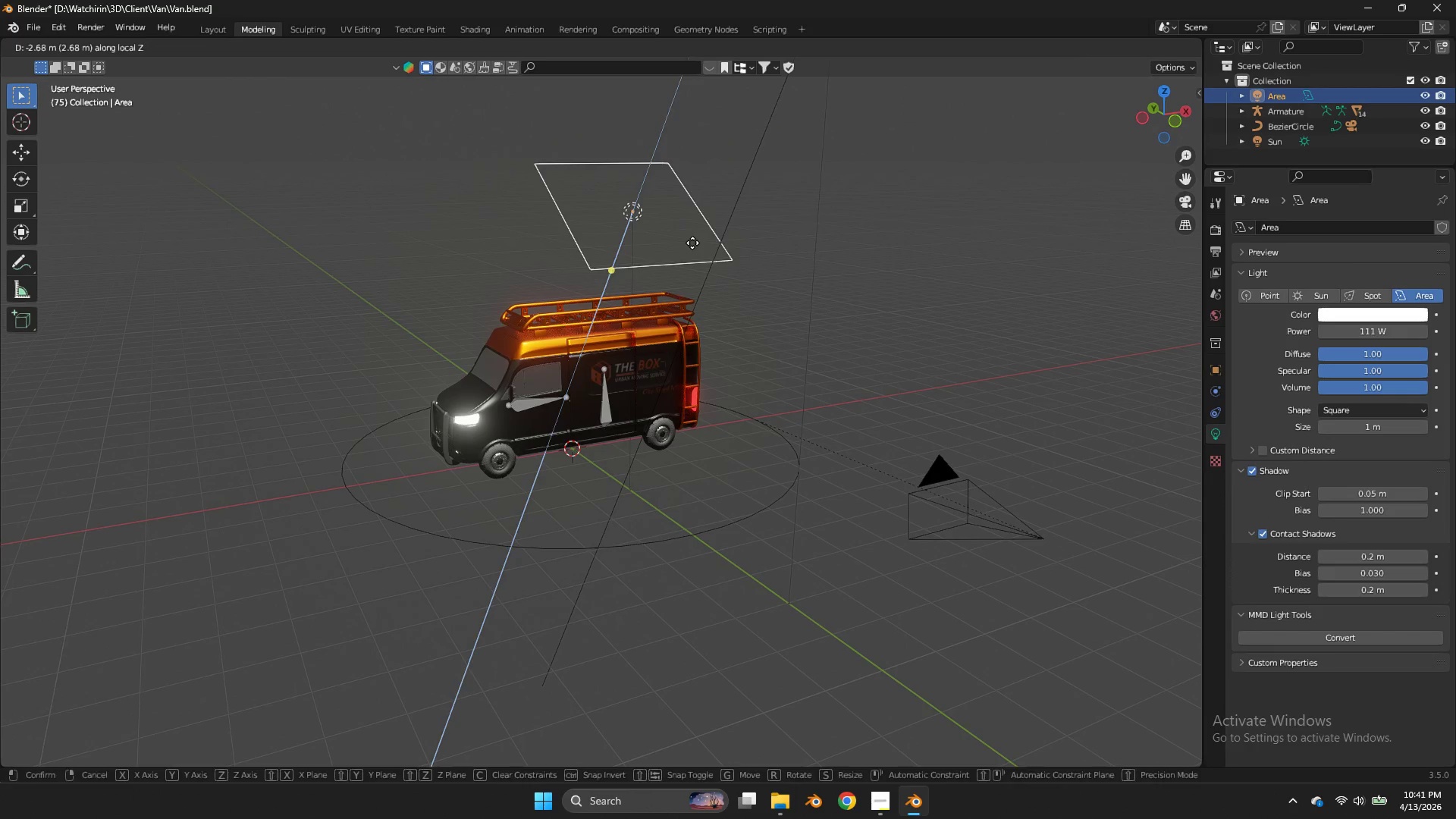 
scroll: coordinate [792, 383], scroll_direction: up, amount: 4.0
 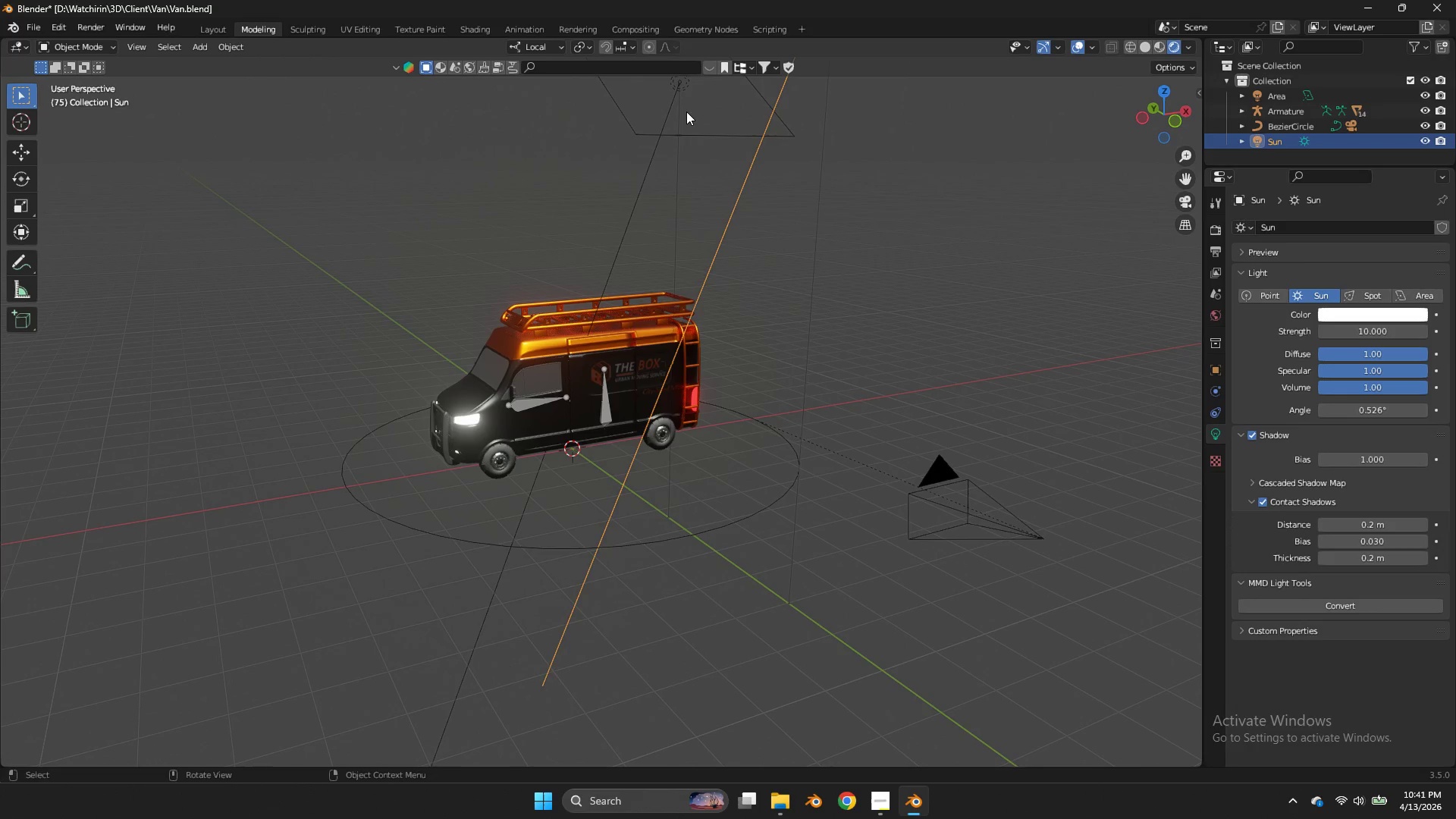 
left_click([692, 243])
 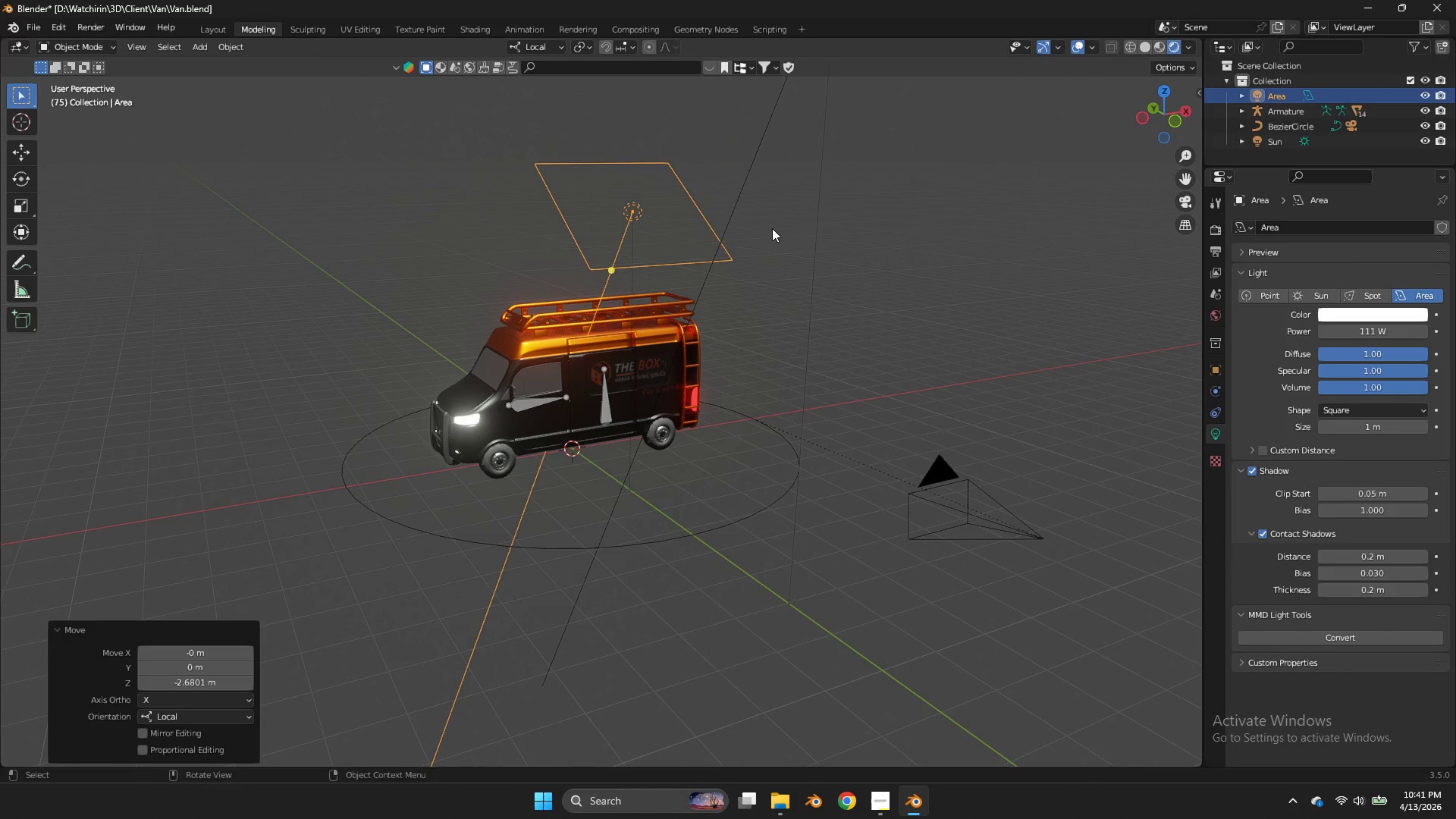 
key(Control+ControlLeft)
 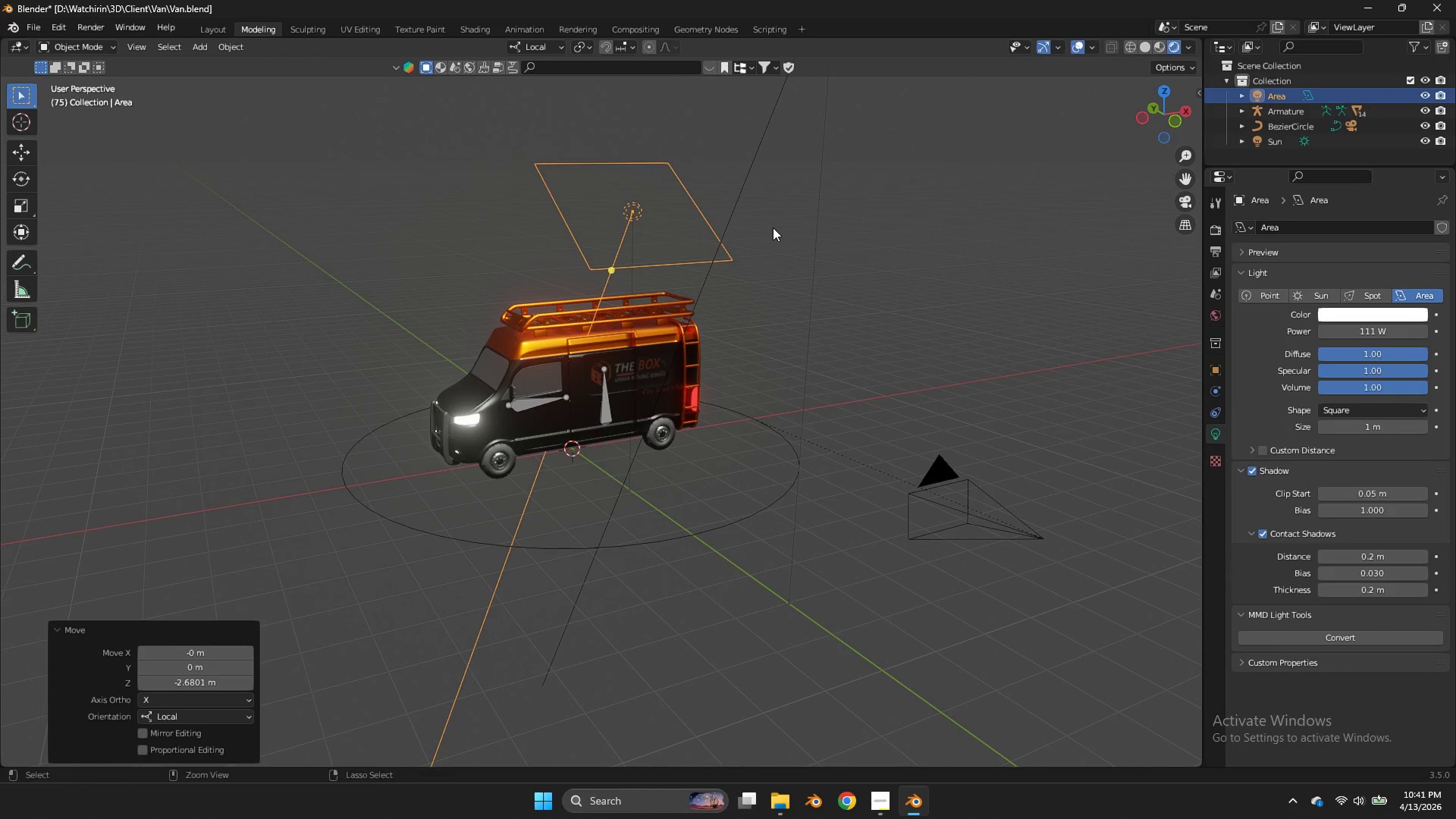 
key(Control+Z)
 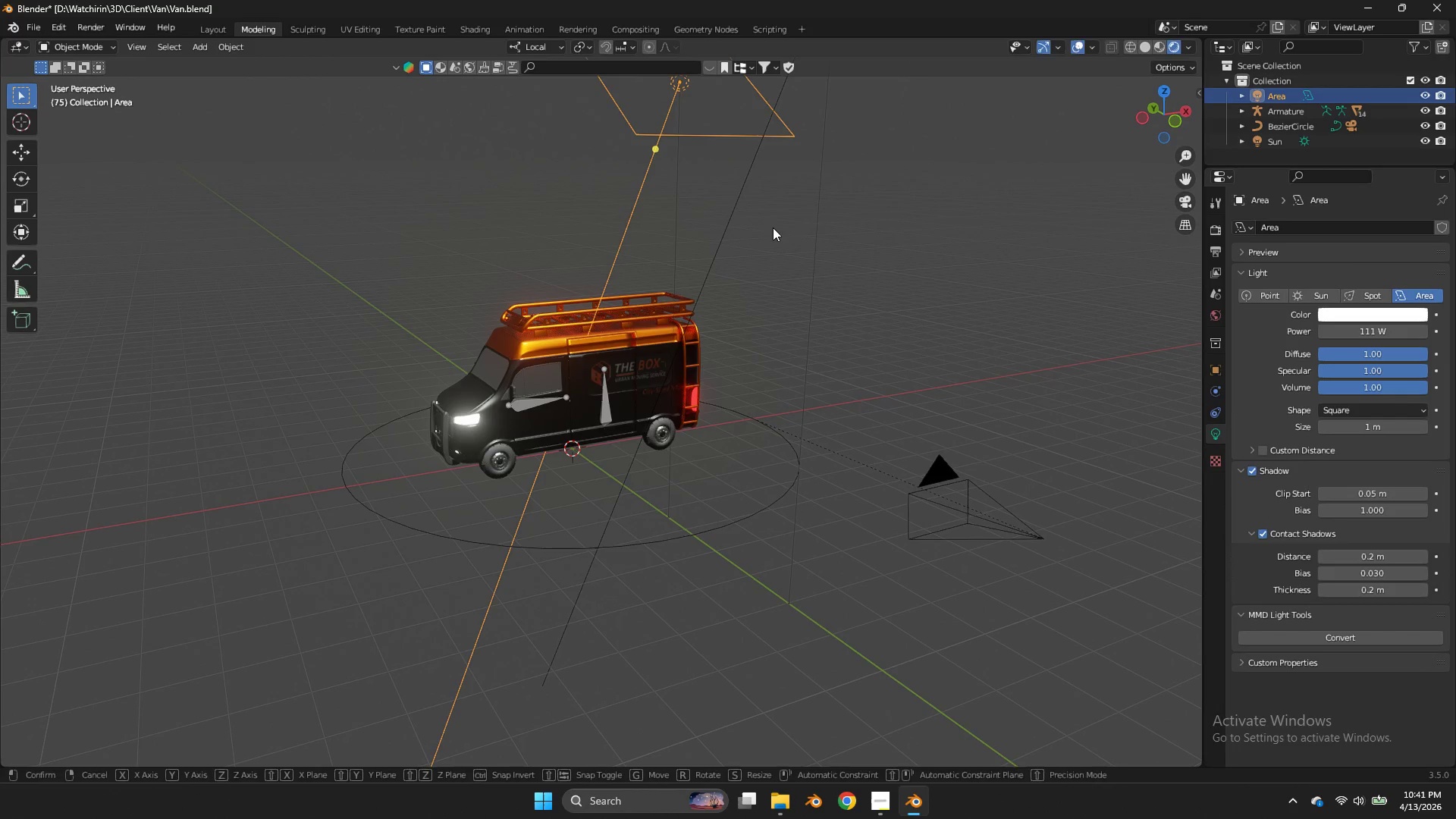 
type(gzz)
 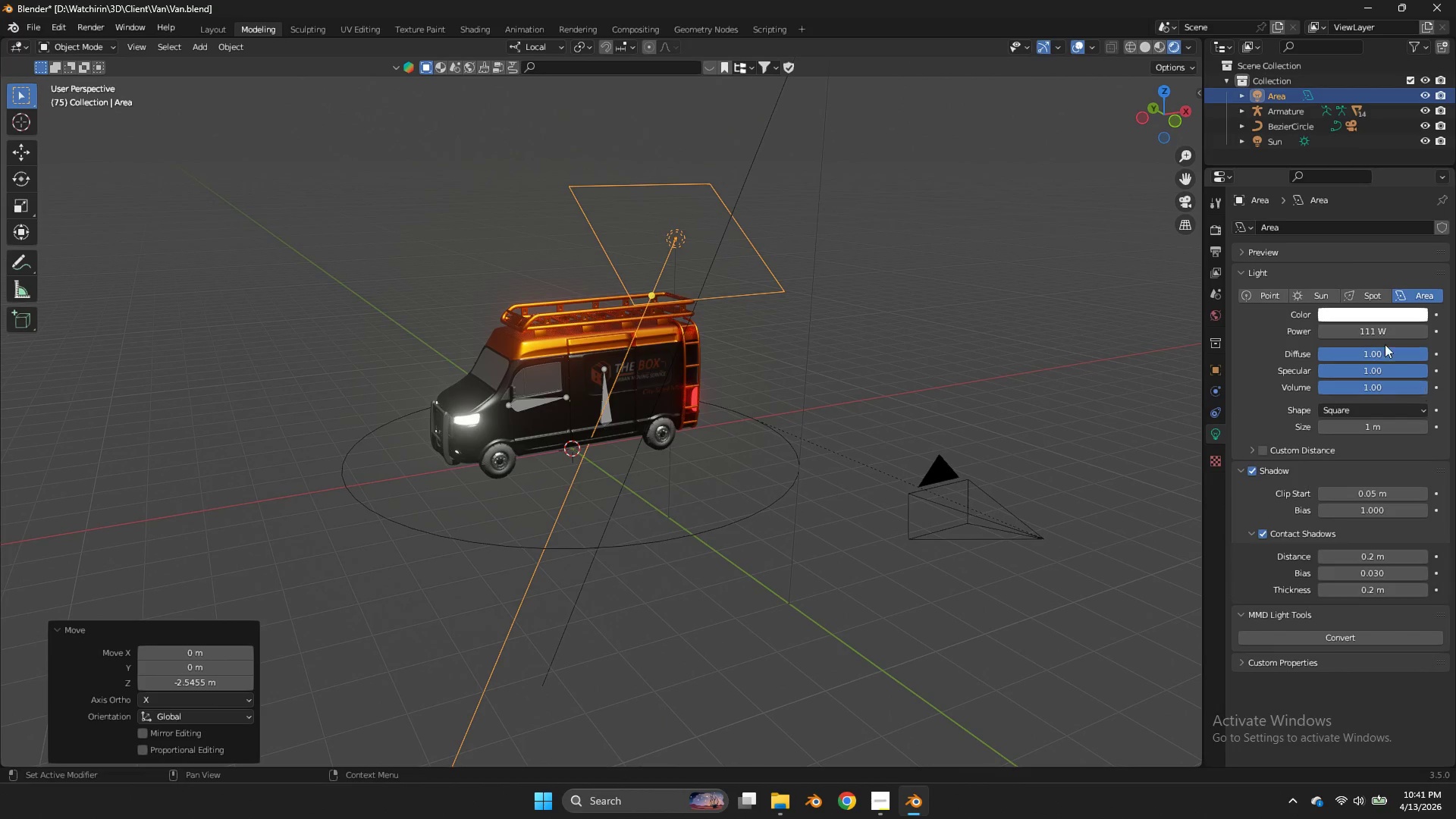 
left_click_drag(start_coordinate=[1374, 334], to_coordinate=[871, 344])
 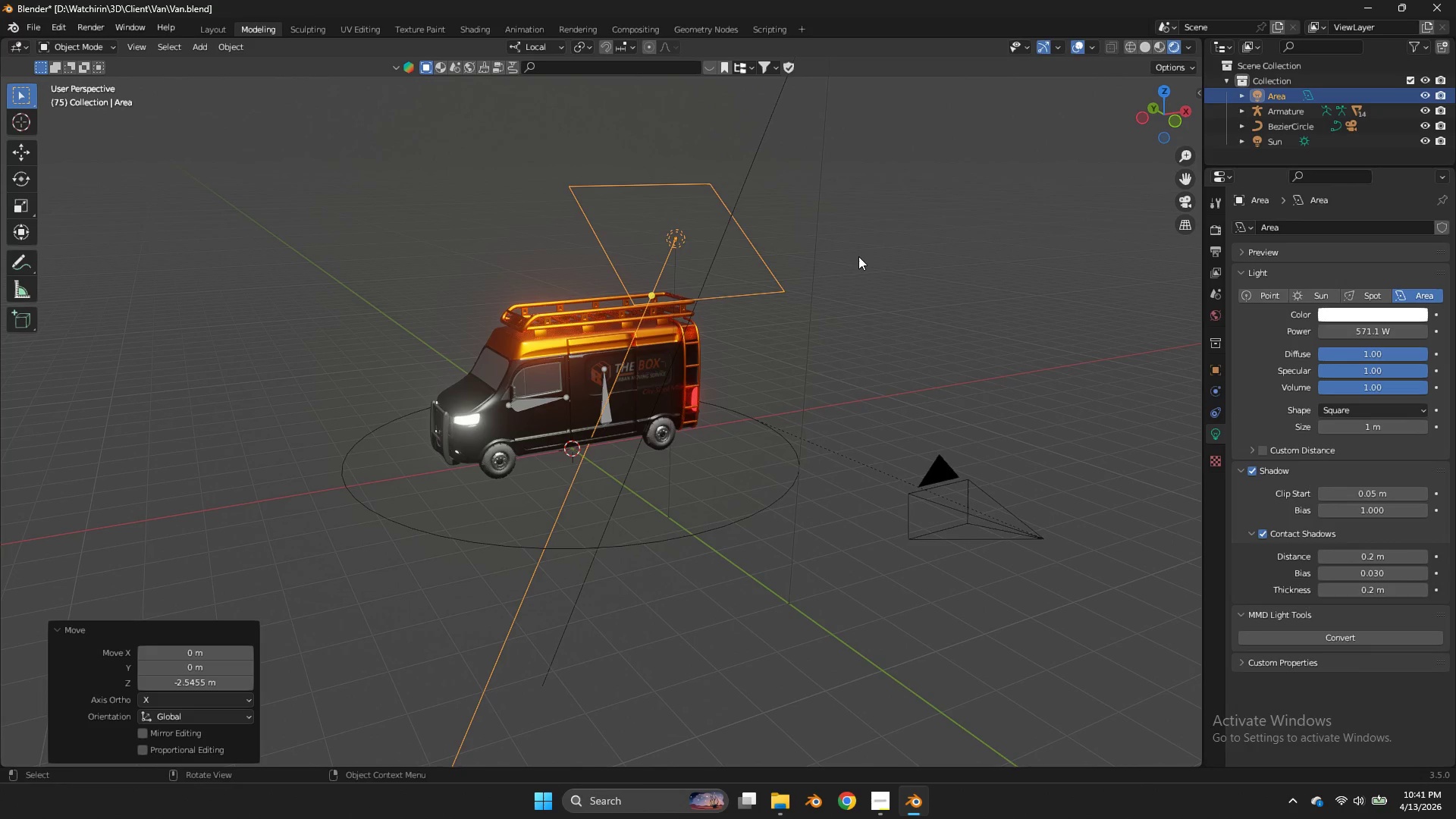 
type(gzgz)
 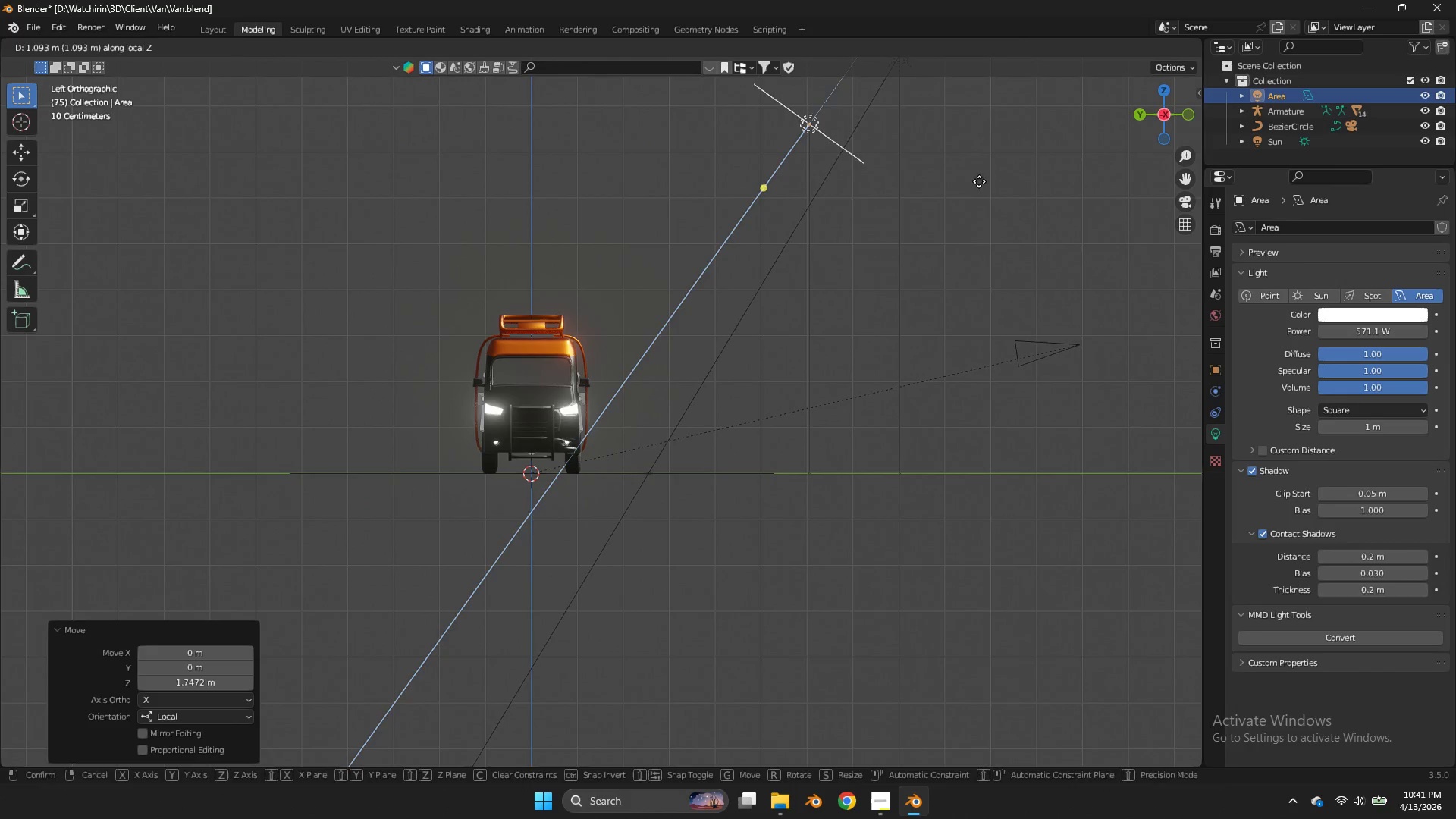 
left_click([980, 180])
 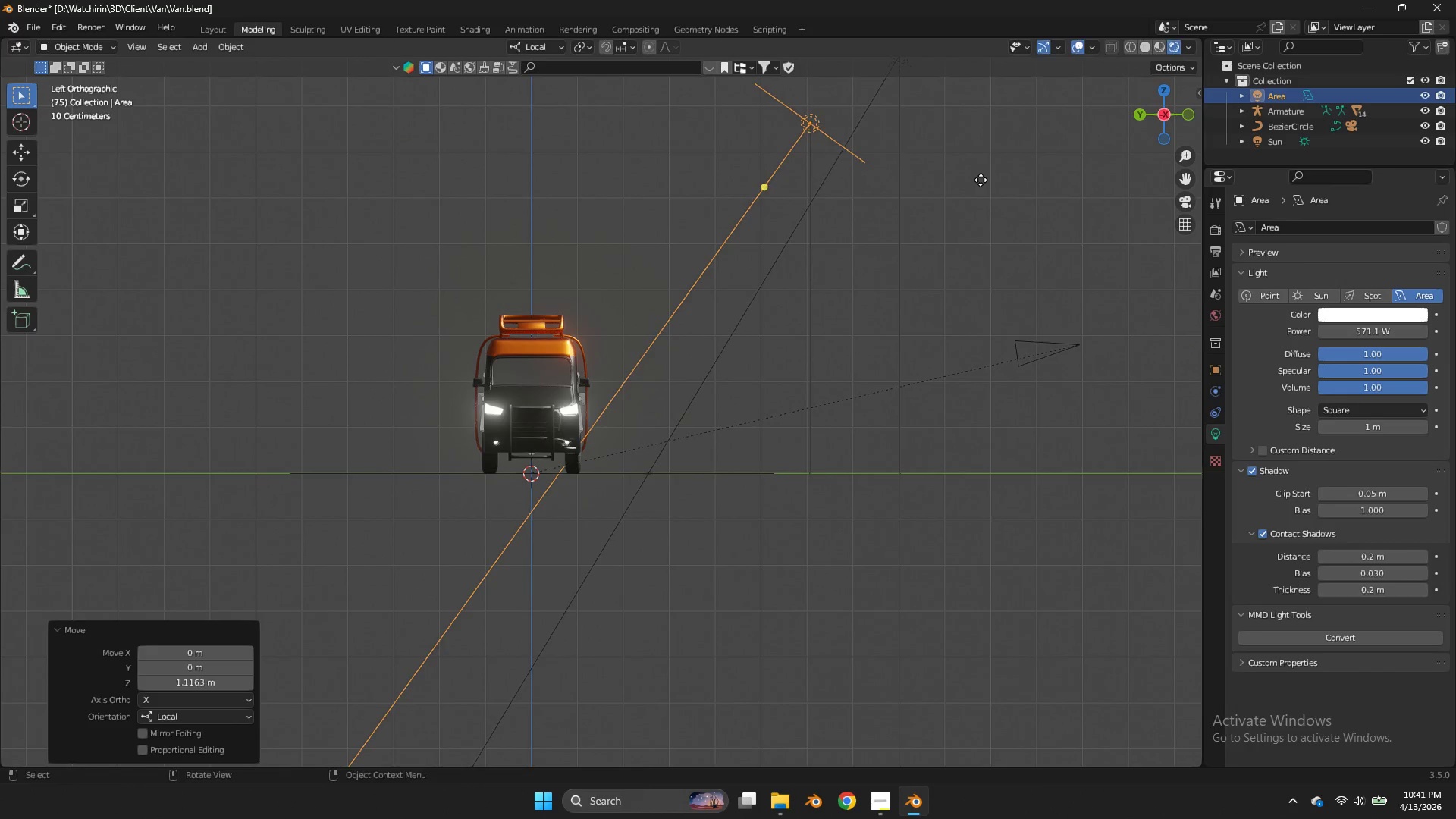 
key(G)
 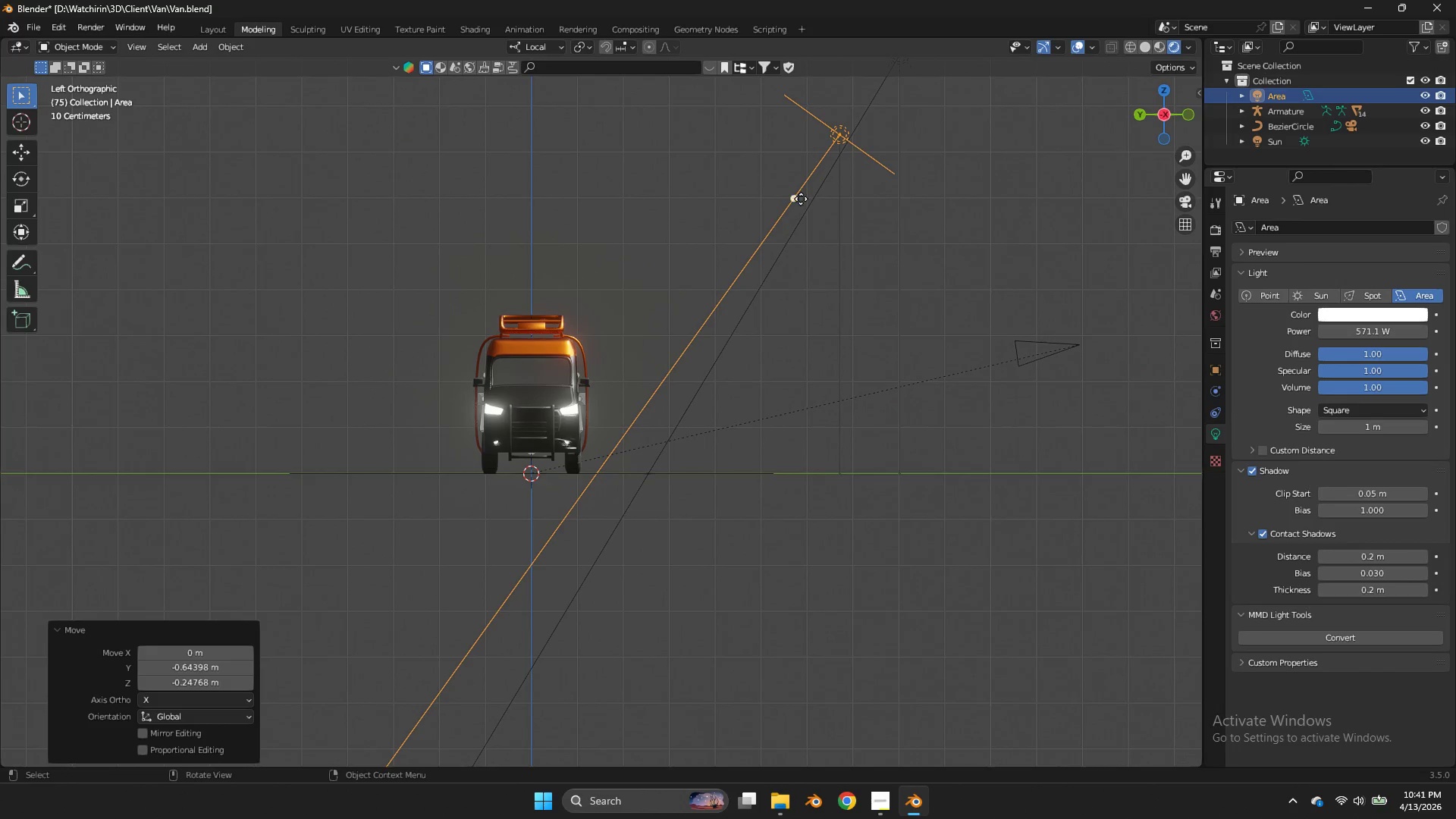 
left_click_drag(start_coordinate=[796, 199], to_coordinate=[792, 207])
 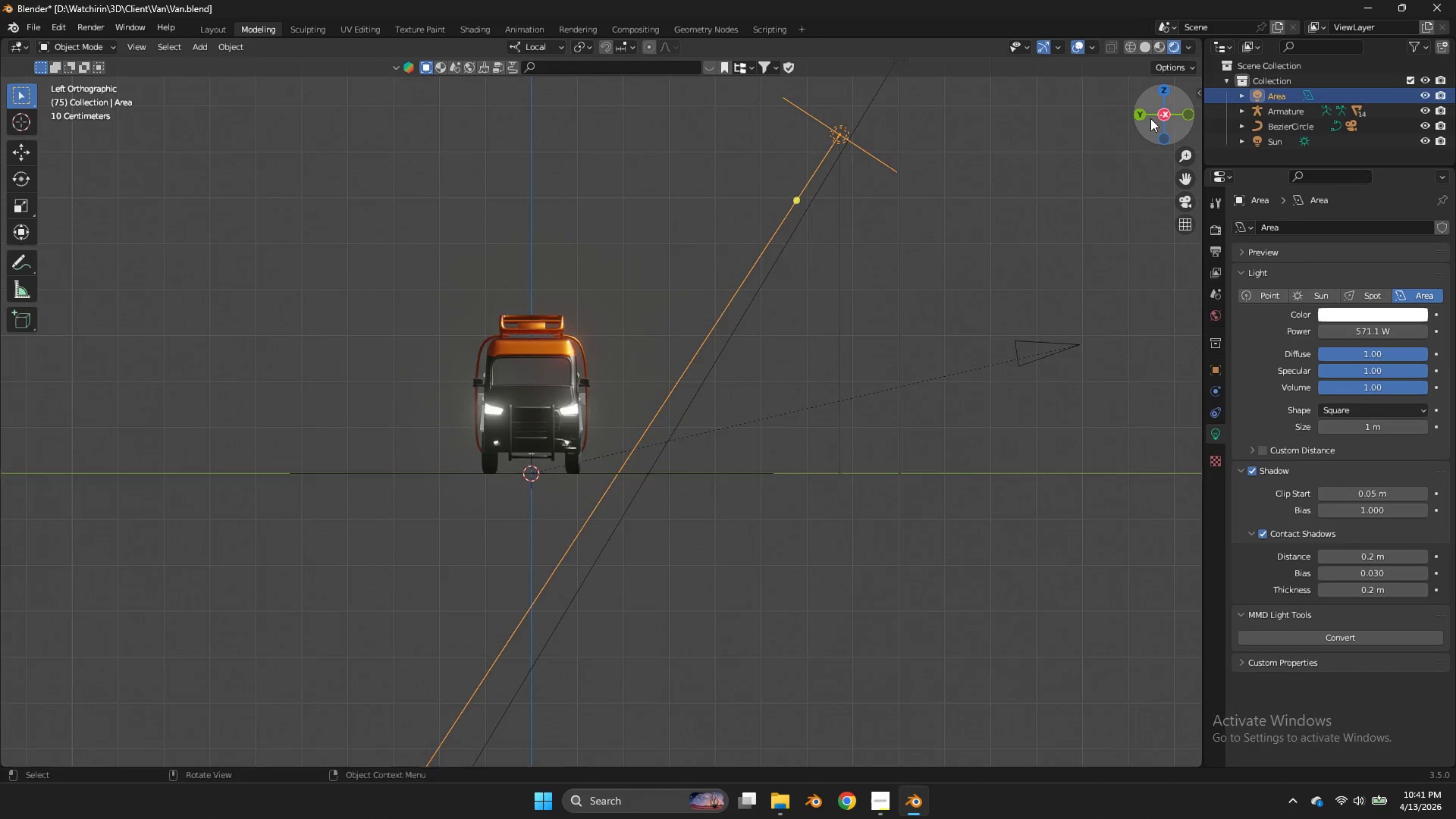 
left_click_drag(start_coordinate=[1150, 116], to_coordinate=[826, 159])
 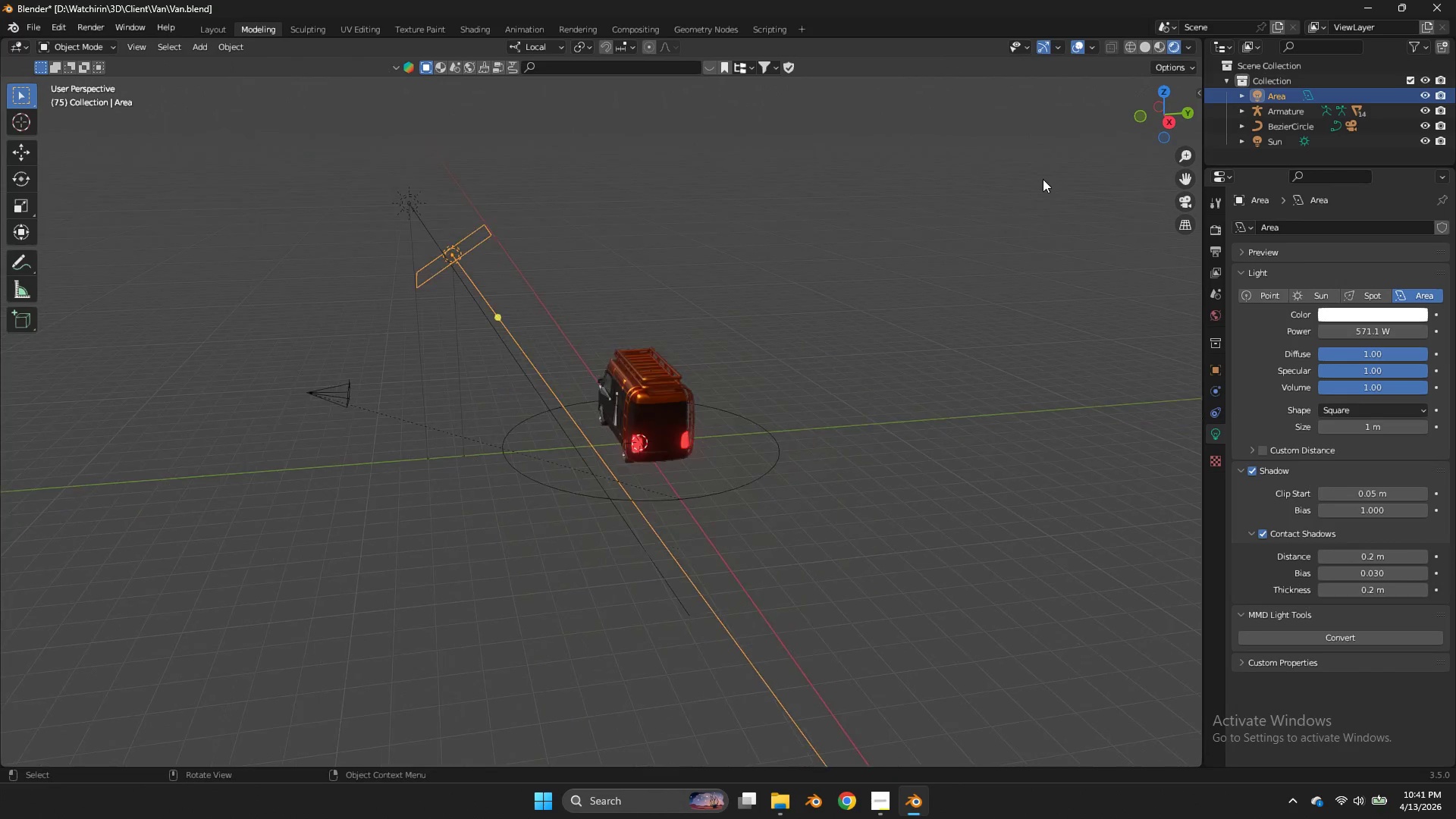 
left_click([1162, 94])
 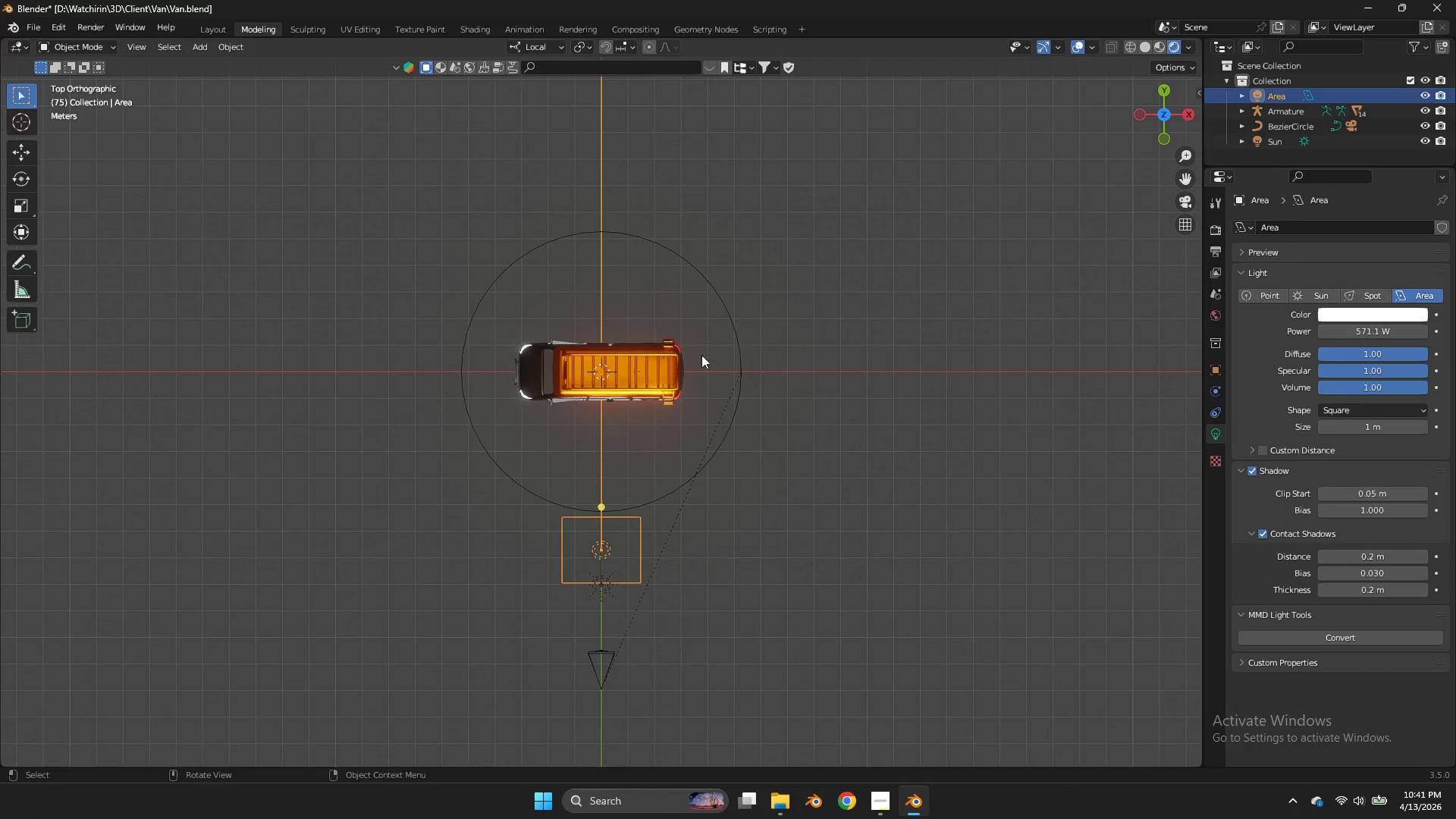 
scroll: coordinate [1044, 178], scroll_direction: down, amount: 3.0
 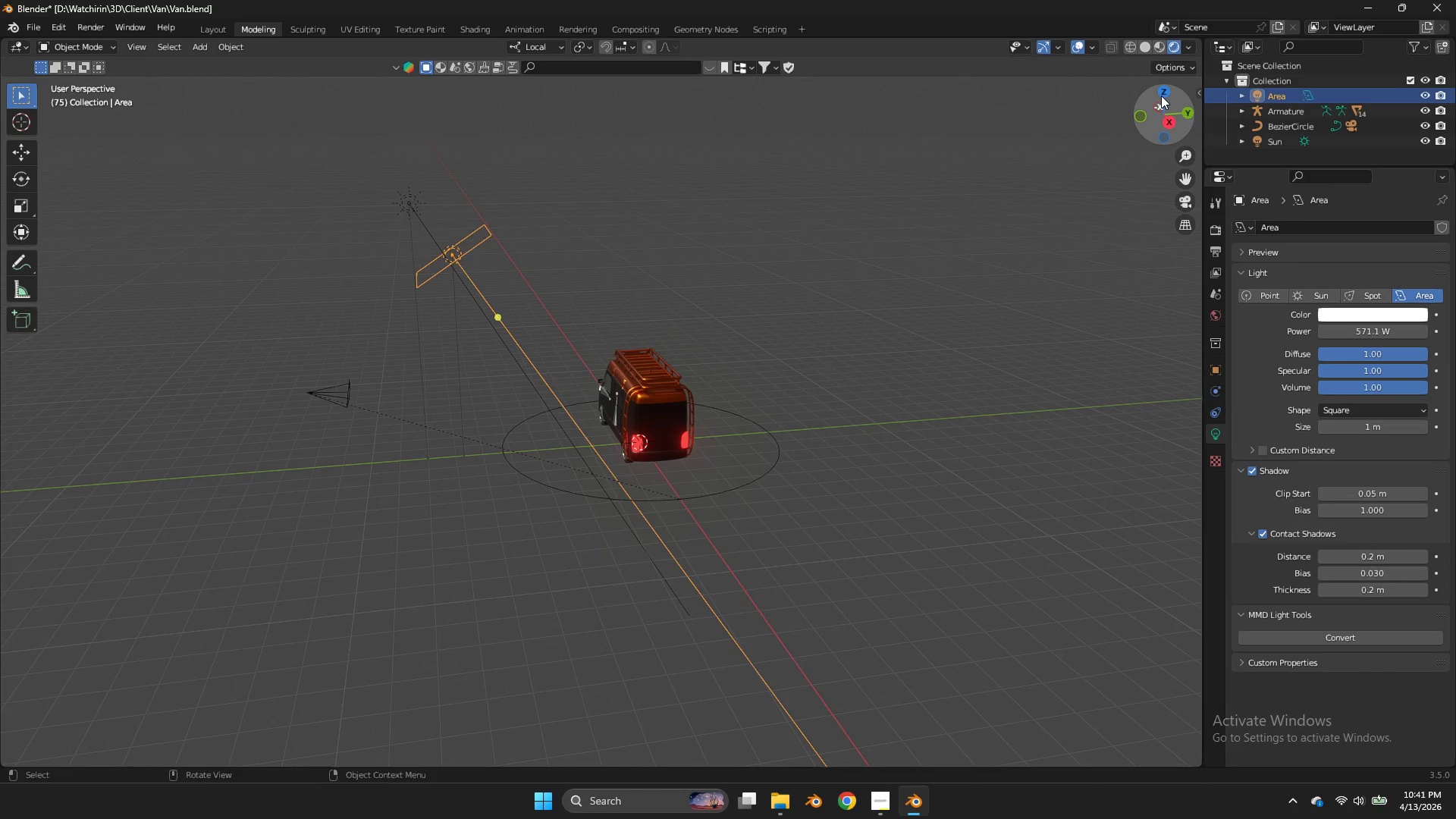 
type(Dr)
 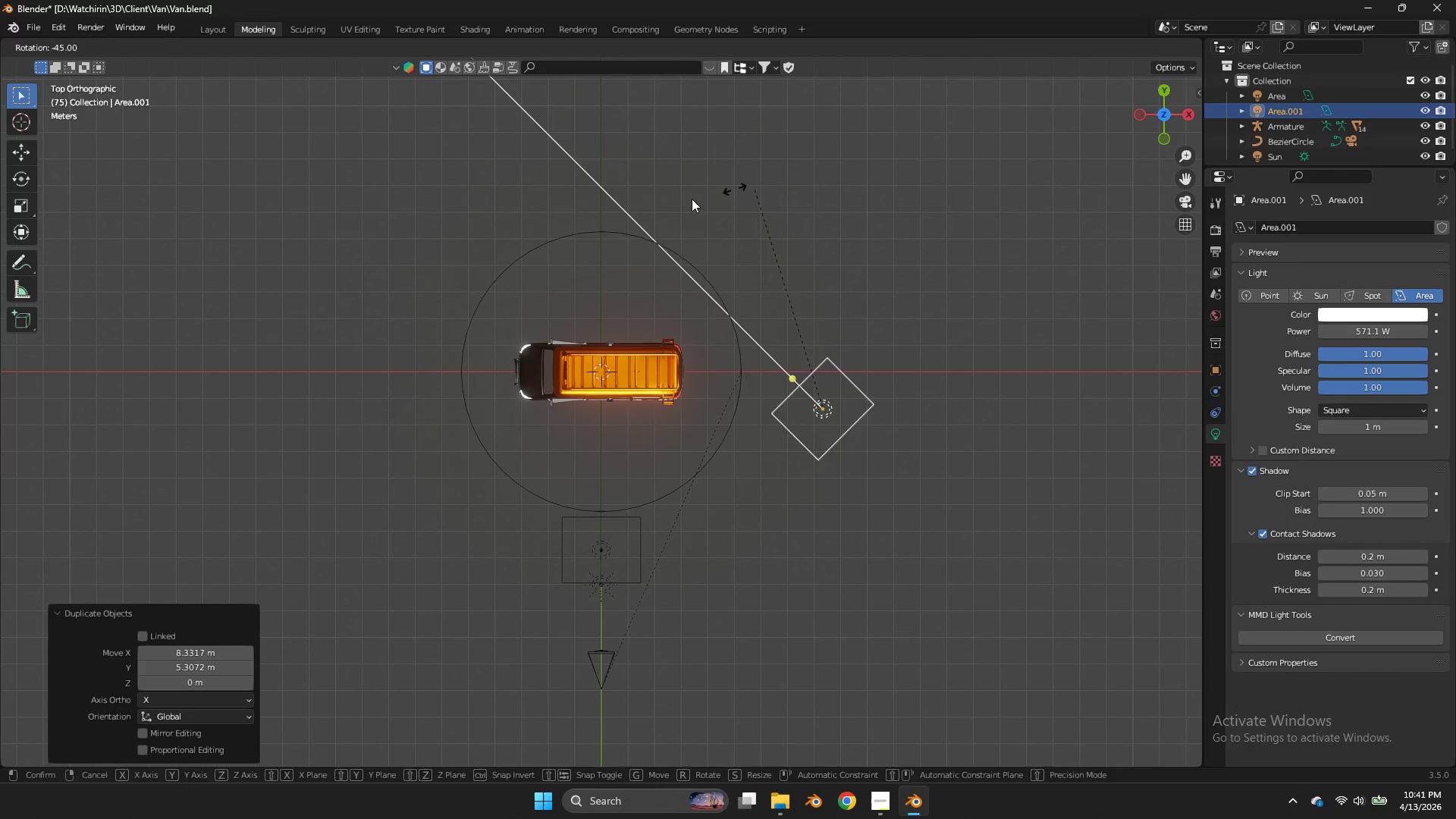 
hold_key(key=ControlLeft, duration=1.25)
left_click([567, 276])
 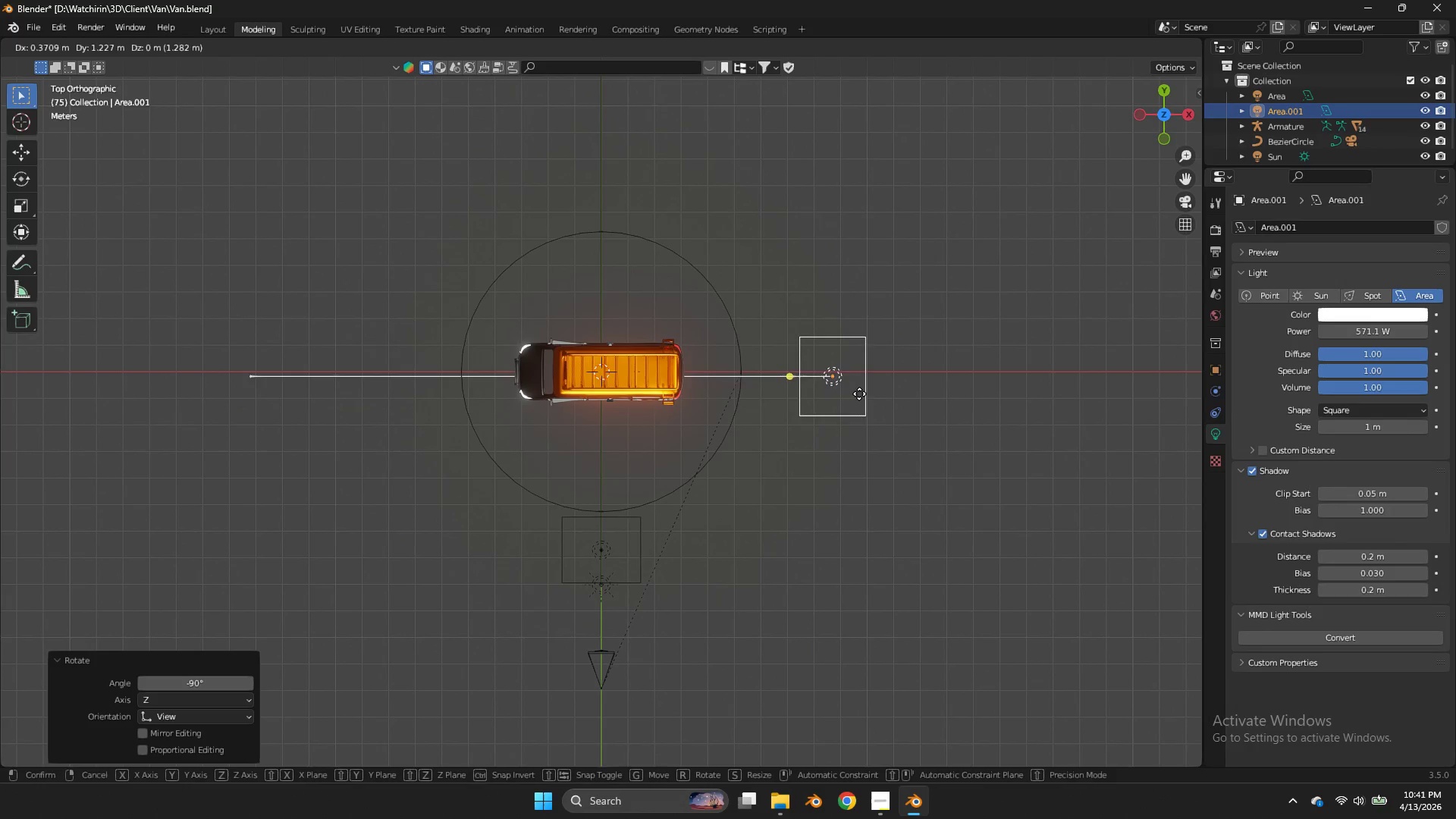 
key(G)
 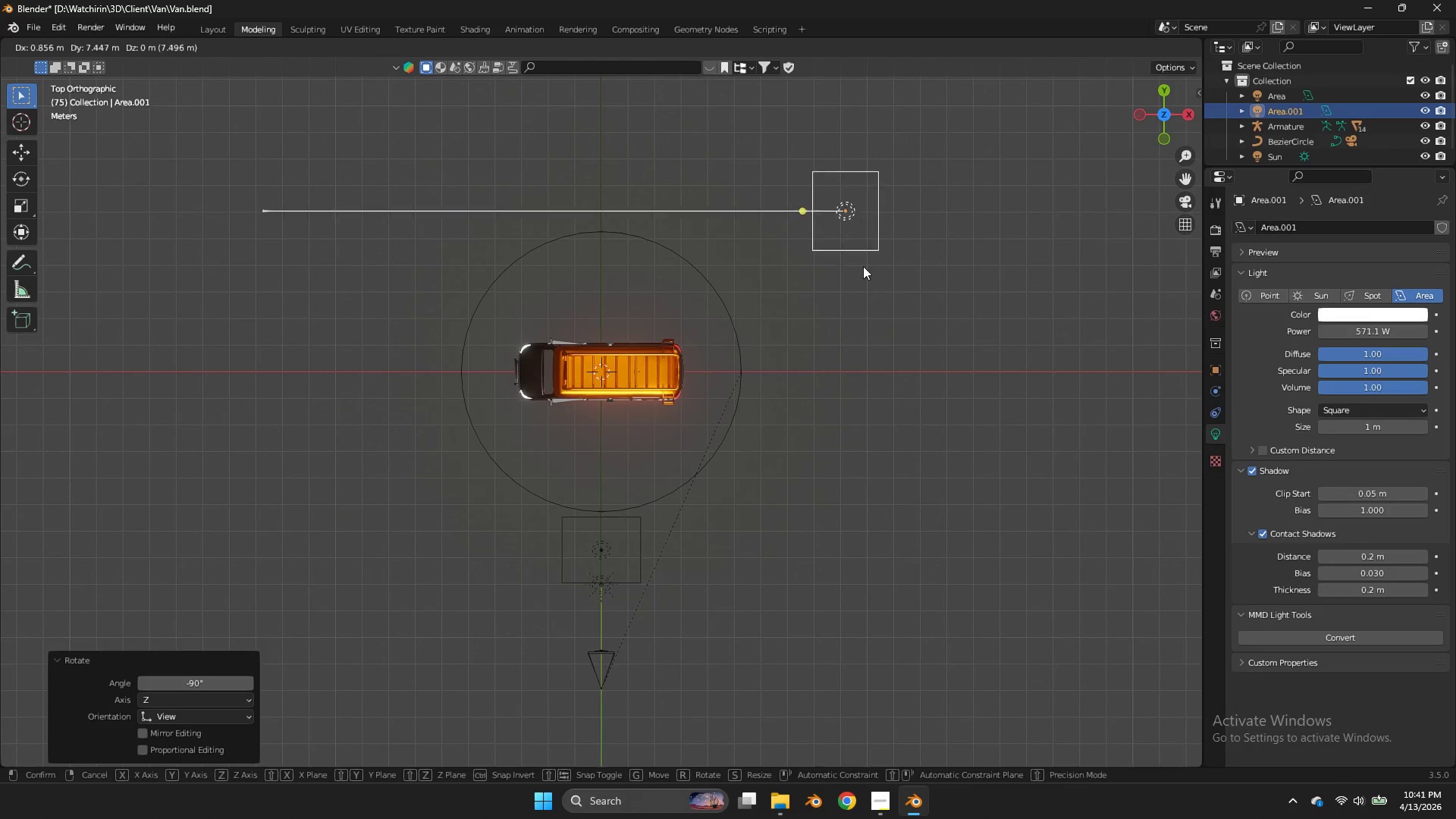 
left_click([863, 266])
 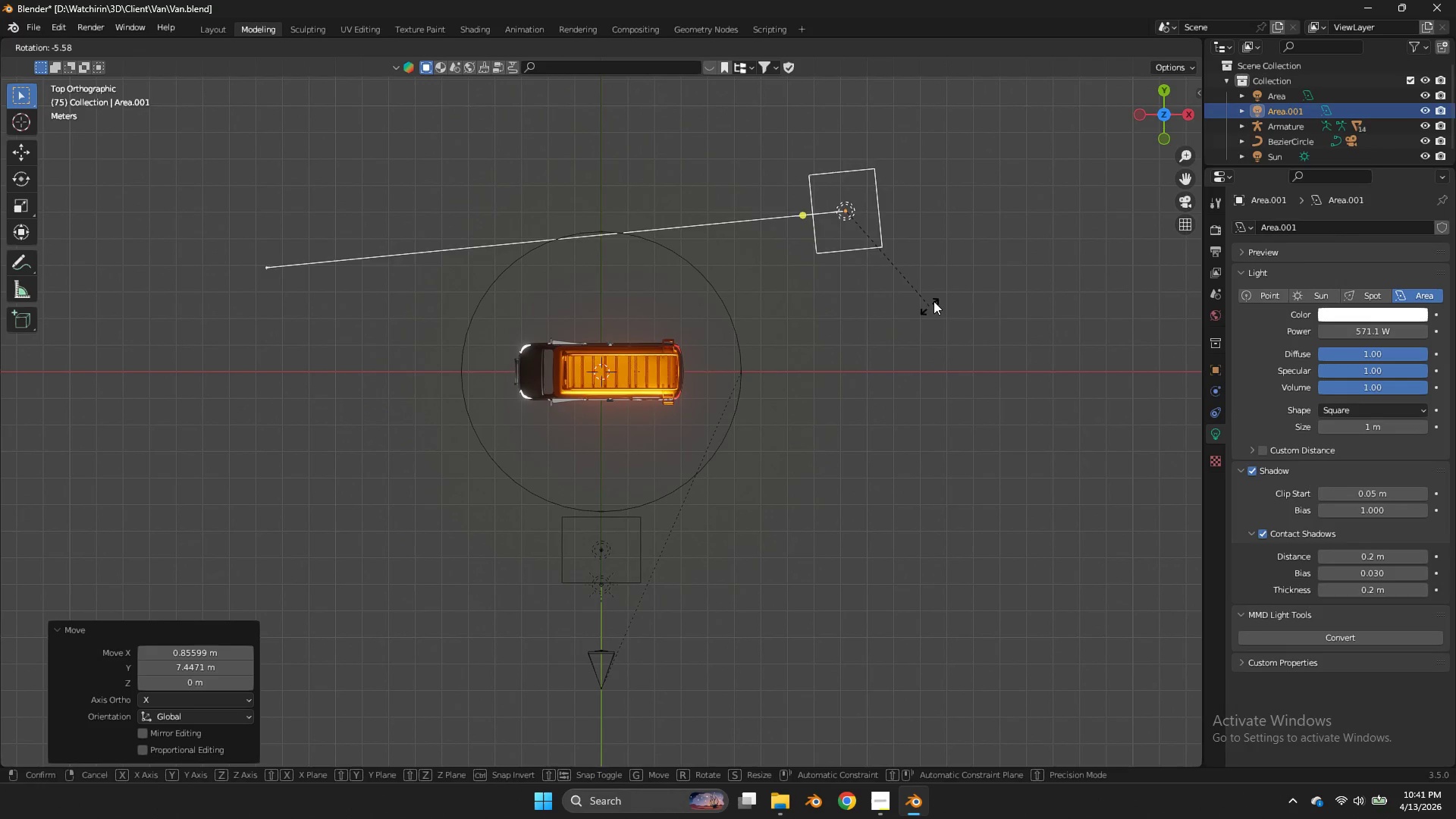 
key(R)
 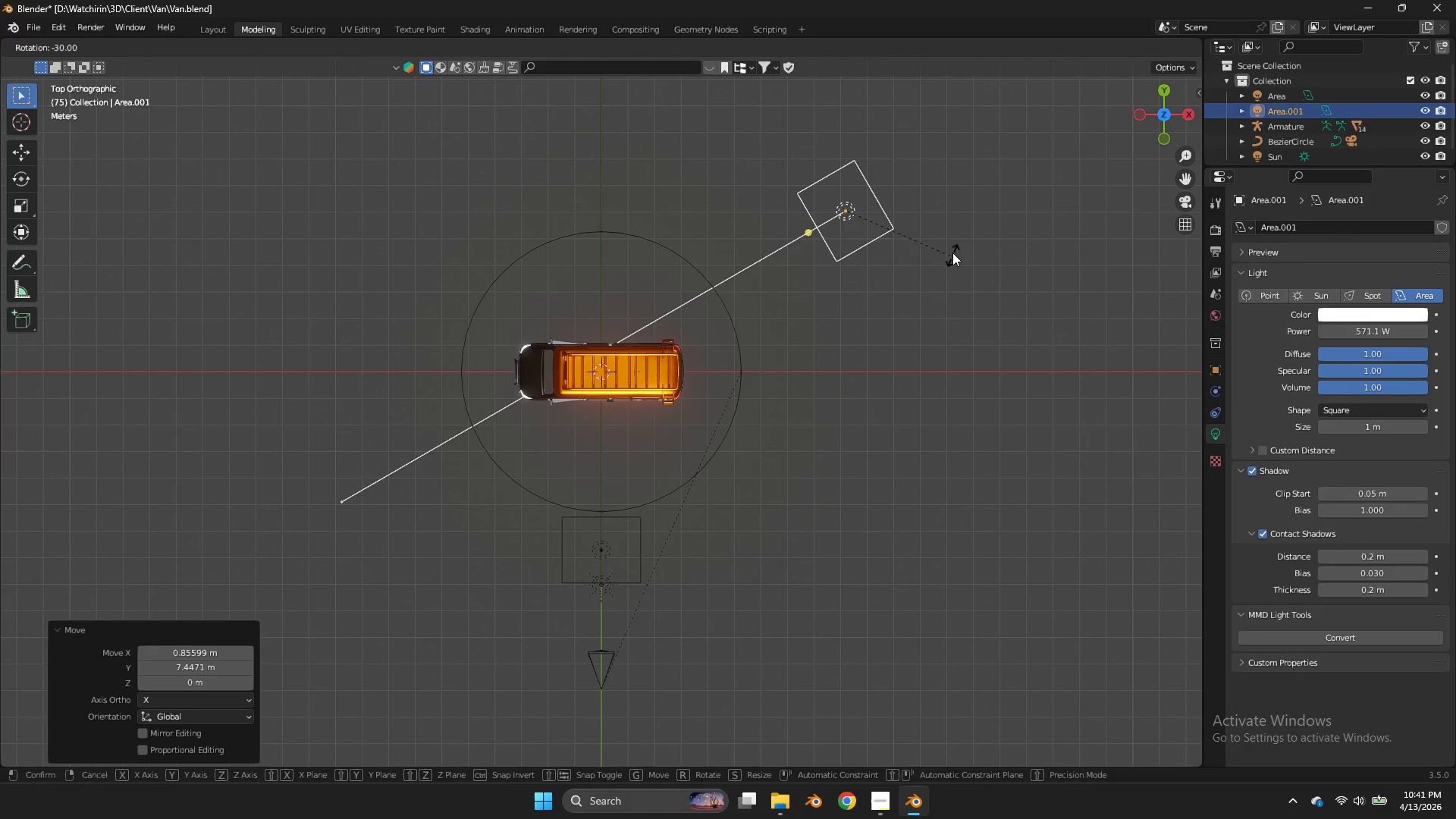 
hold_key(key=ControlLeft, duration=0.48)
left_click([952, 250])
 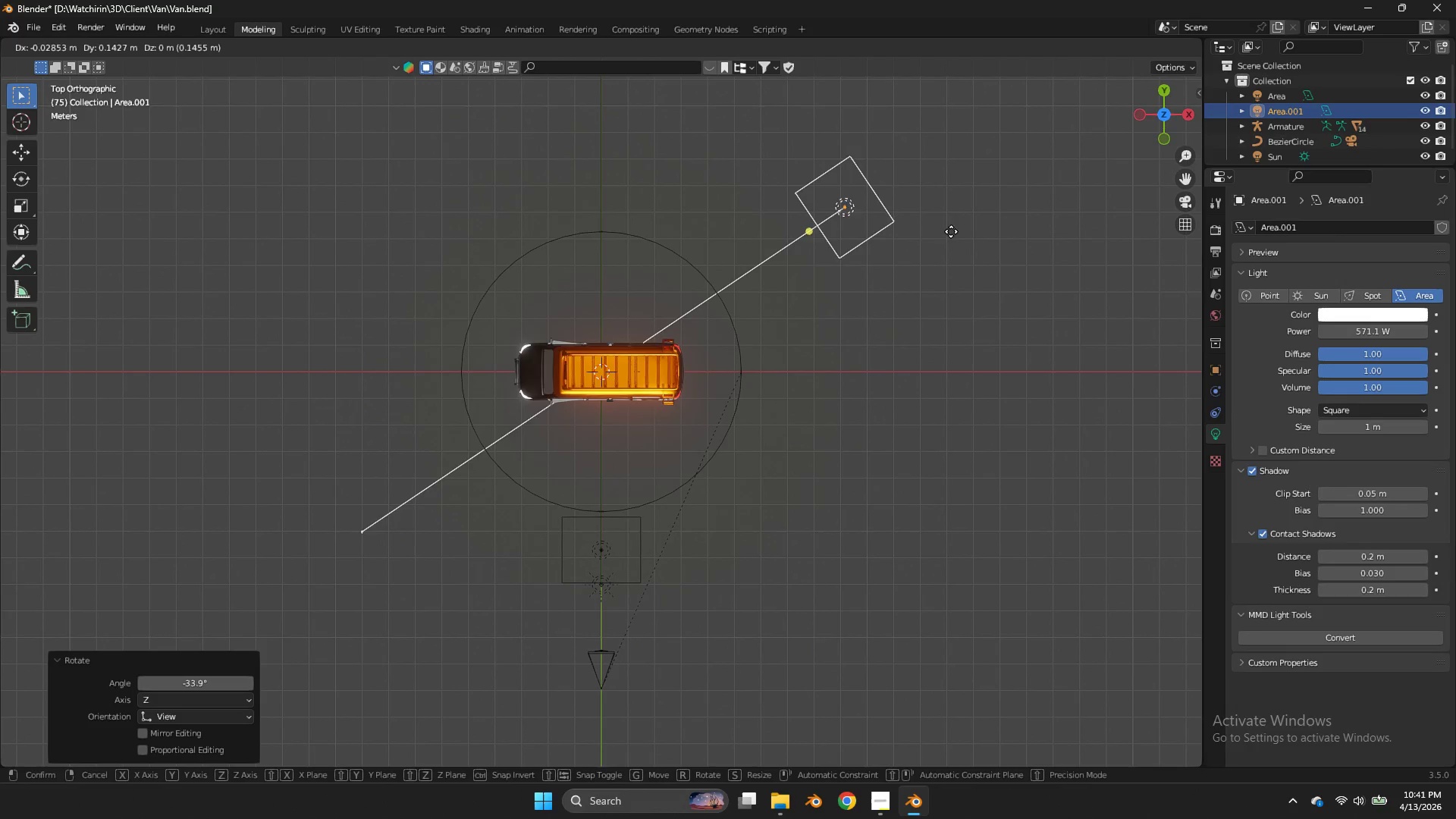 
double_click([952, 250])
 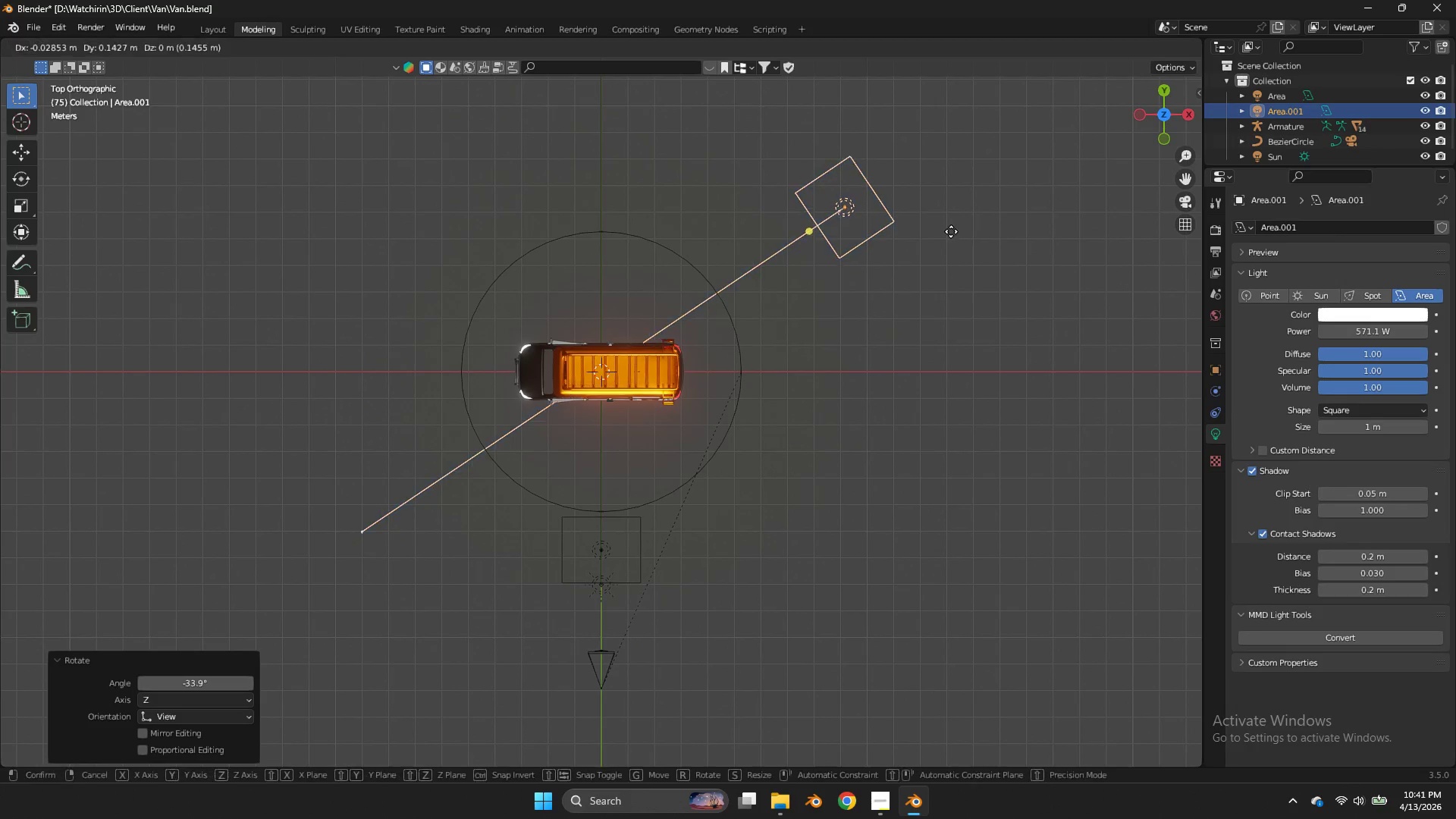 
key(G)
 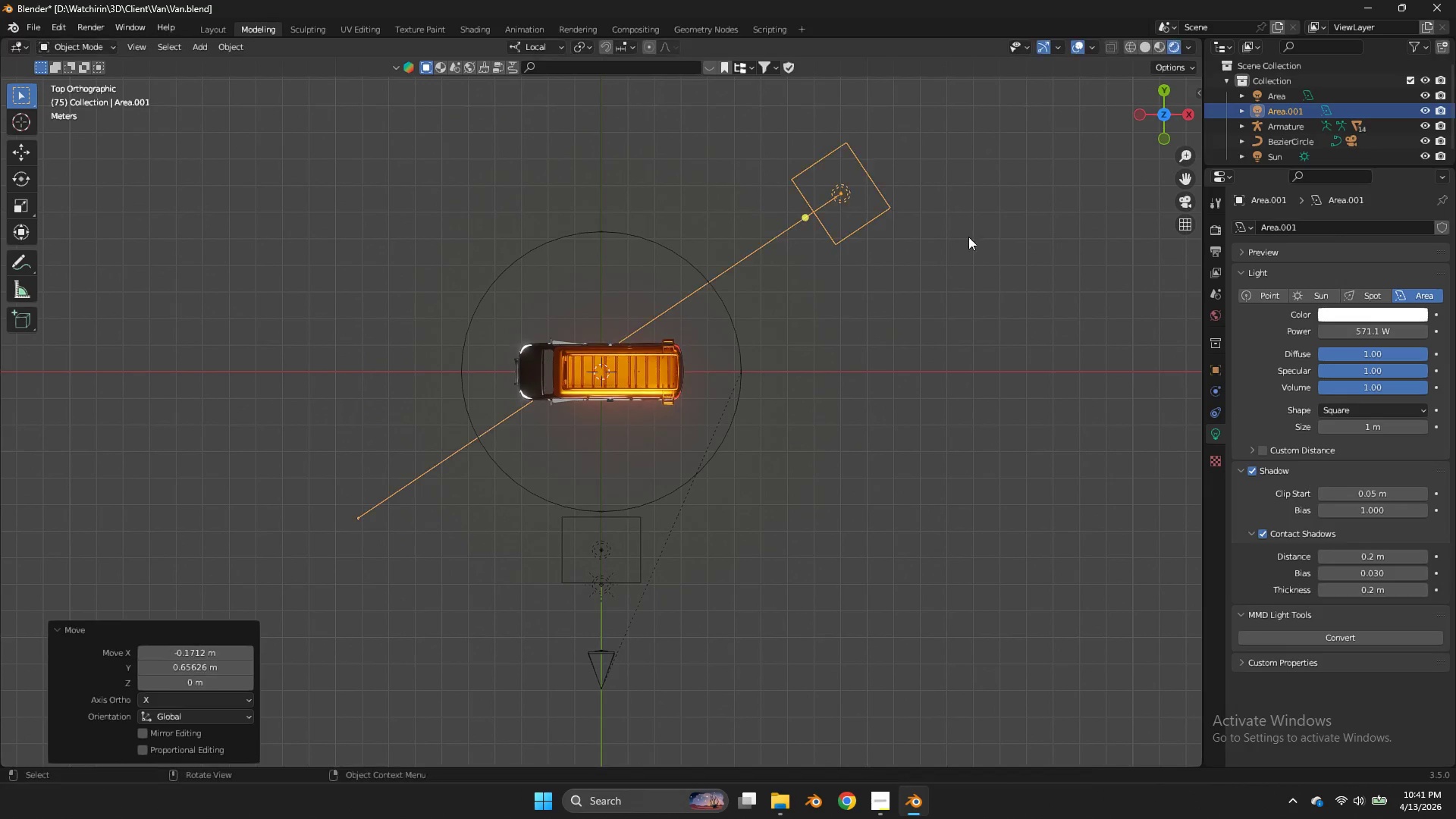 
double_click([948, 221])
 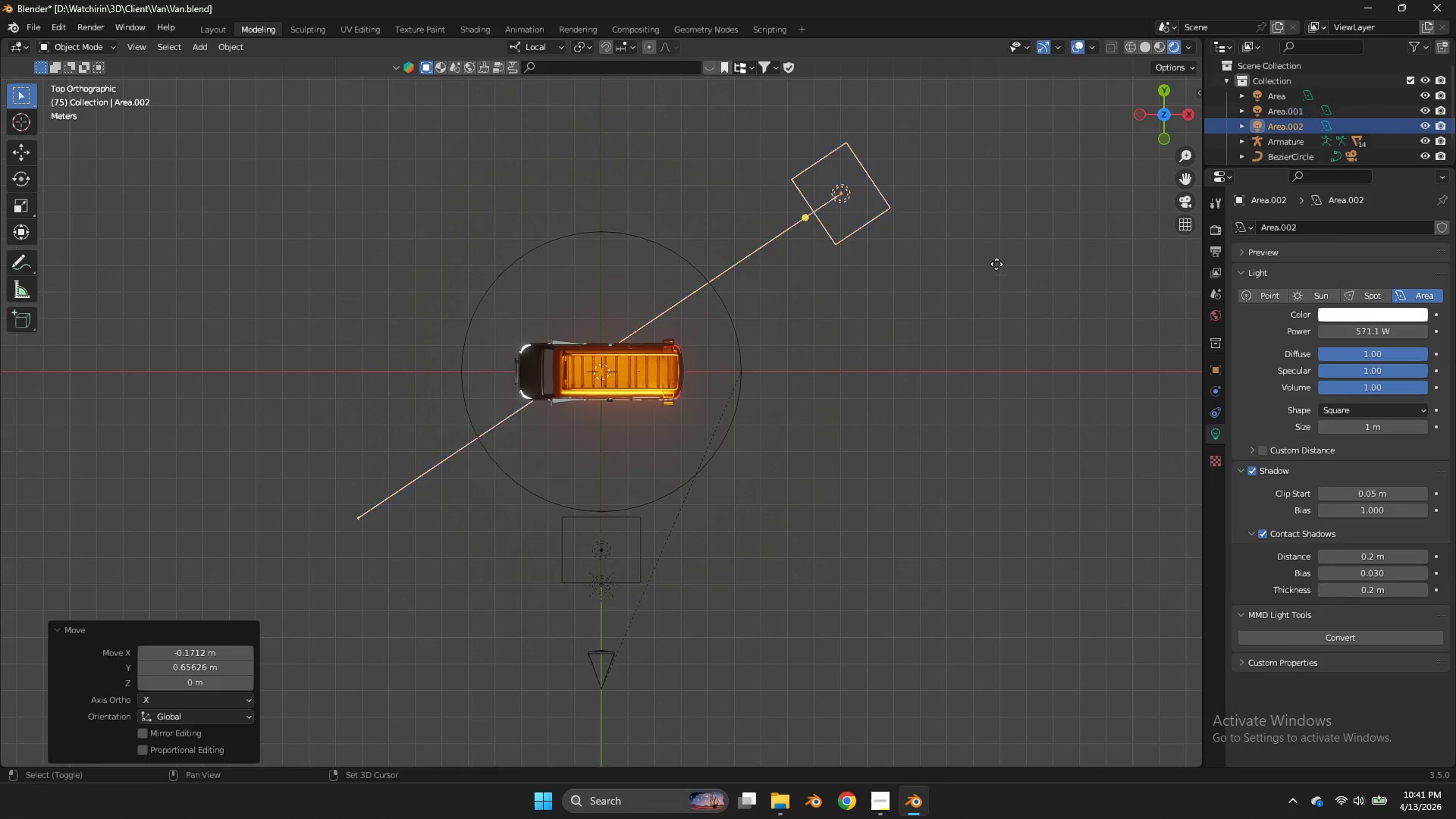 
key(Shift+ShiftLeft)
 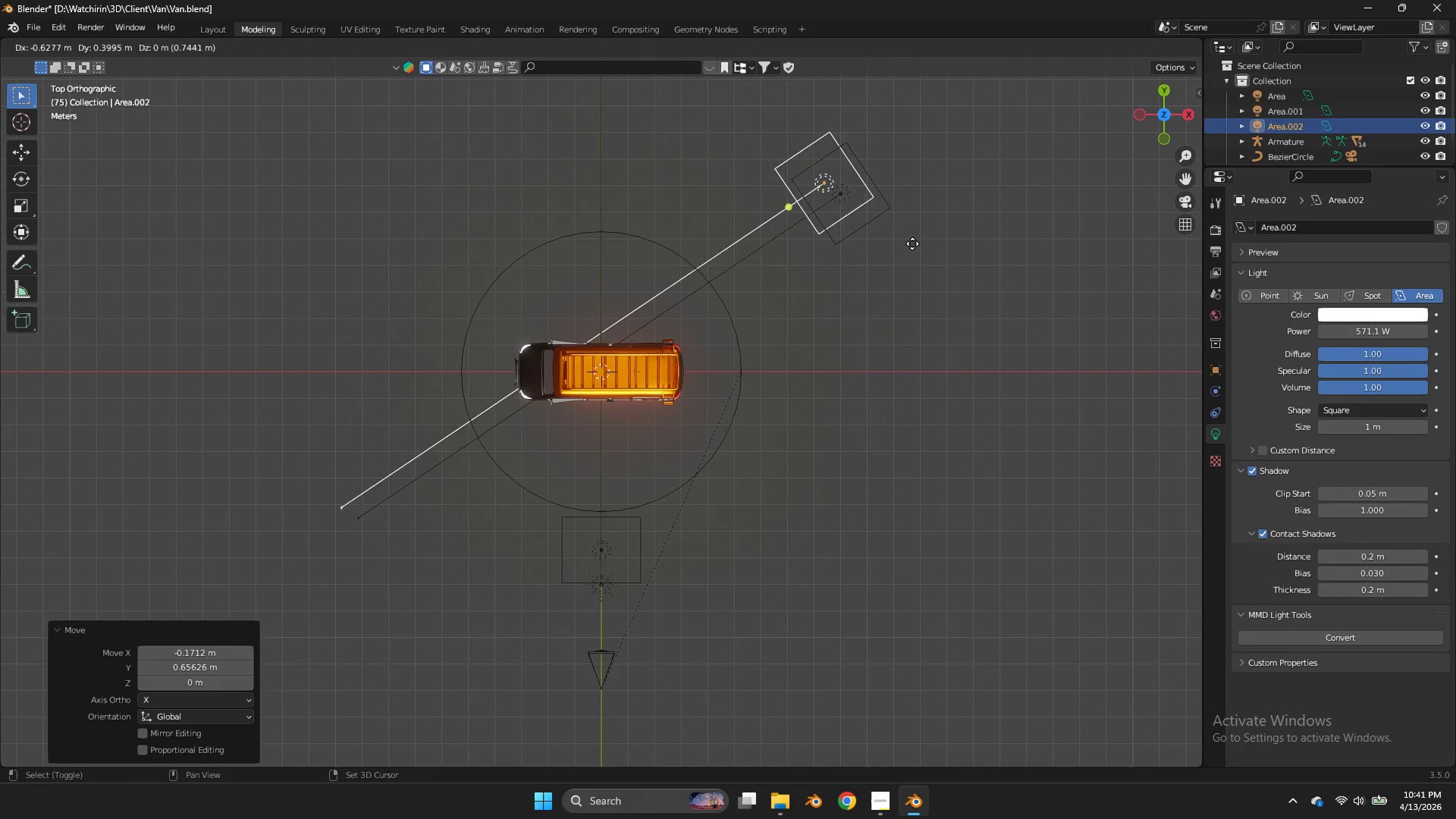 
key(Shift+D)
 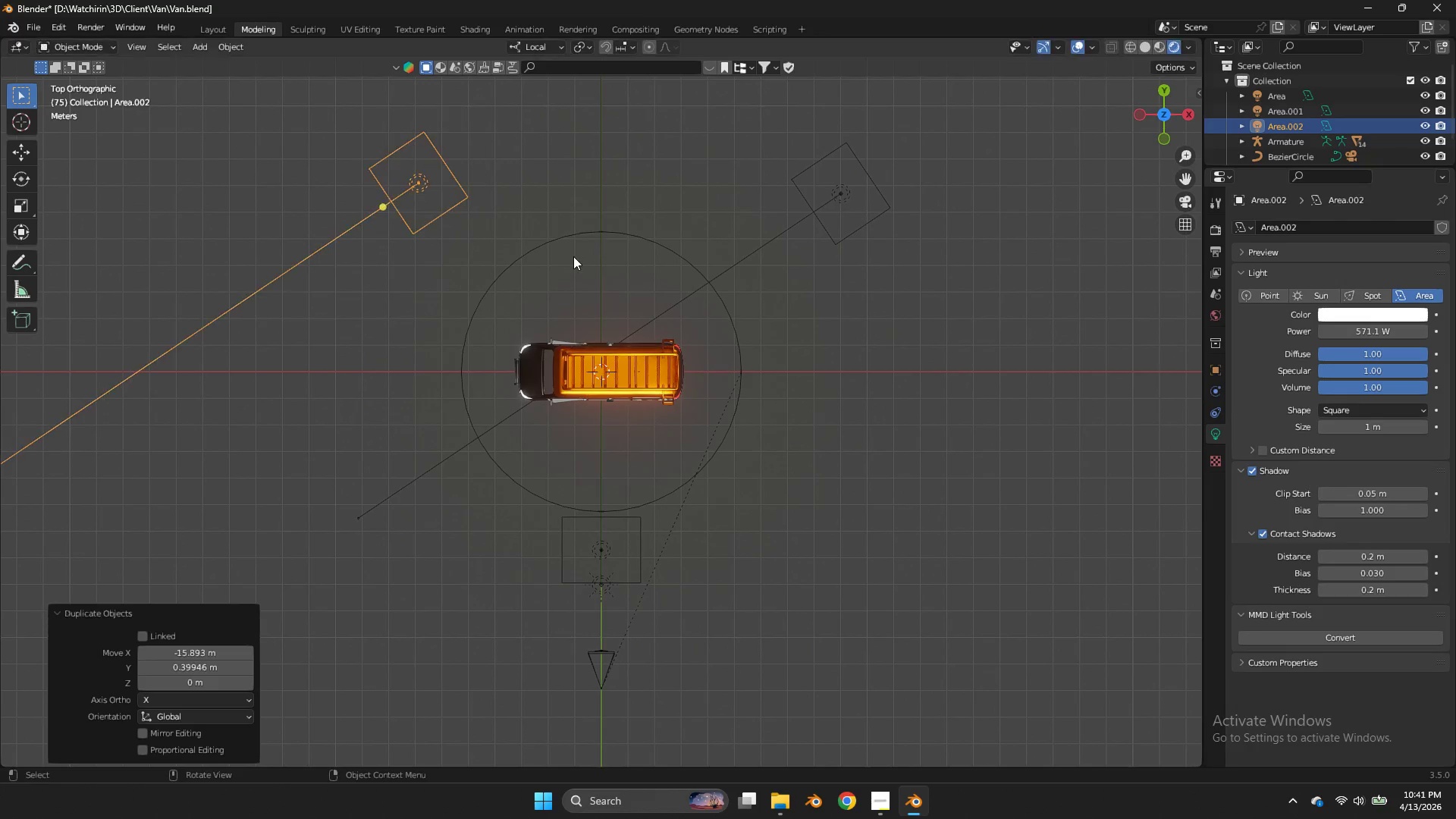 
left_click([573, 256])
 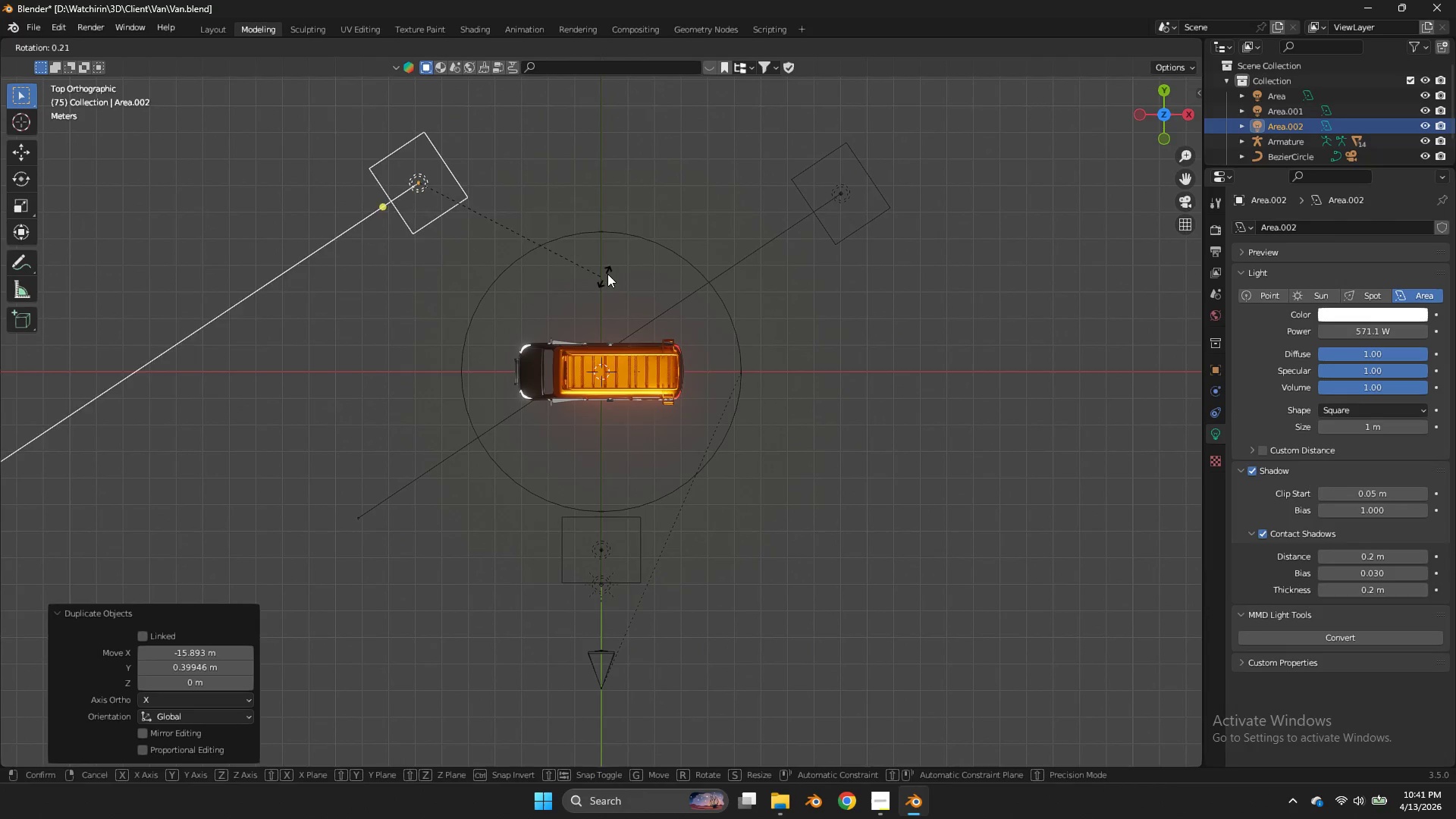 
key(R)
 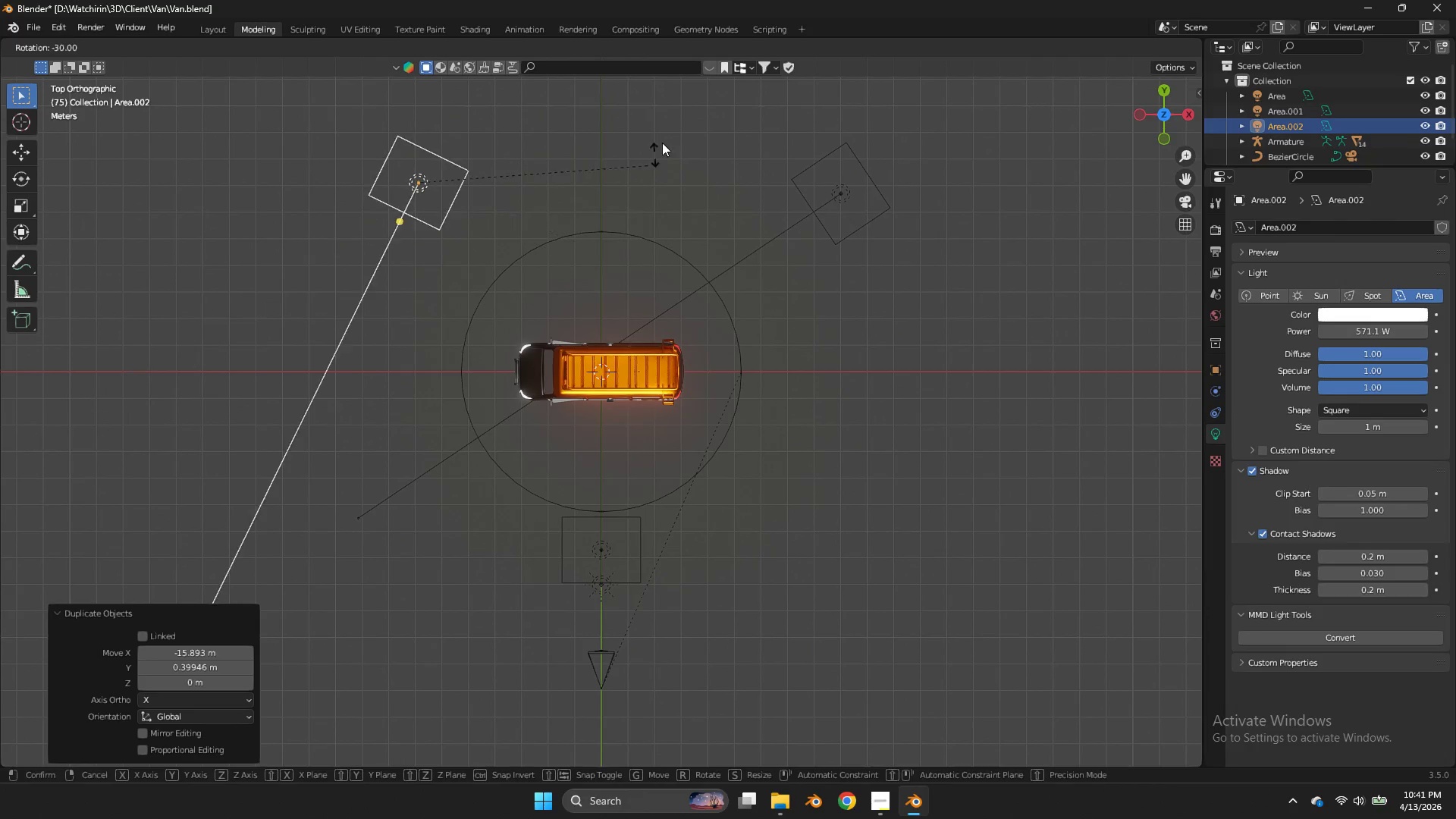 
hold_key(key=ControlLeft, duration=1.33)
 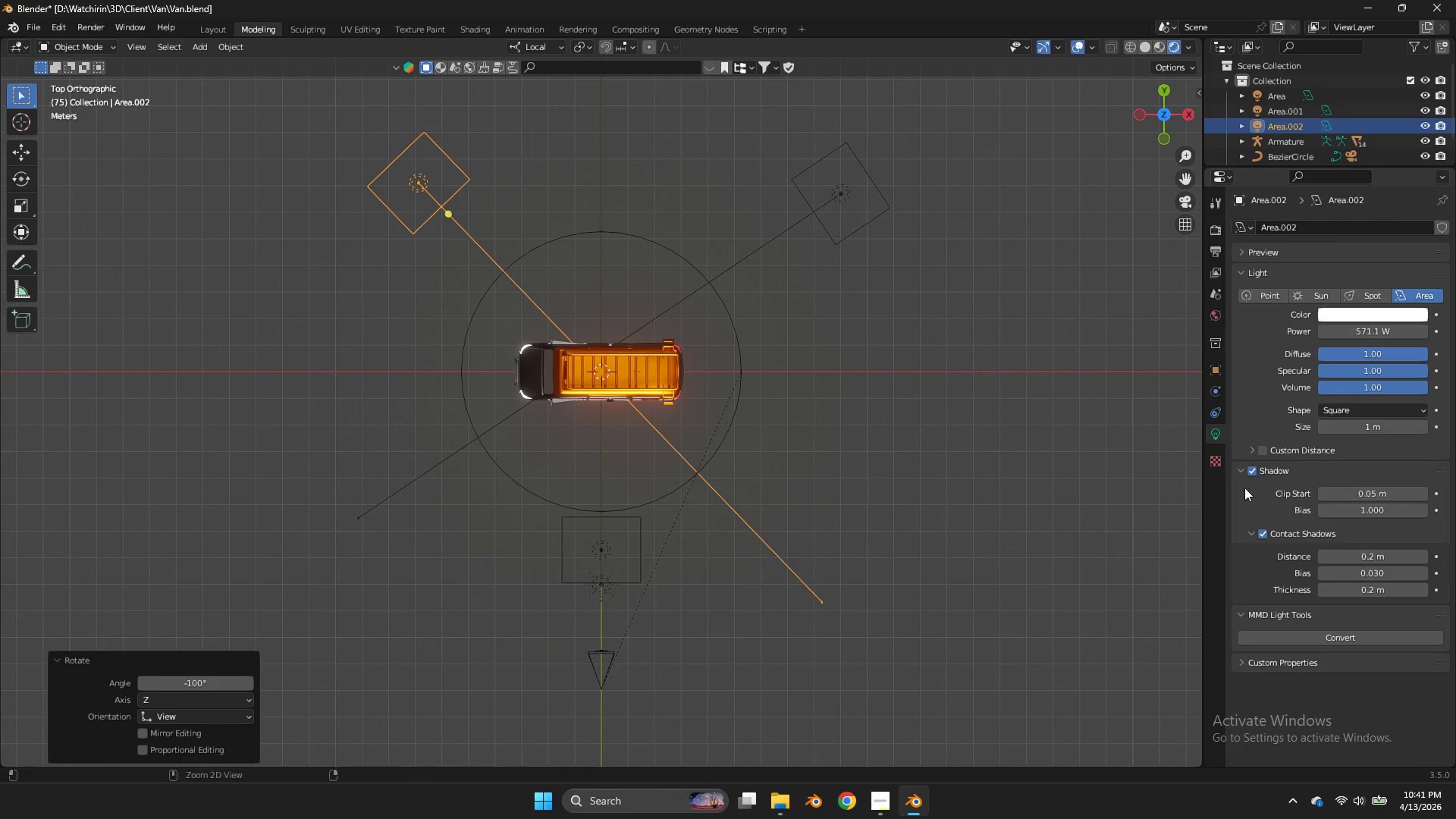 
key(Control+ControlLeft)
 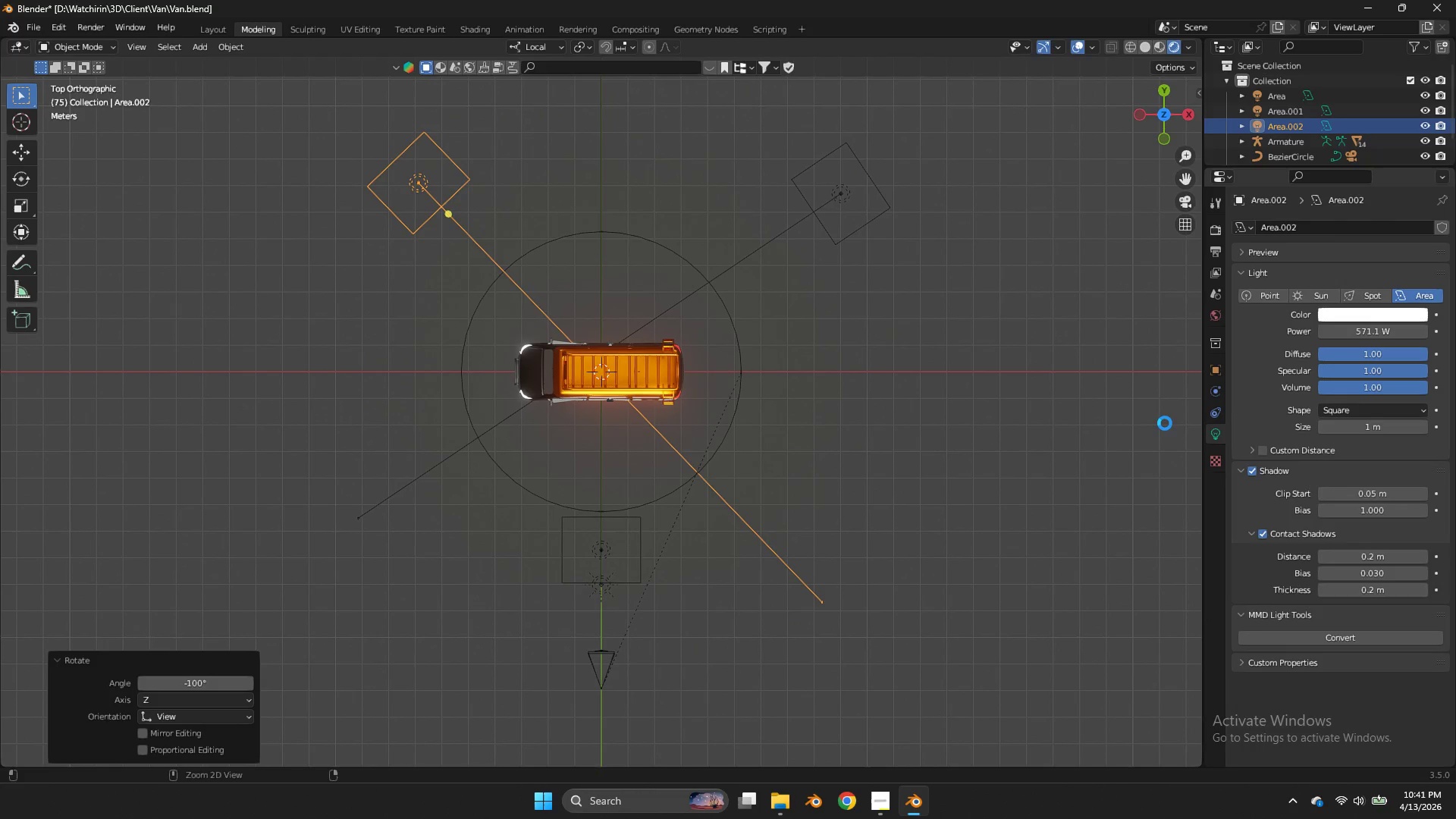 
key(Control+S)
 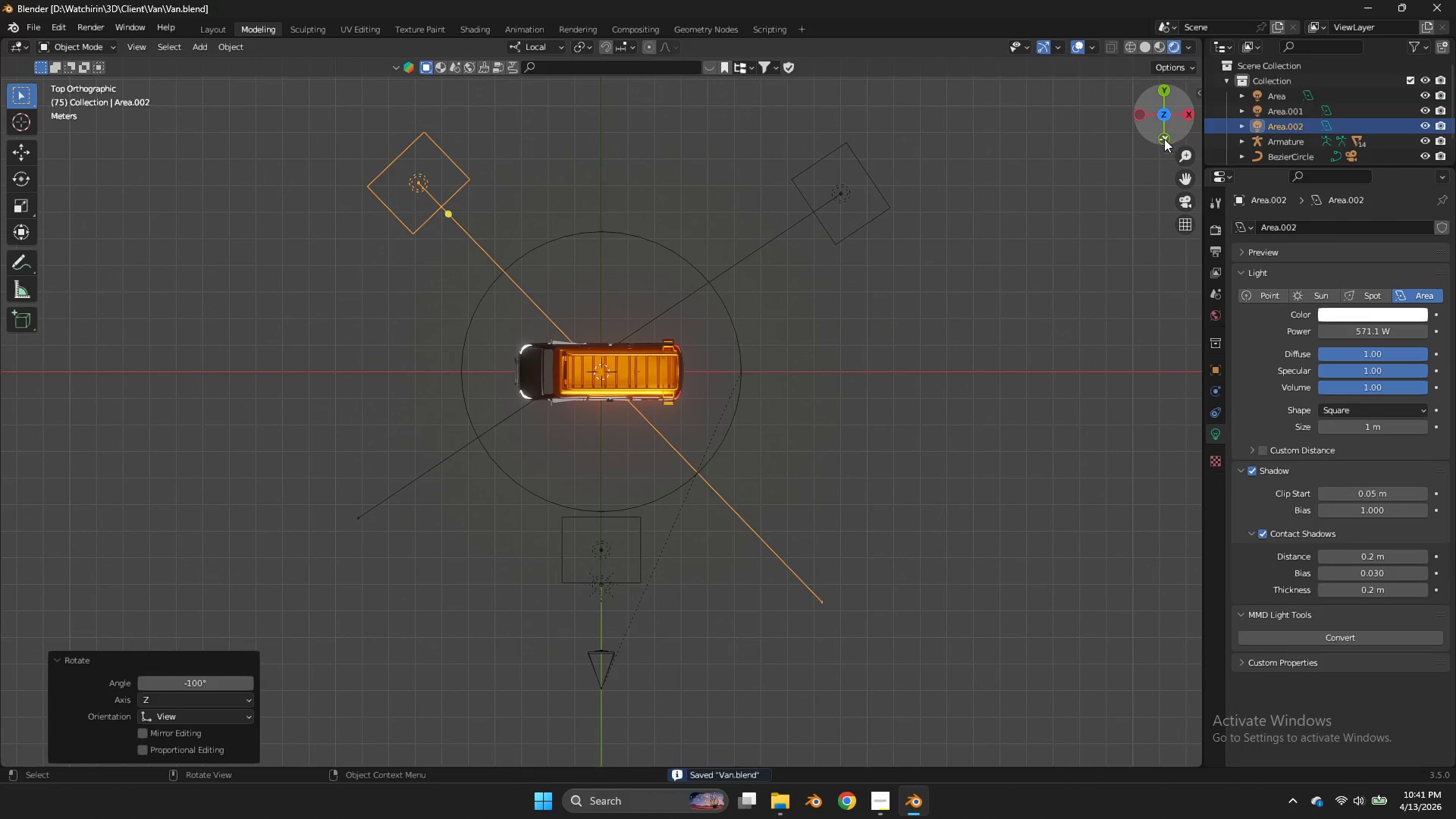 
left_click_drag(start_coordinate=[1164, 138], to_coordinate=[272, 684])
 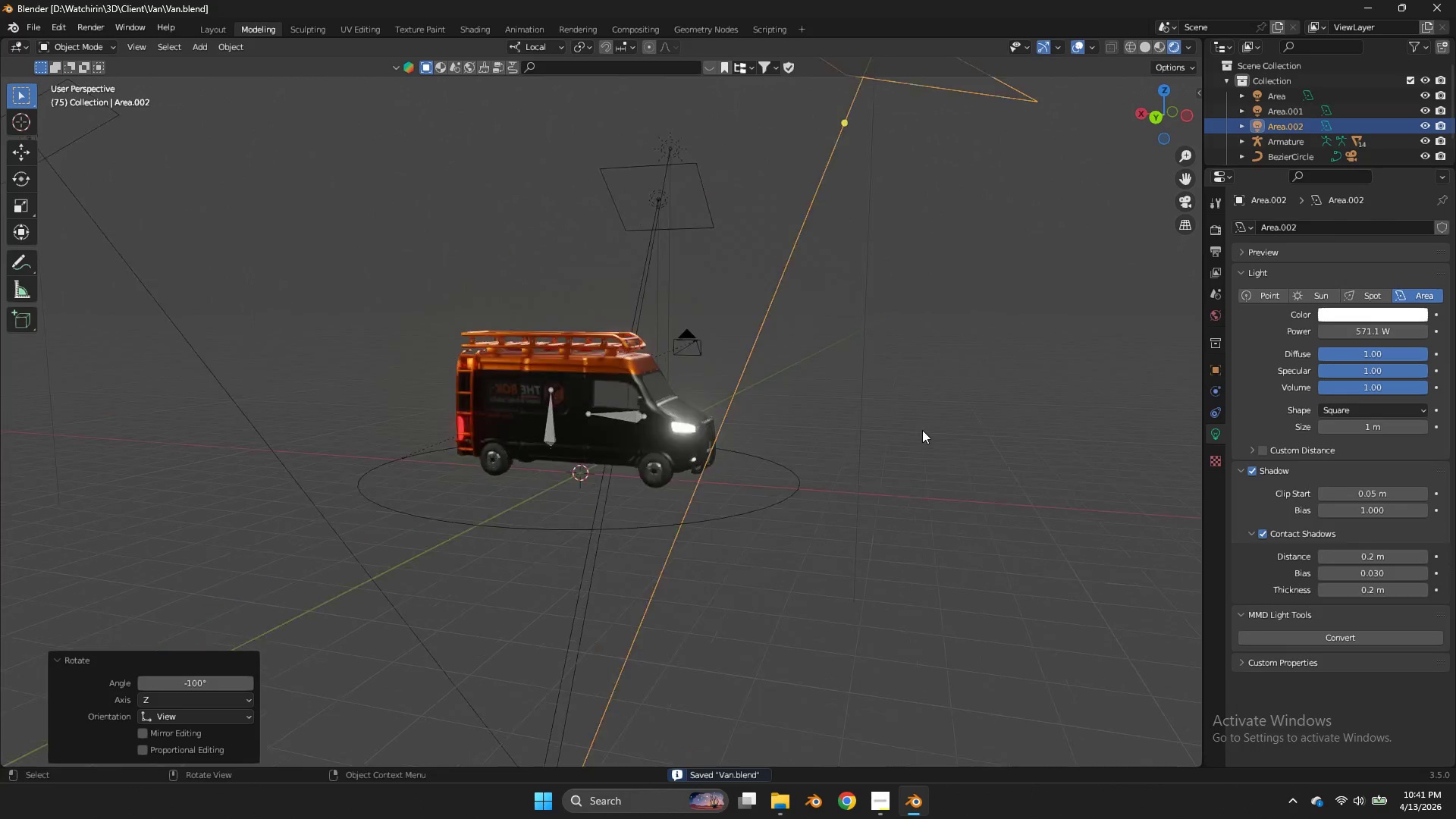 
key(Control+ControlLeft)
 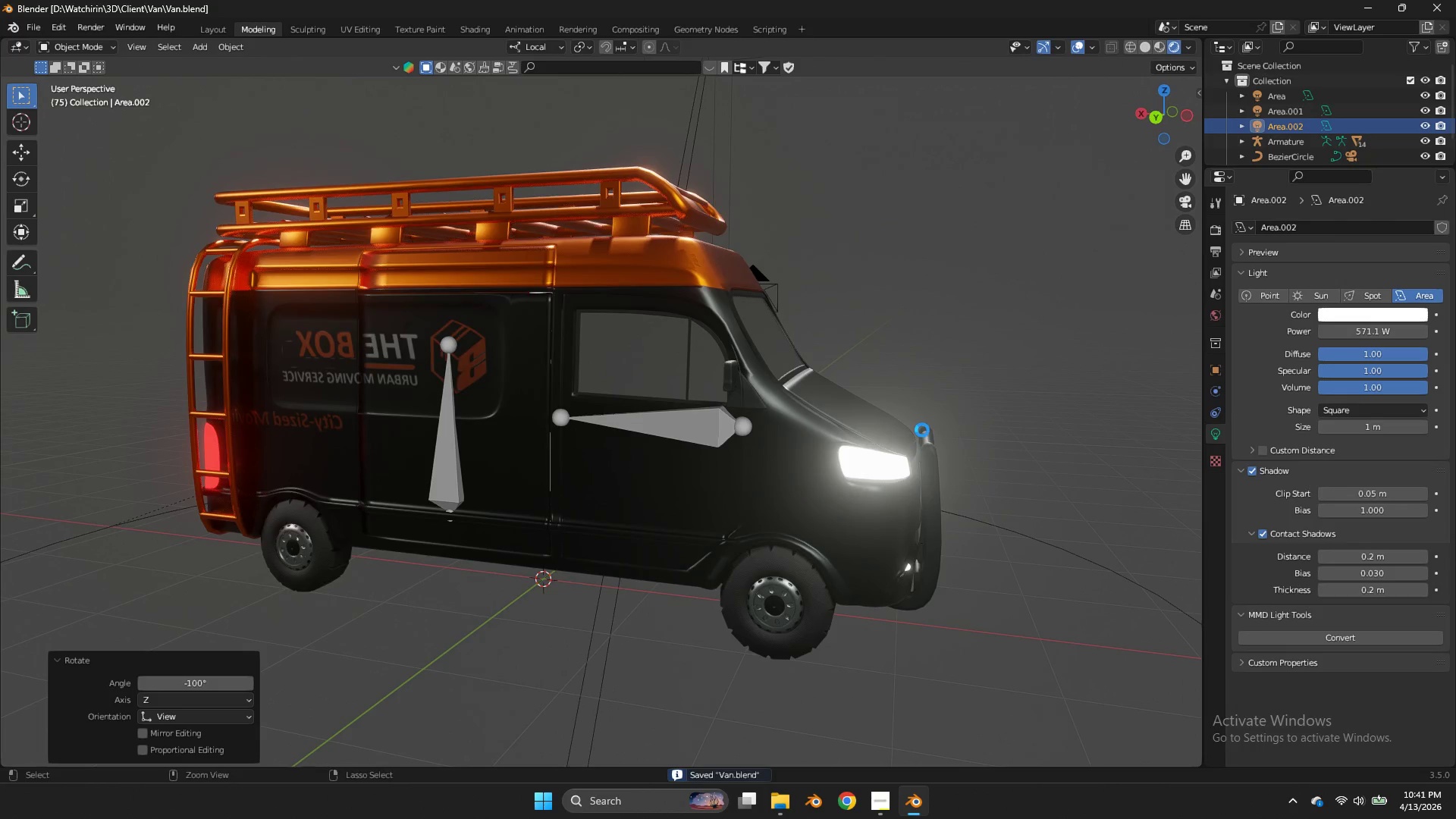 
key(Control+S)
 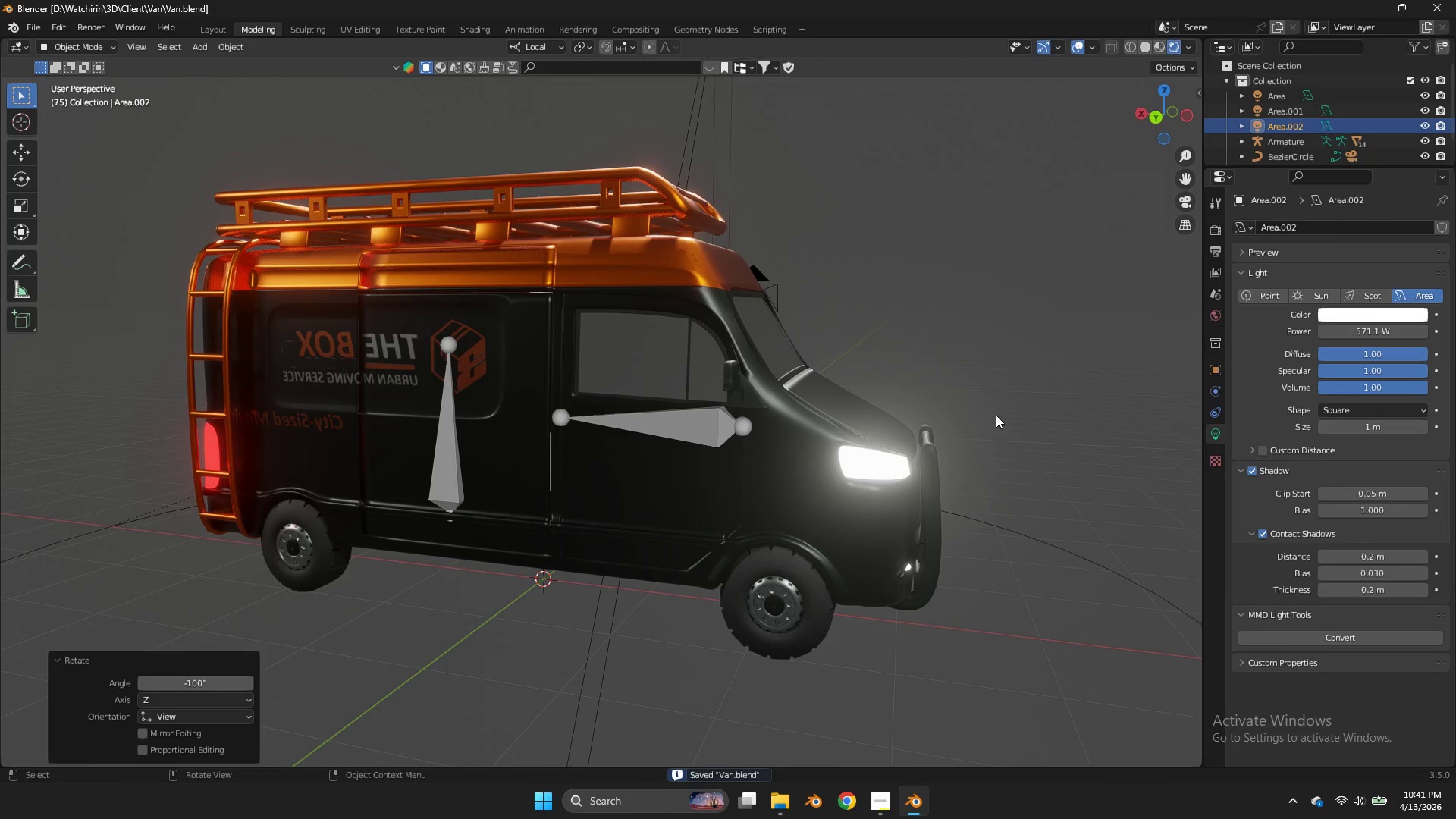 
key(Z)
 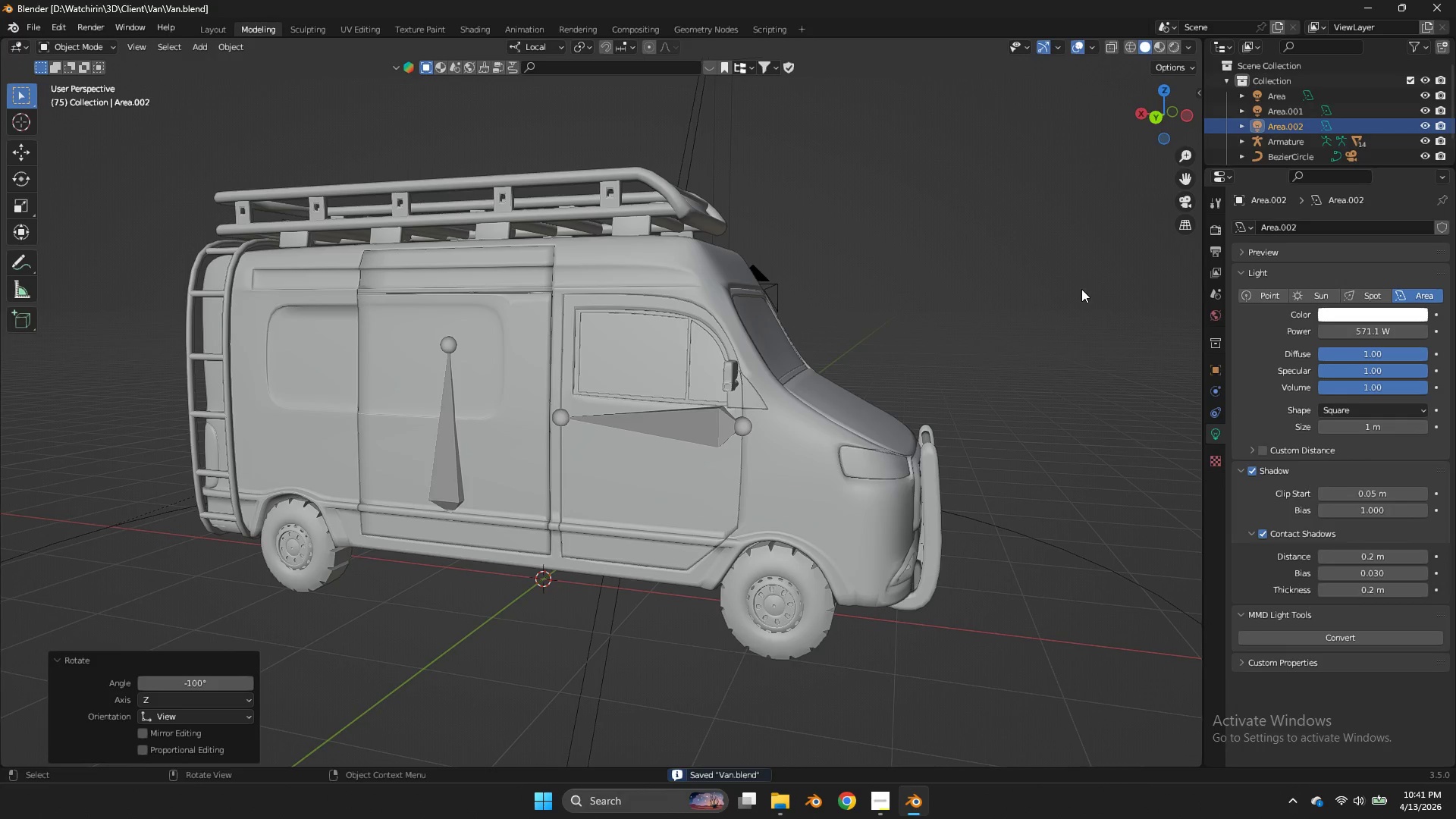 
scroll: coordinate [922, 430], scroll_direction: up, amount: 6.0
 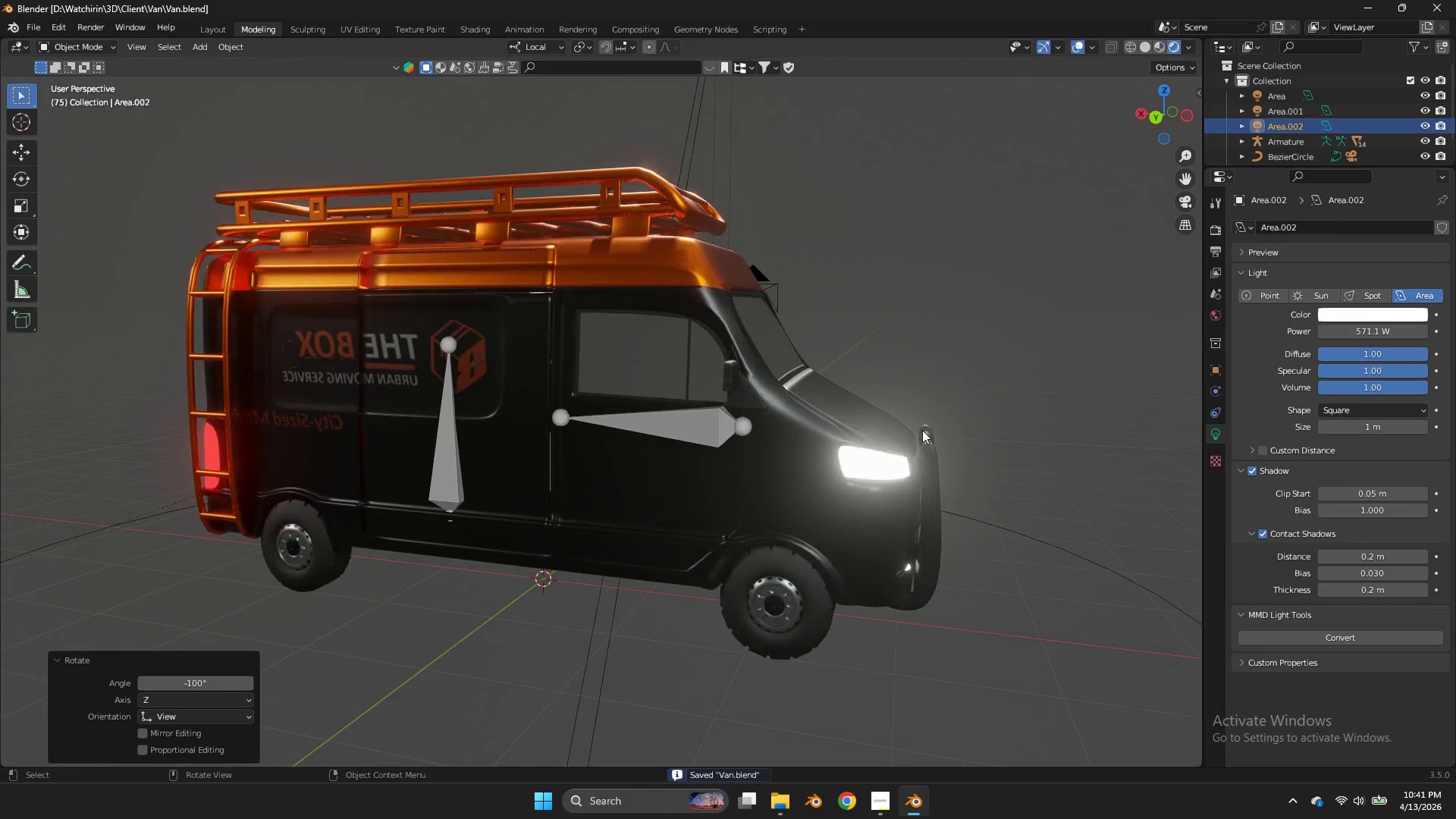 
key(Z)
 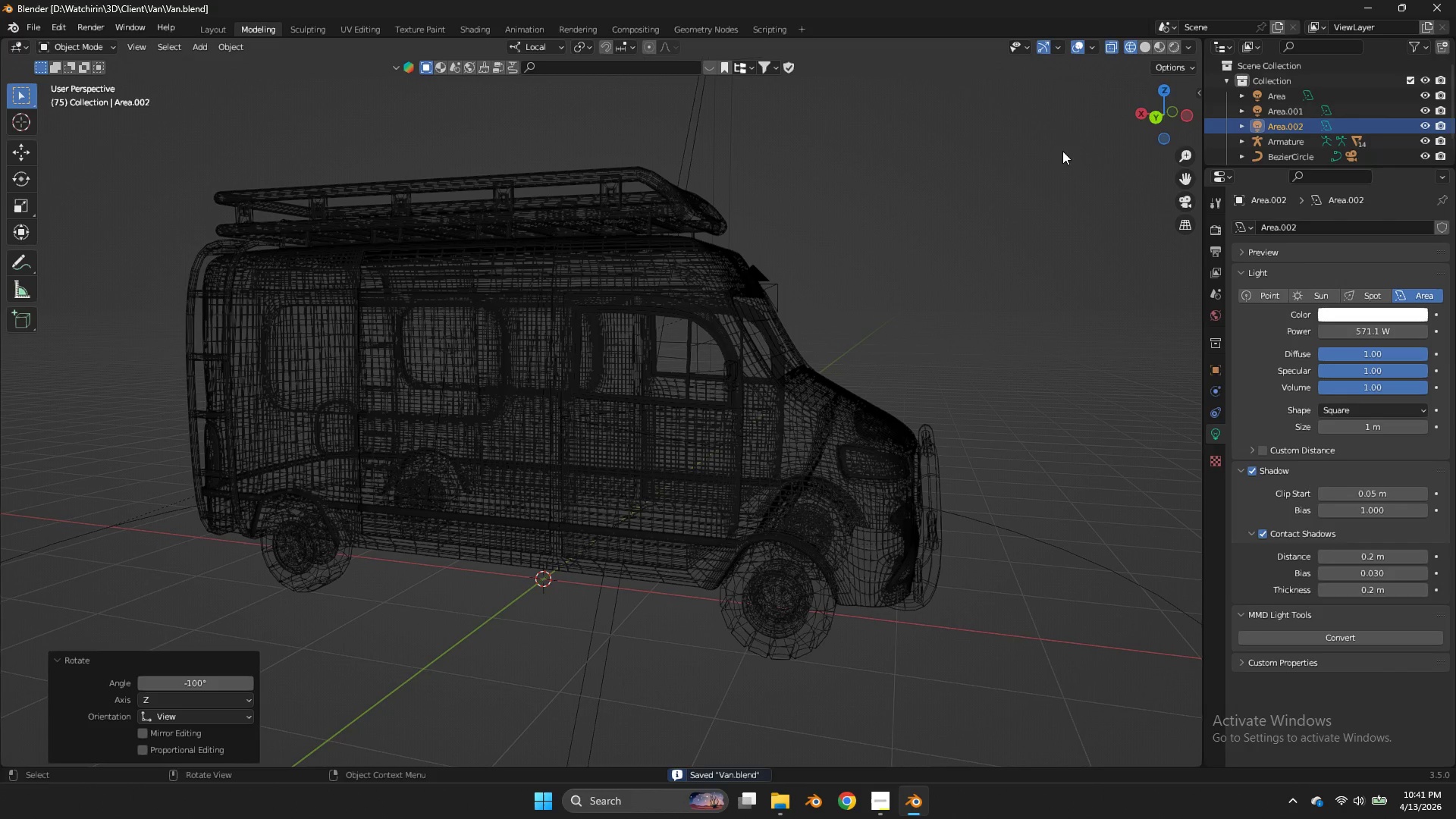 
left_click_drag(start_coordinate=[1163, 119], to_coordinate=[517, 135])
 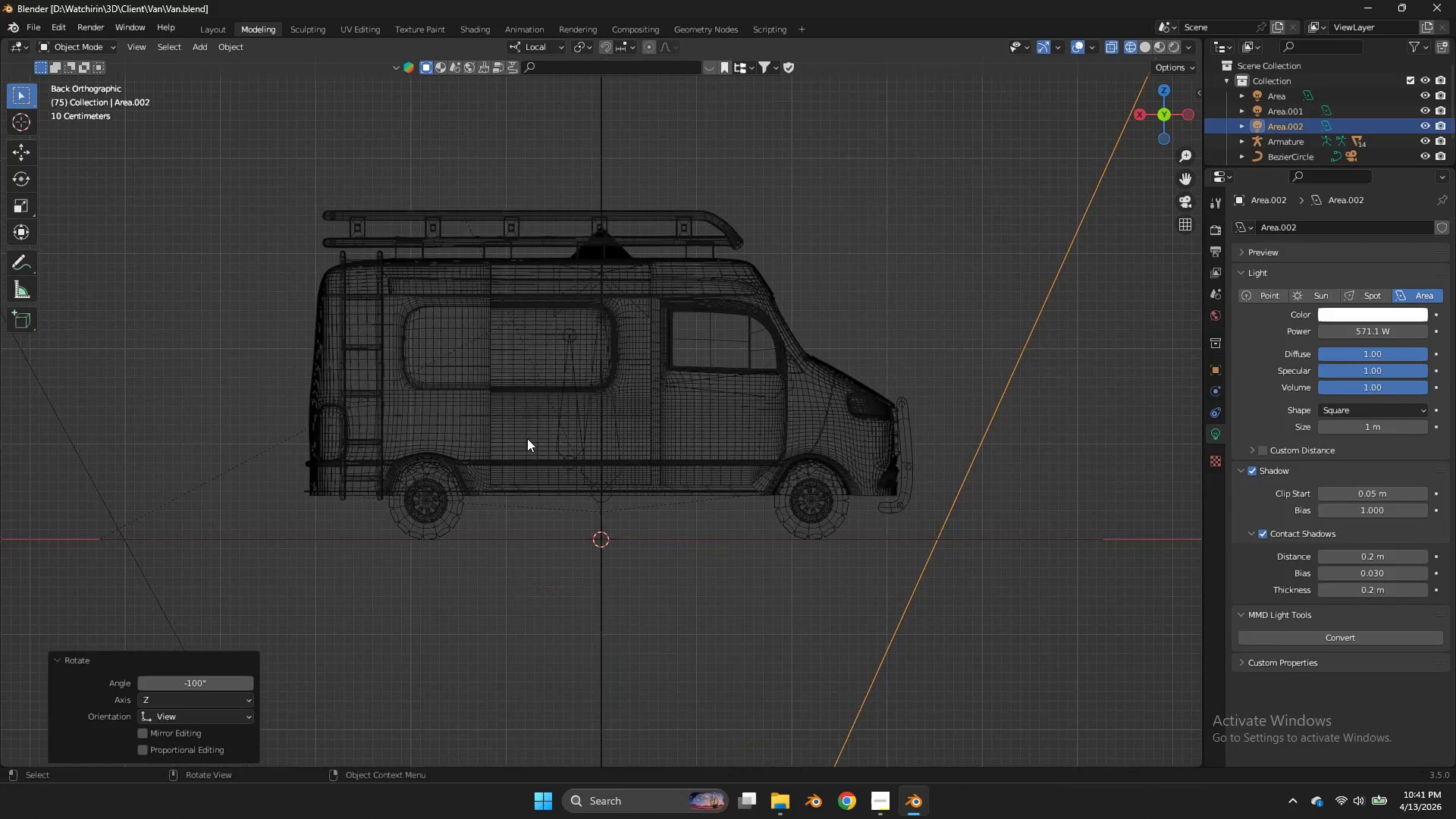 
double_click([527, 438])
 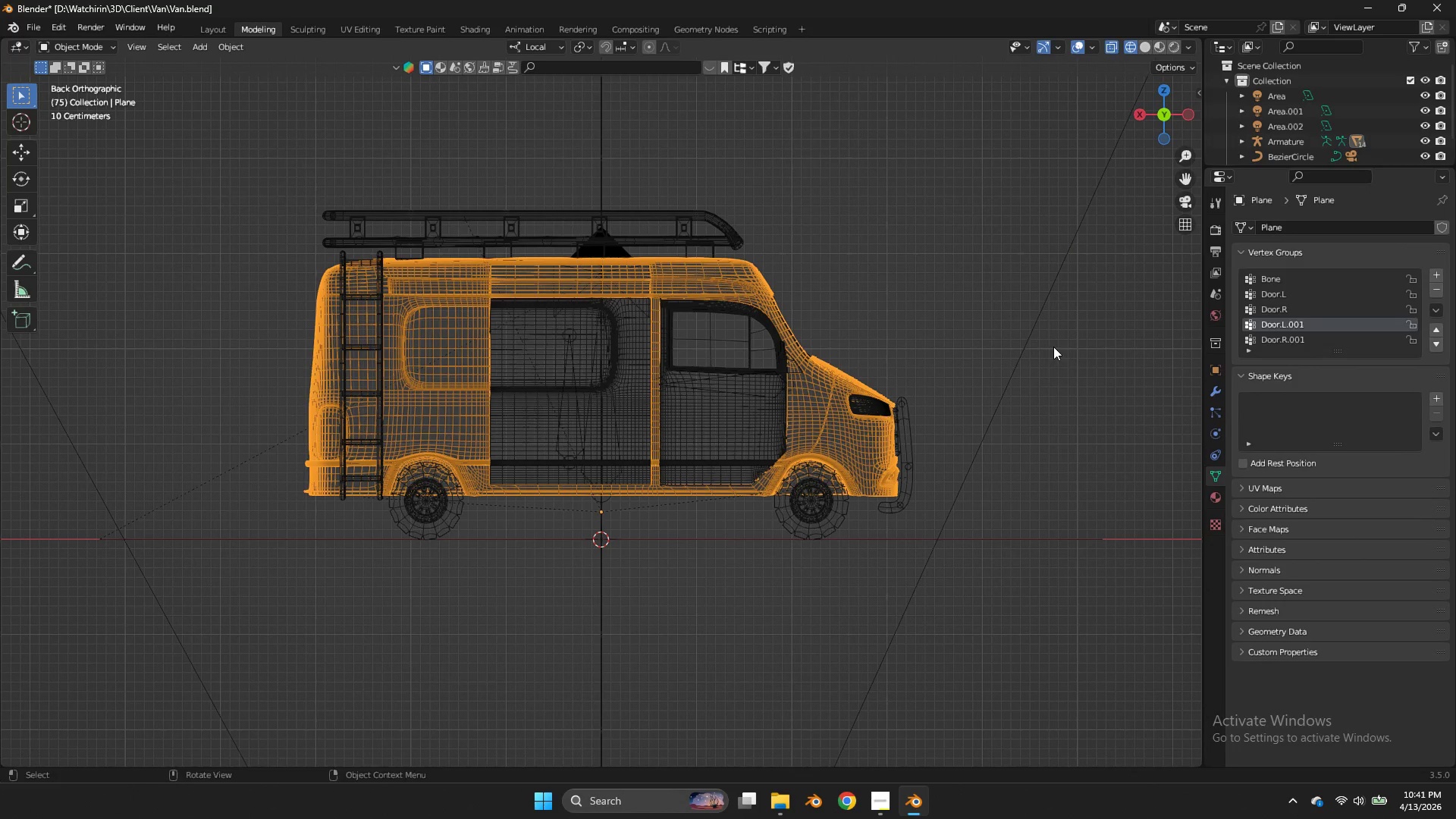 
left_click([648, 417])
 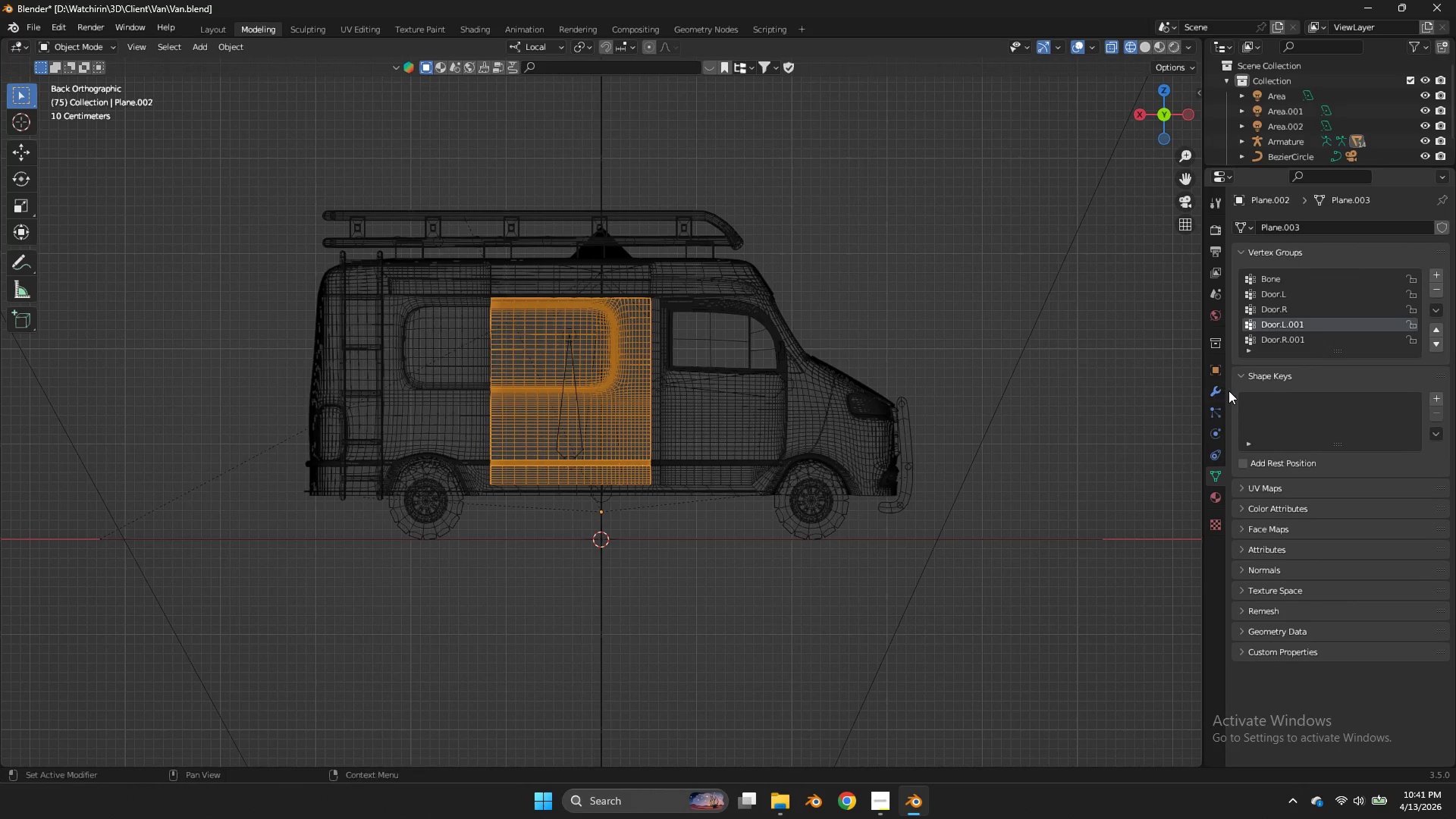 
double_click([1225, 391])
 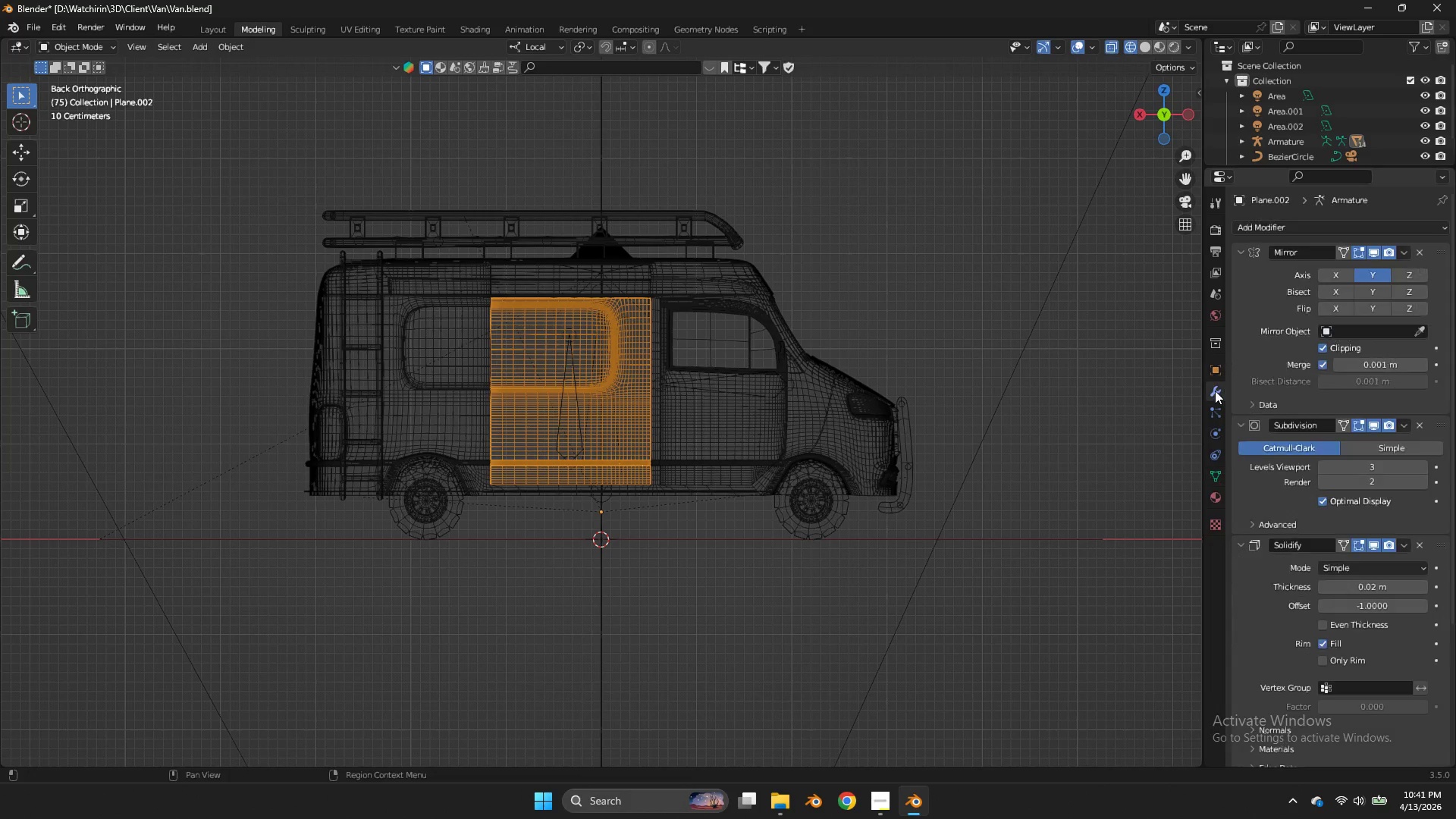 
double_click([1215, 391])
 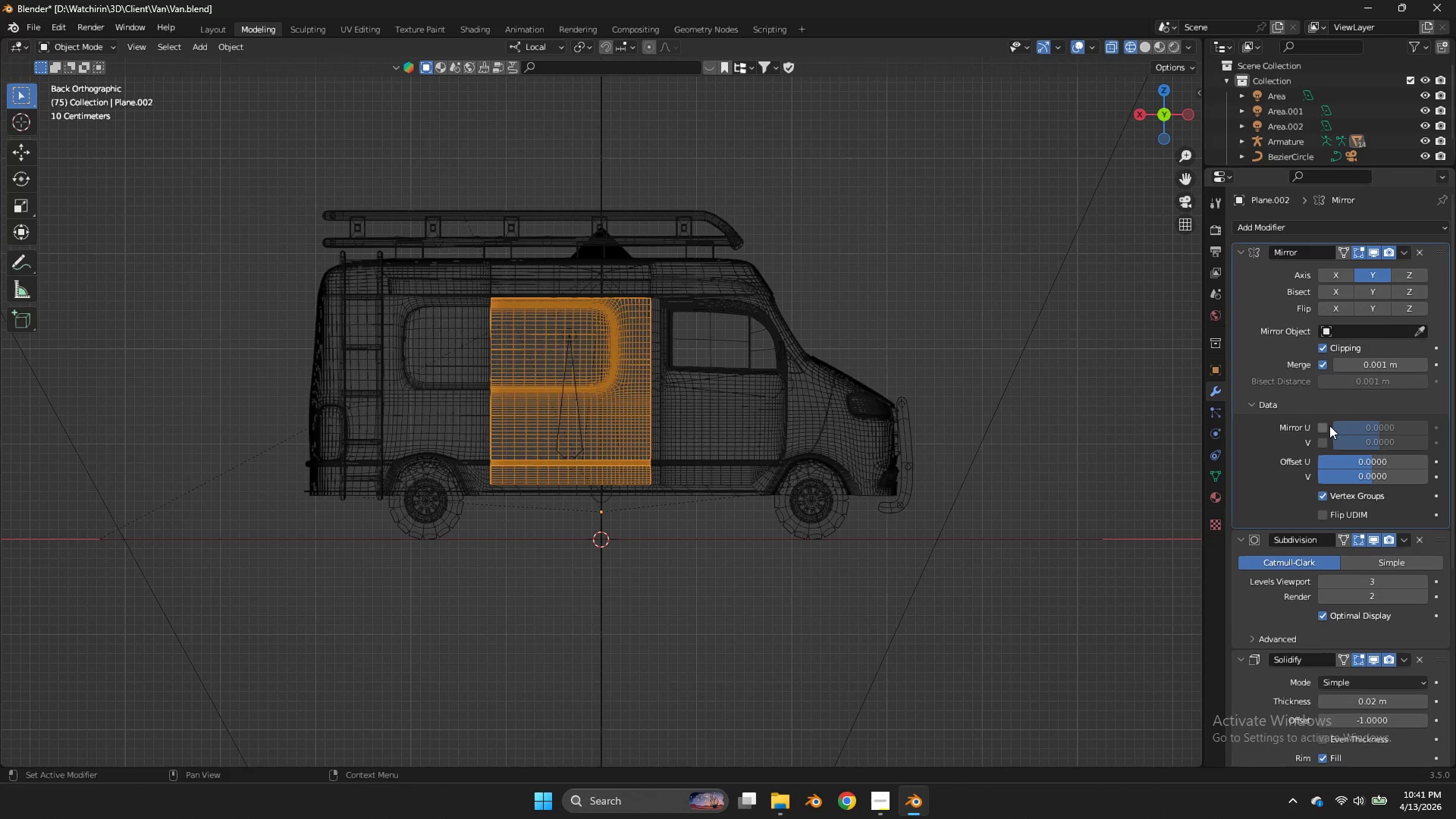 
left_click_drag(start_coordinate=[1163, 113], to_coordinate=[856, 158])
 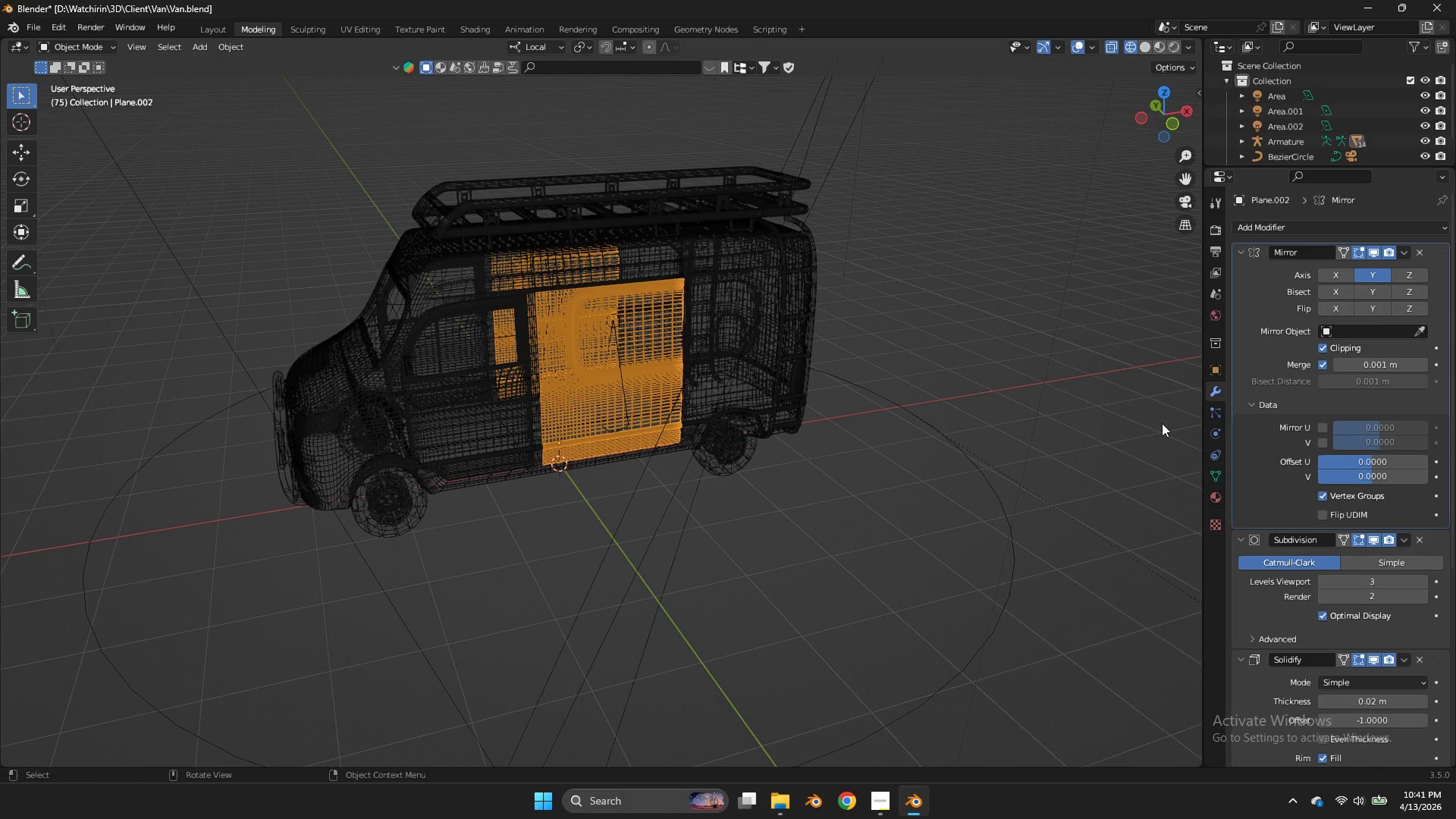 
scroll: coordinate [1177, 426], scroll_direction: up, amount: 2.0
 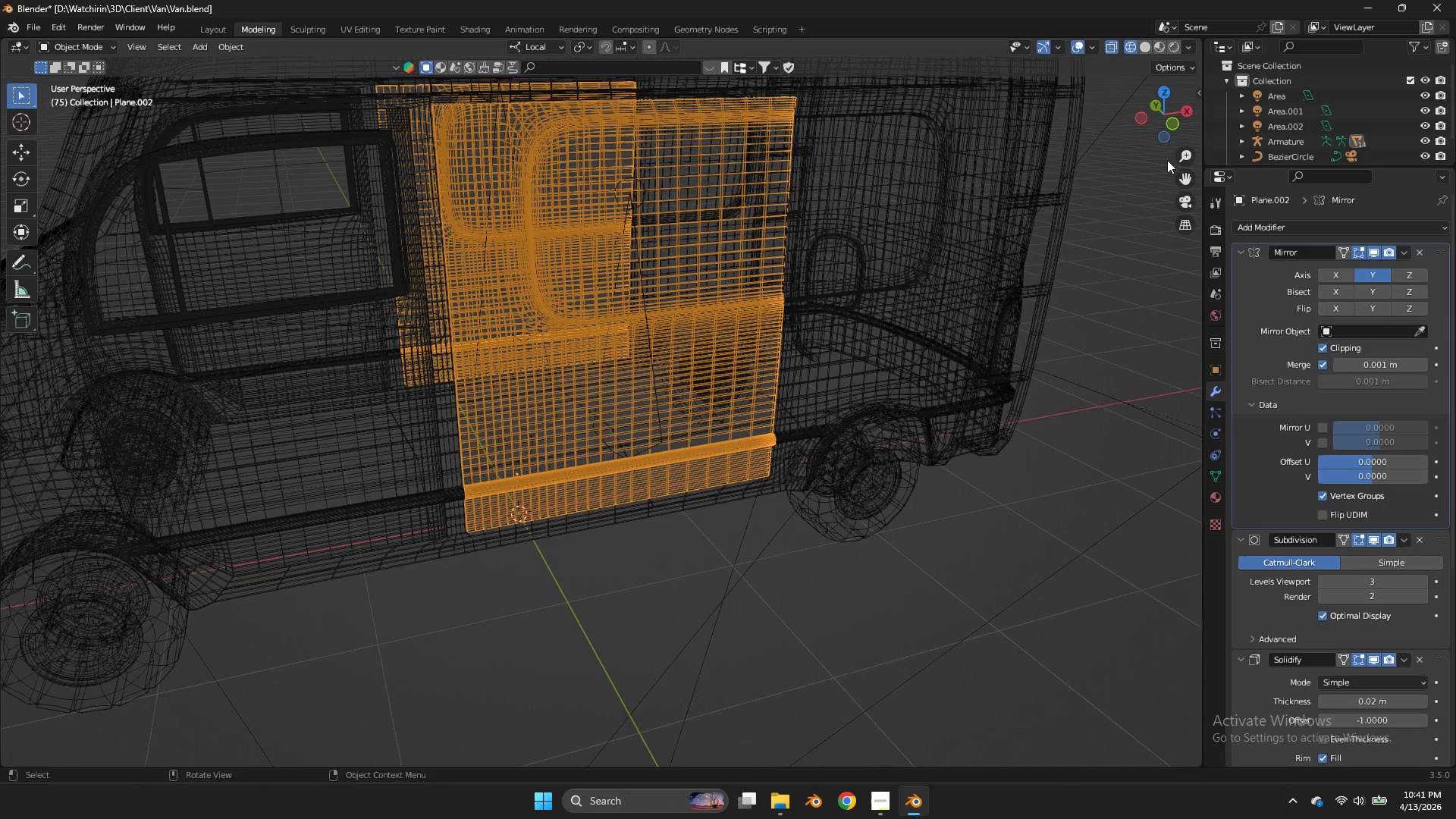 
left_click([1169, 124])
 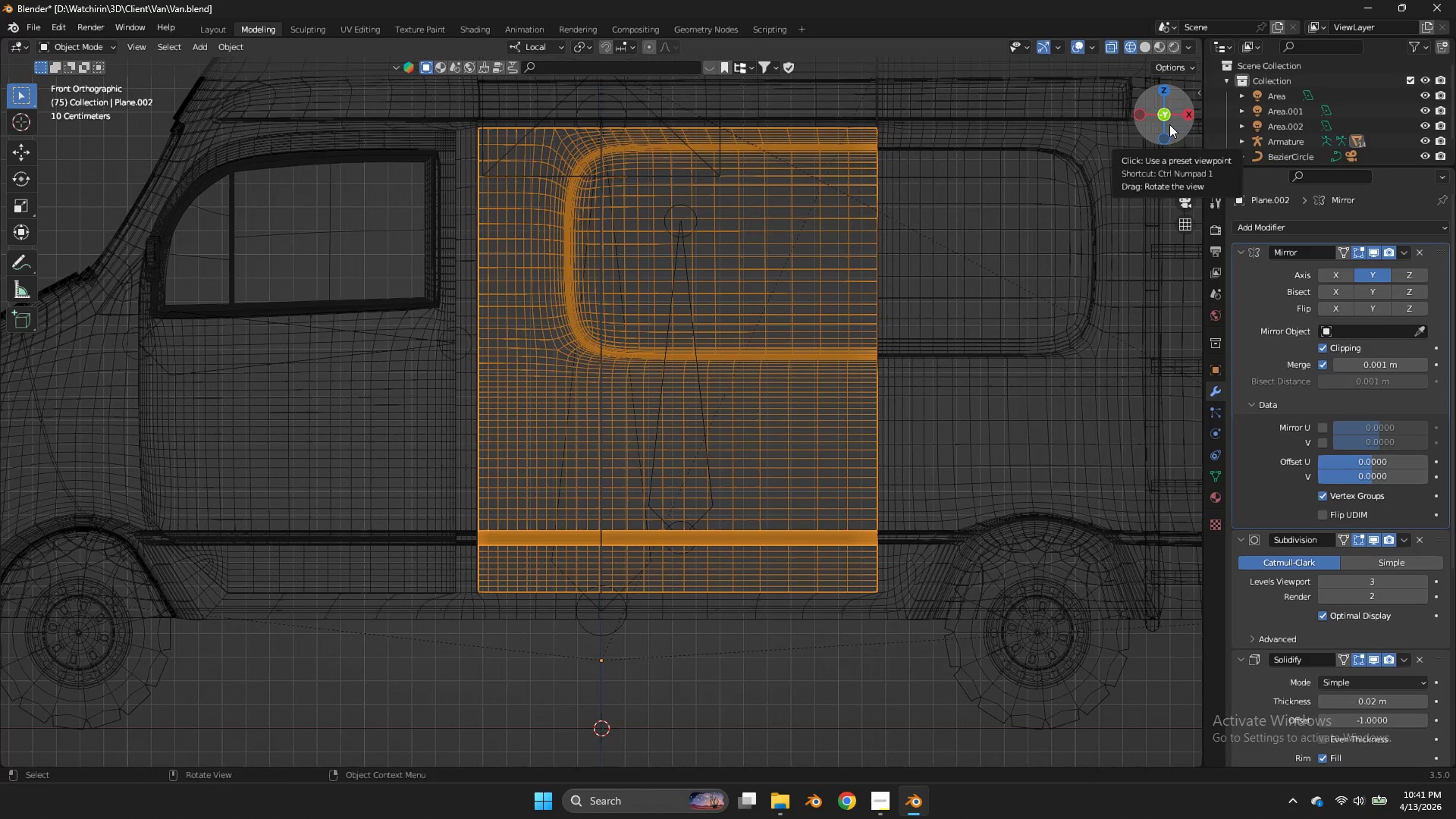 
scroll: coordinate [1324, 540], scroll_direction: down, amount: 8.0
 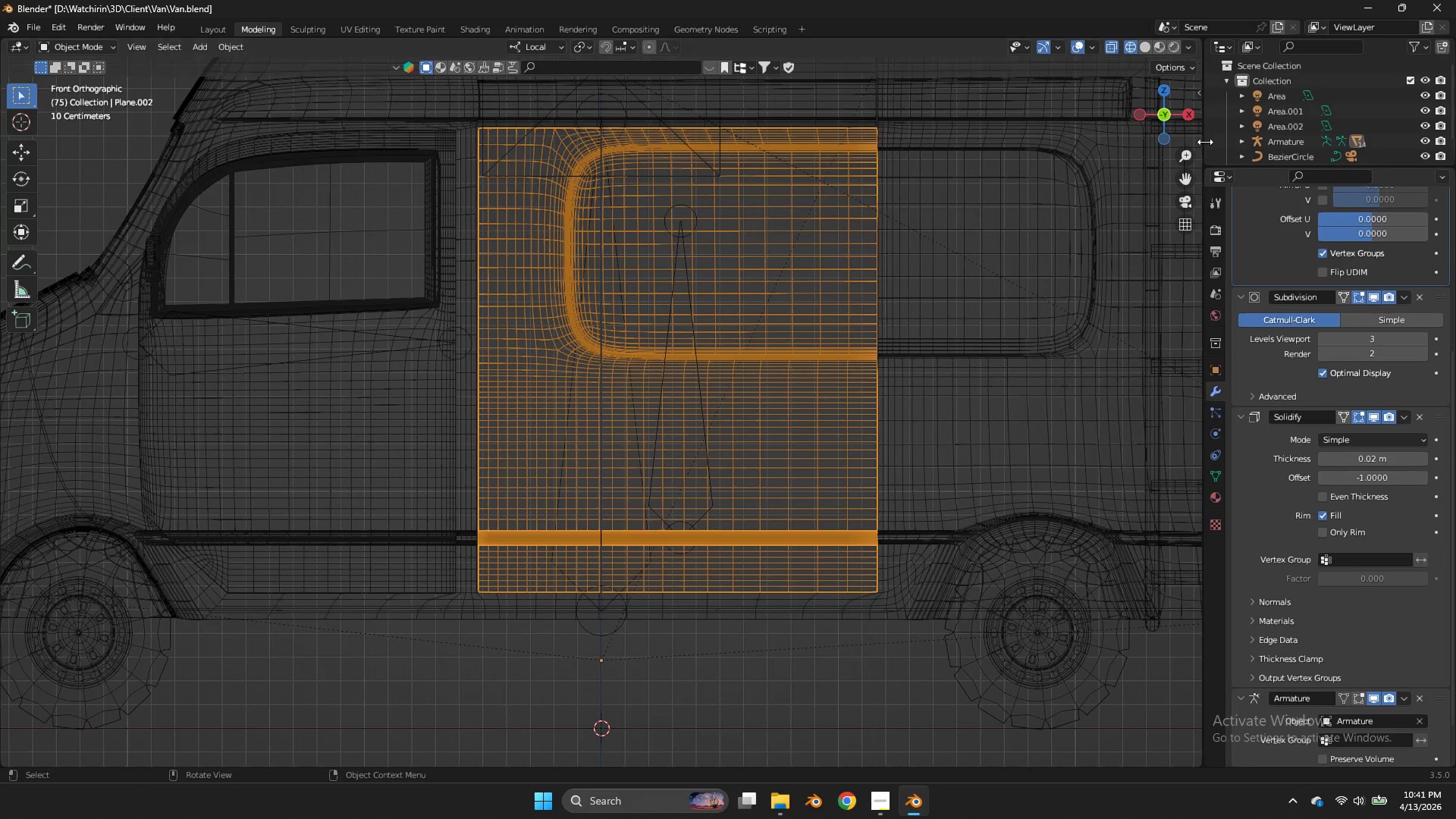 
left_click_drag(start_coordinate=[1172, 108], to_coordinate=[864, 138])
 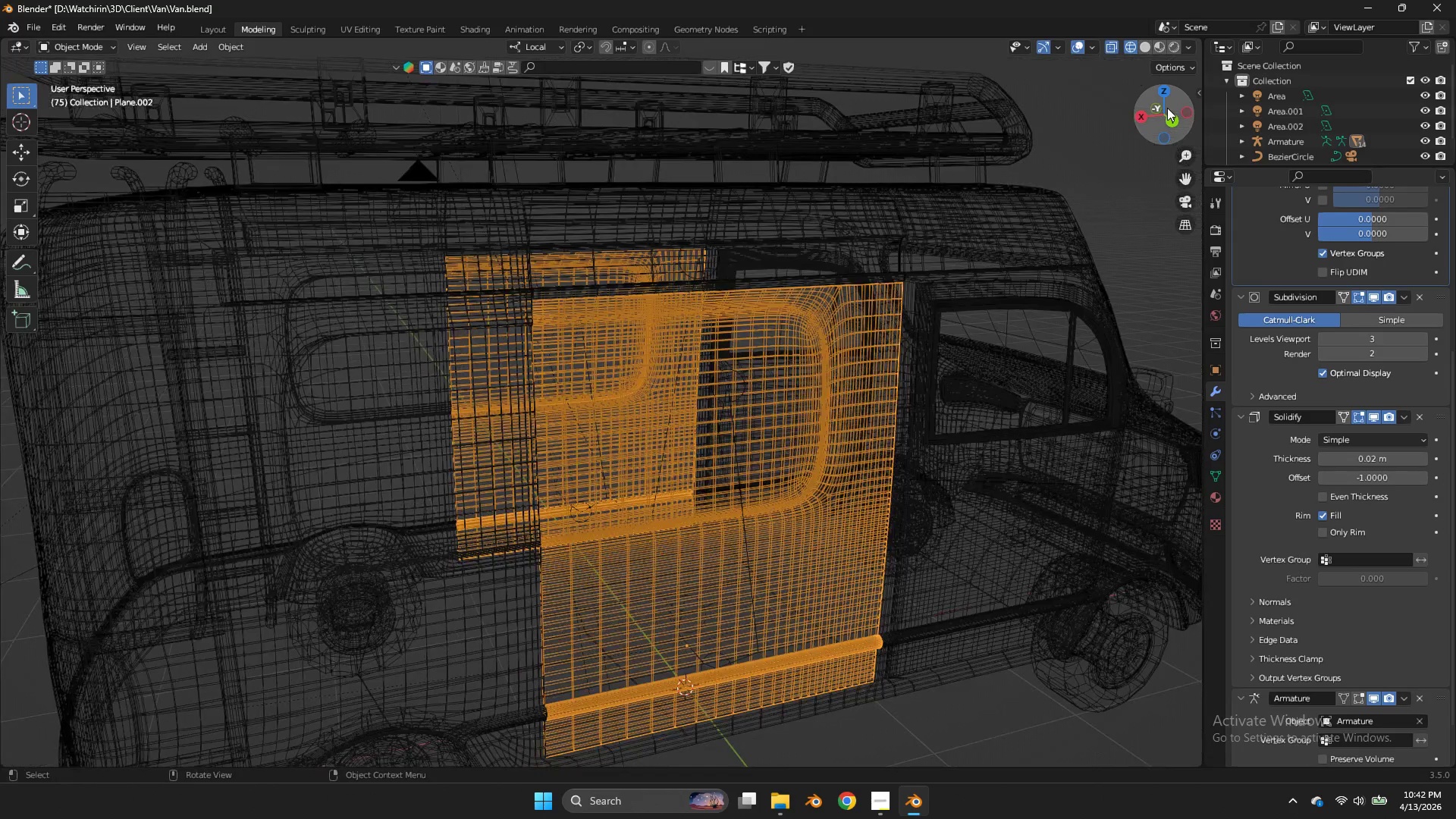 
scroll: coordinate [1167, 108], scroll_direction: down, amount: 3.0
 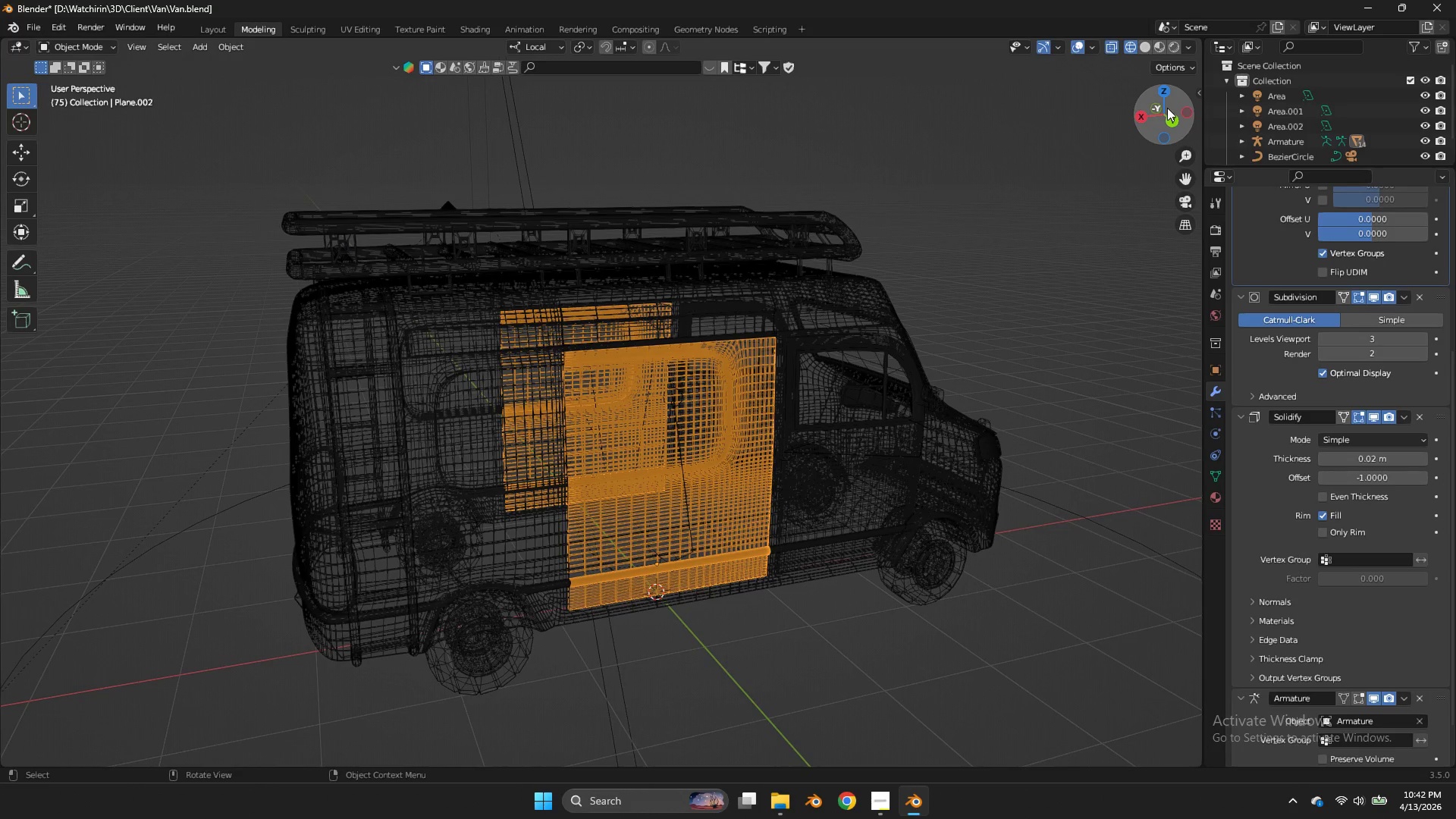 
double_click([940, 447])
 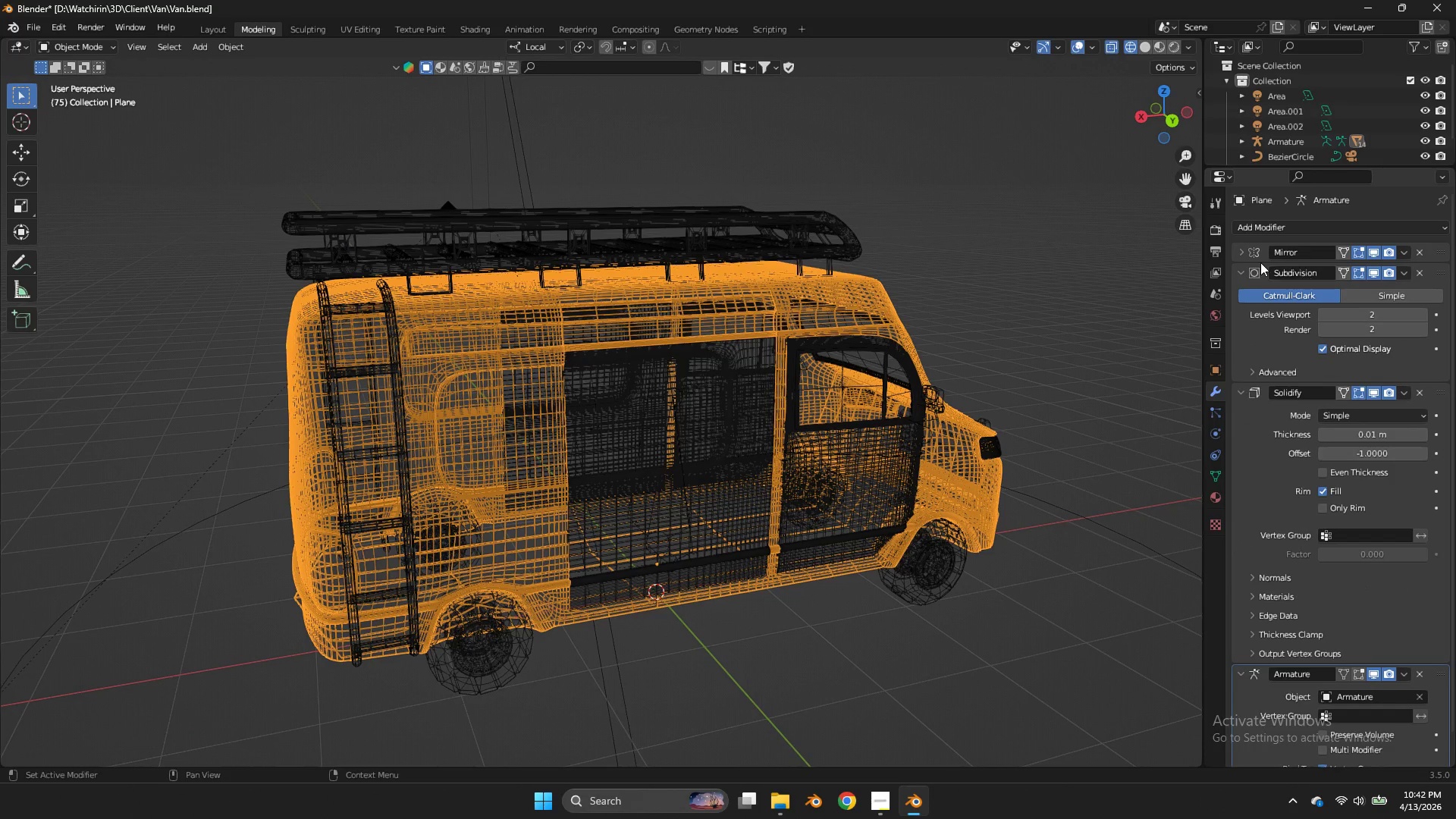 
key(Control+A)
 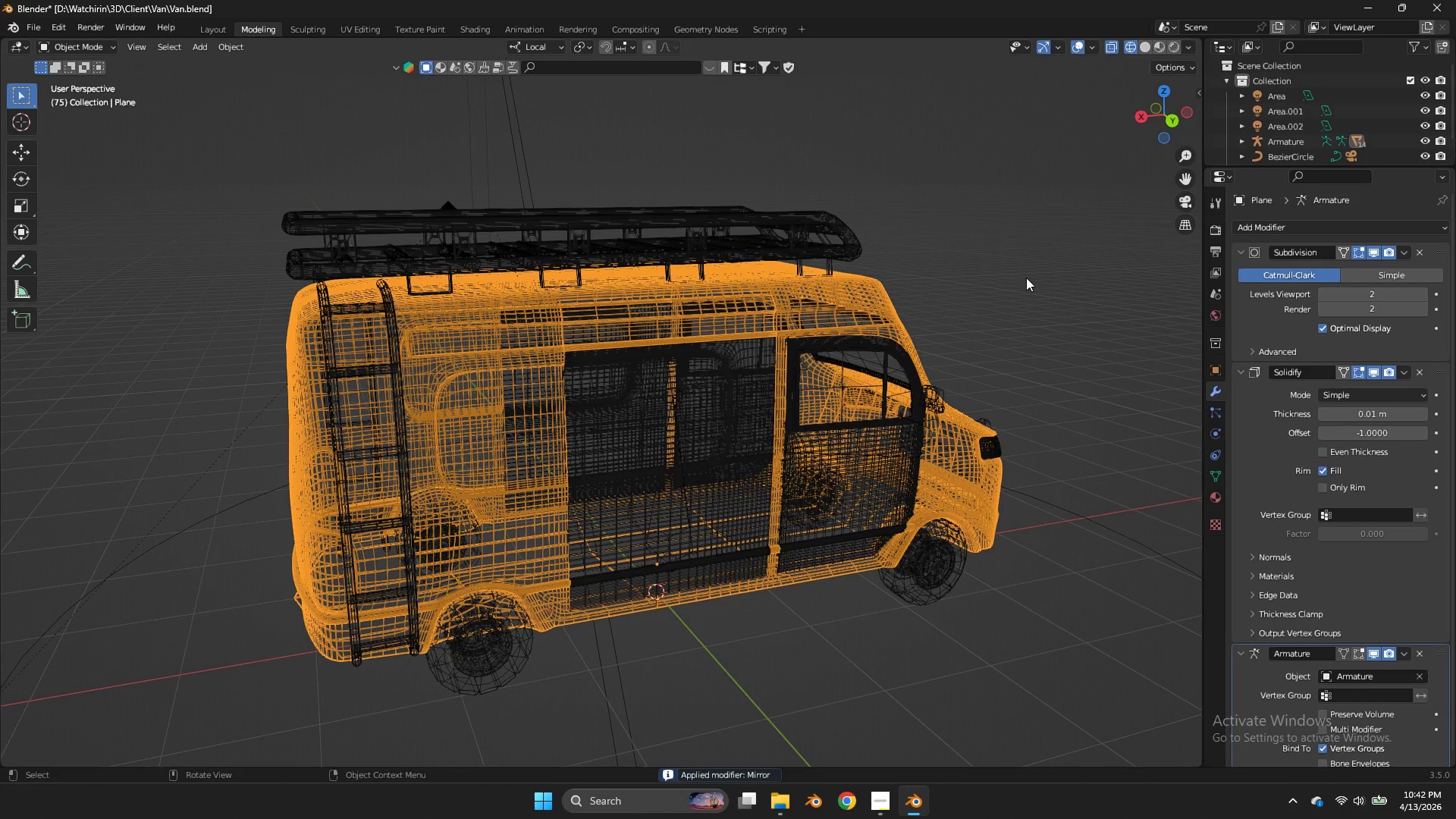 
key(Z)
 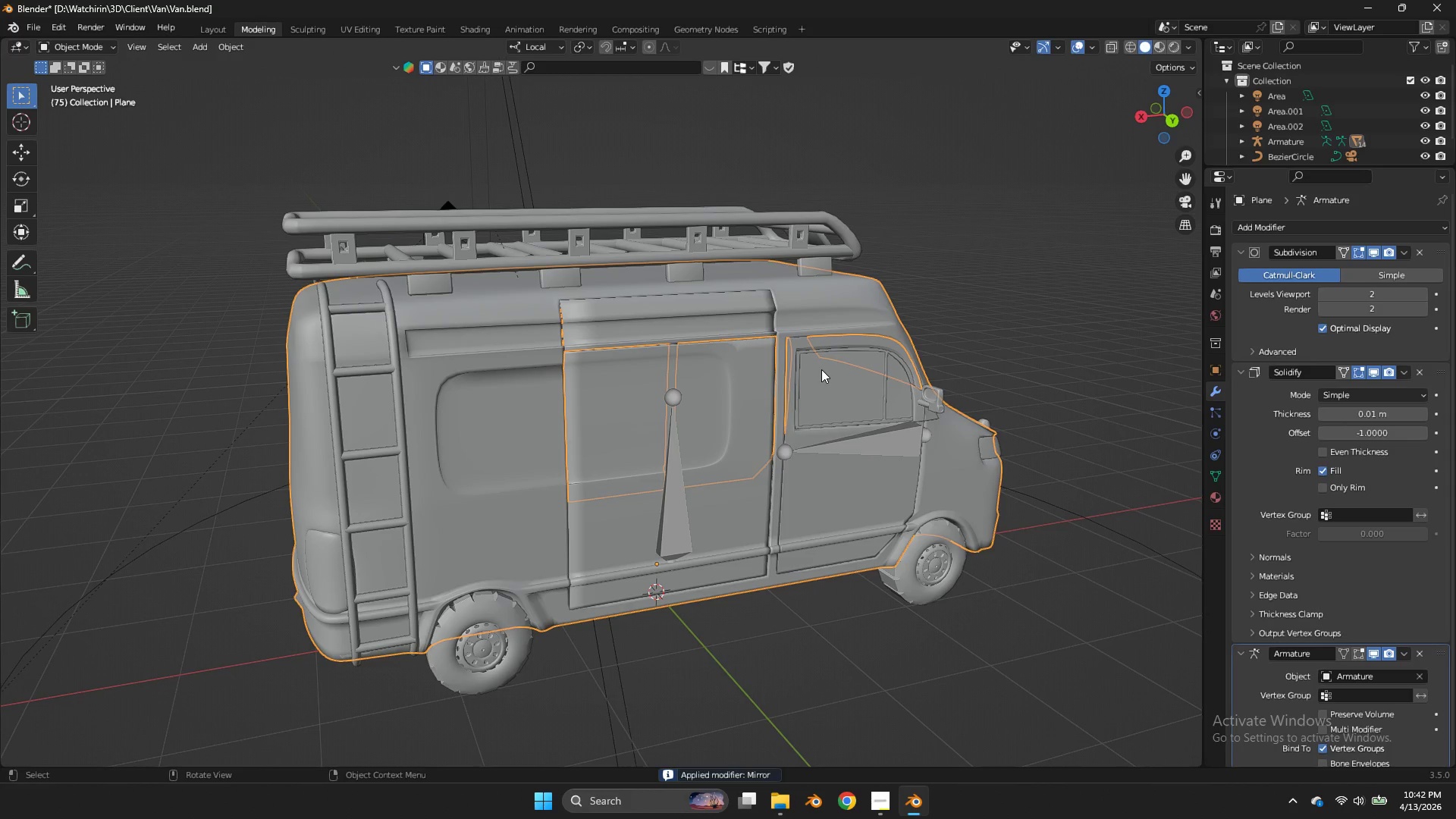 
key(Tab)
 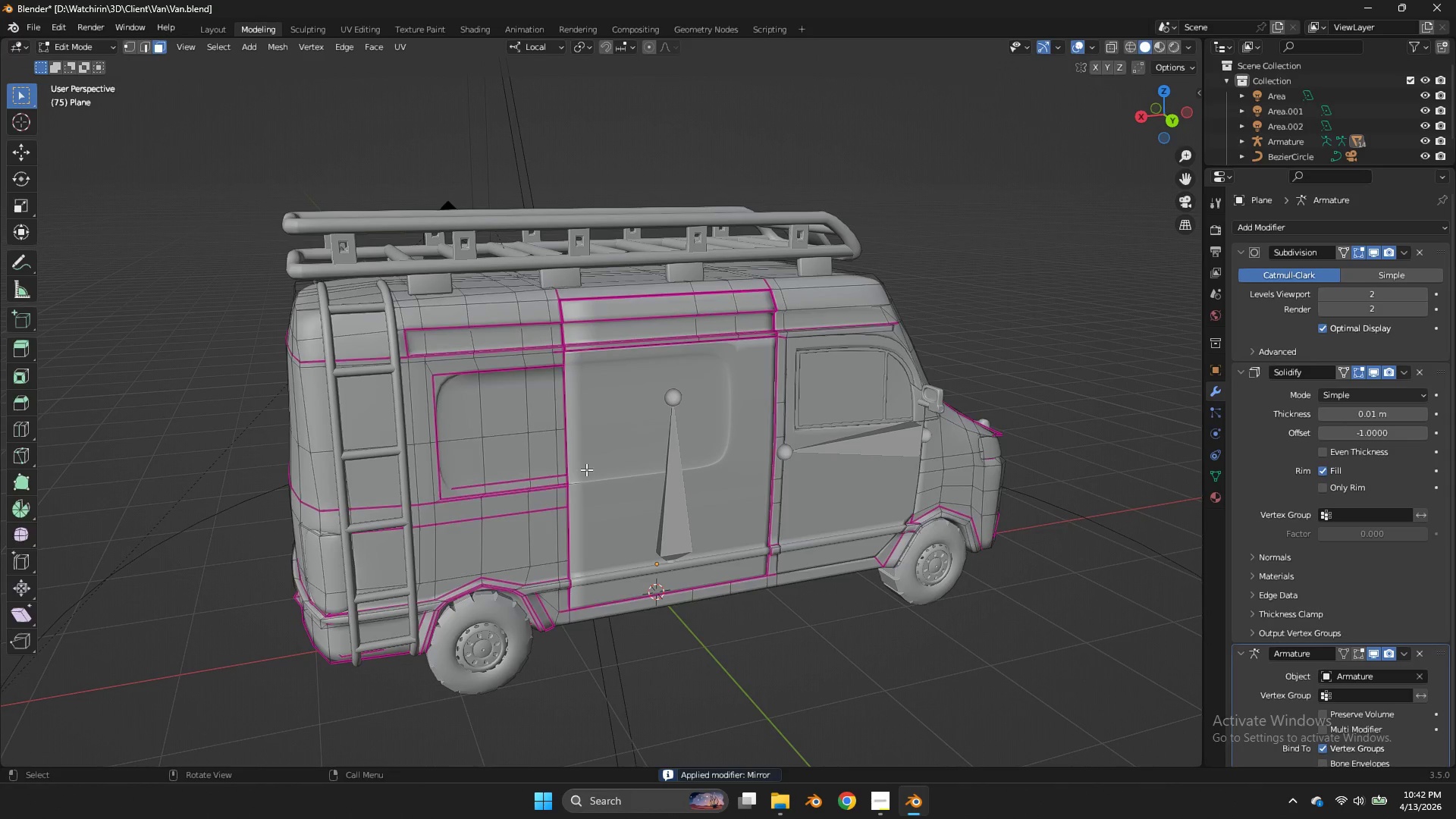 
key(Tab)
 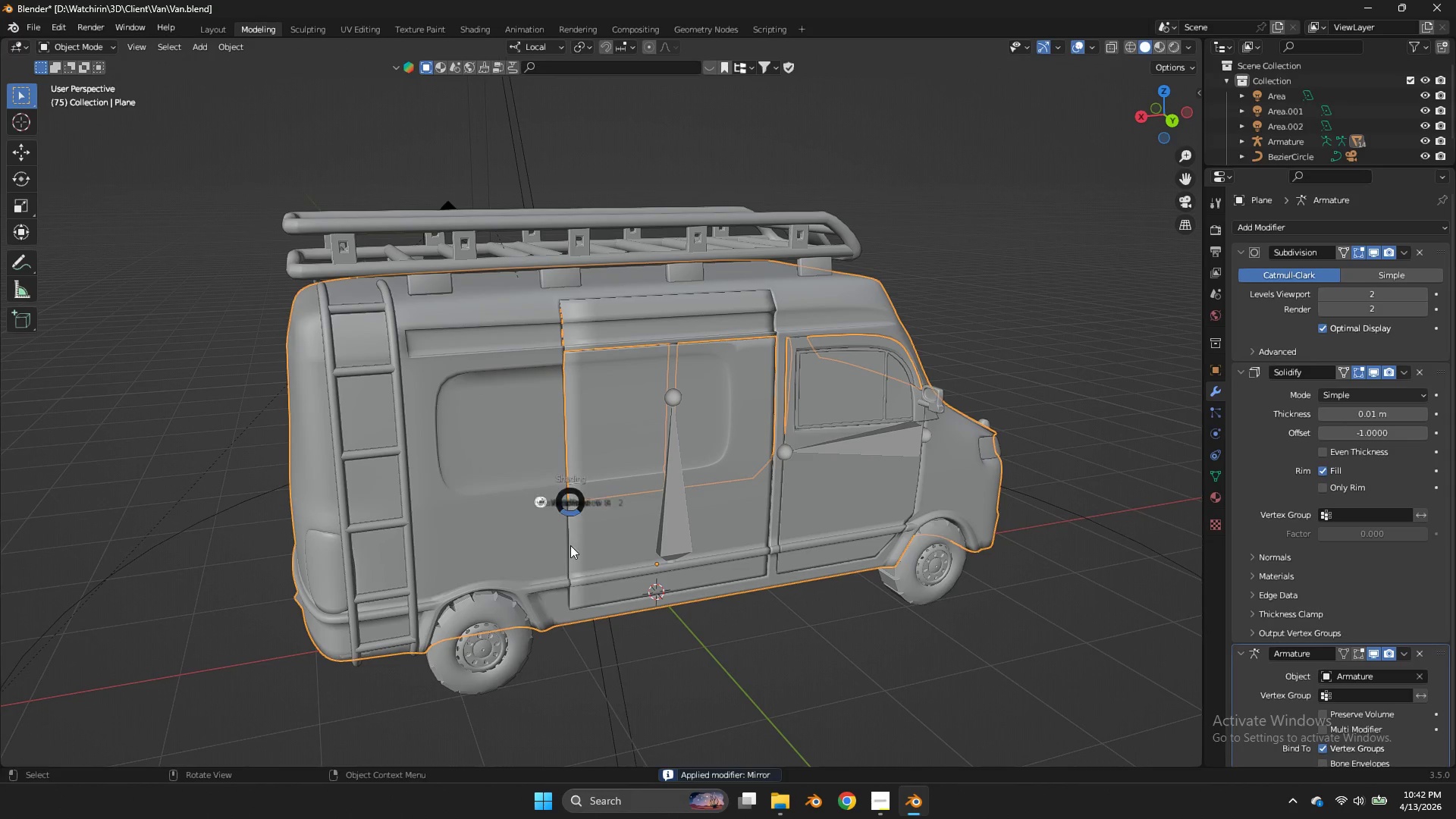 
key(Z)
 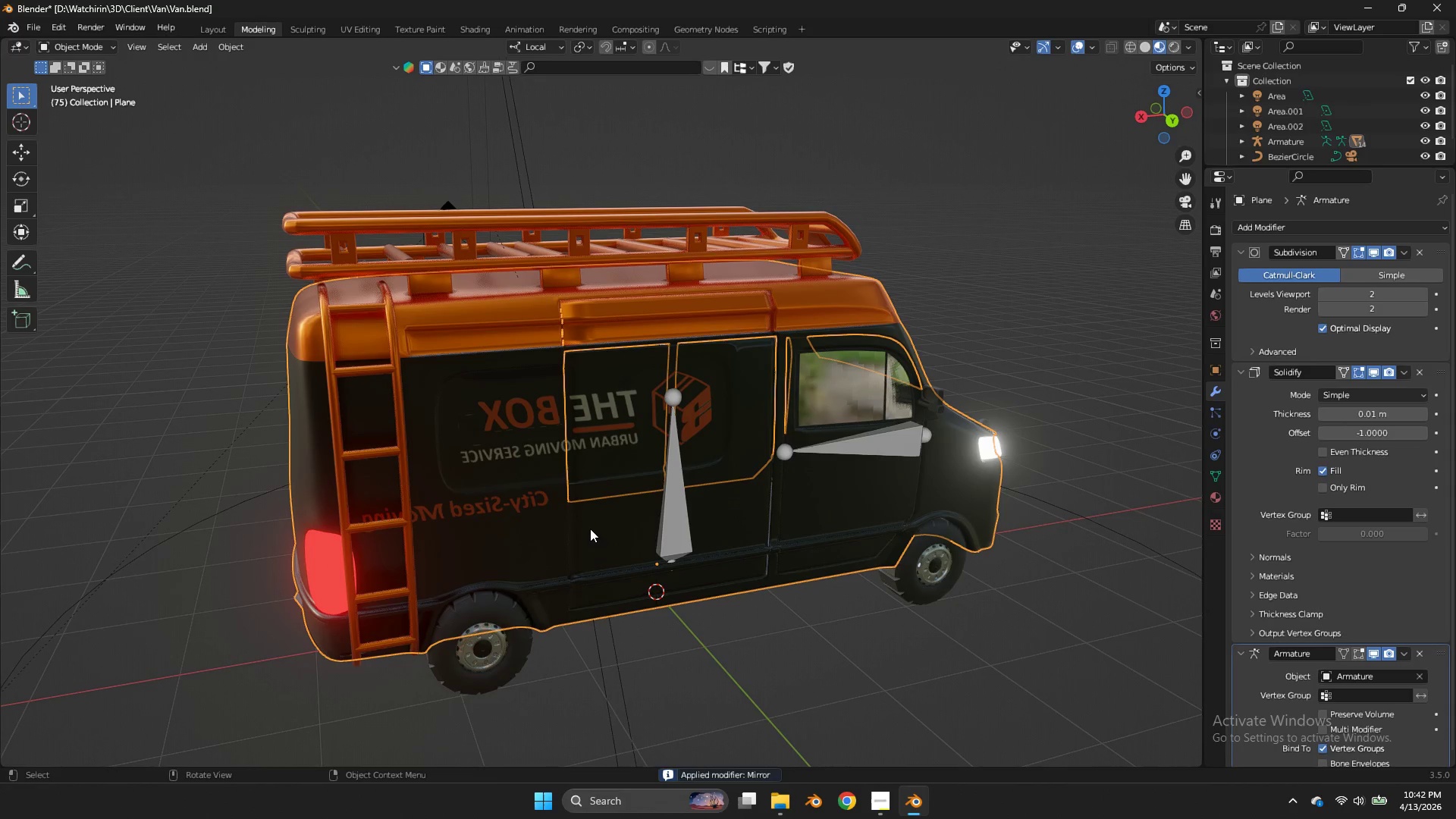 
left_click([591, 532])
 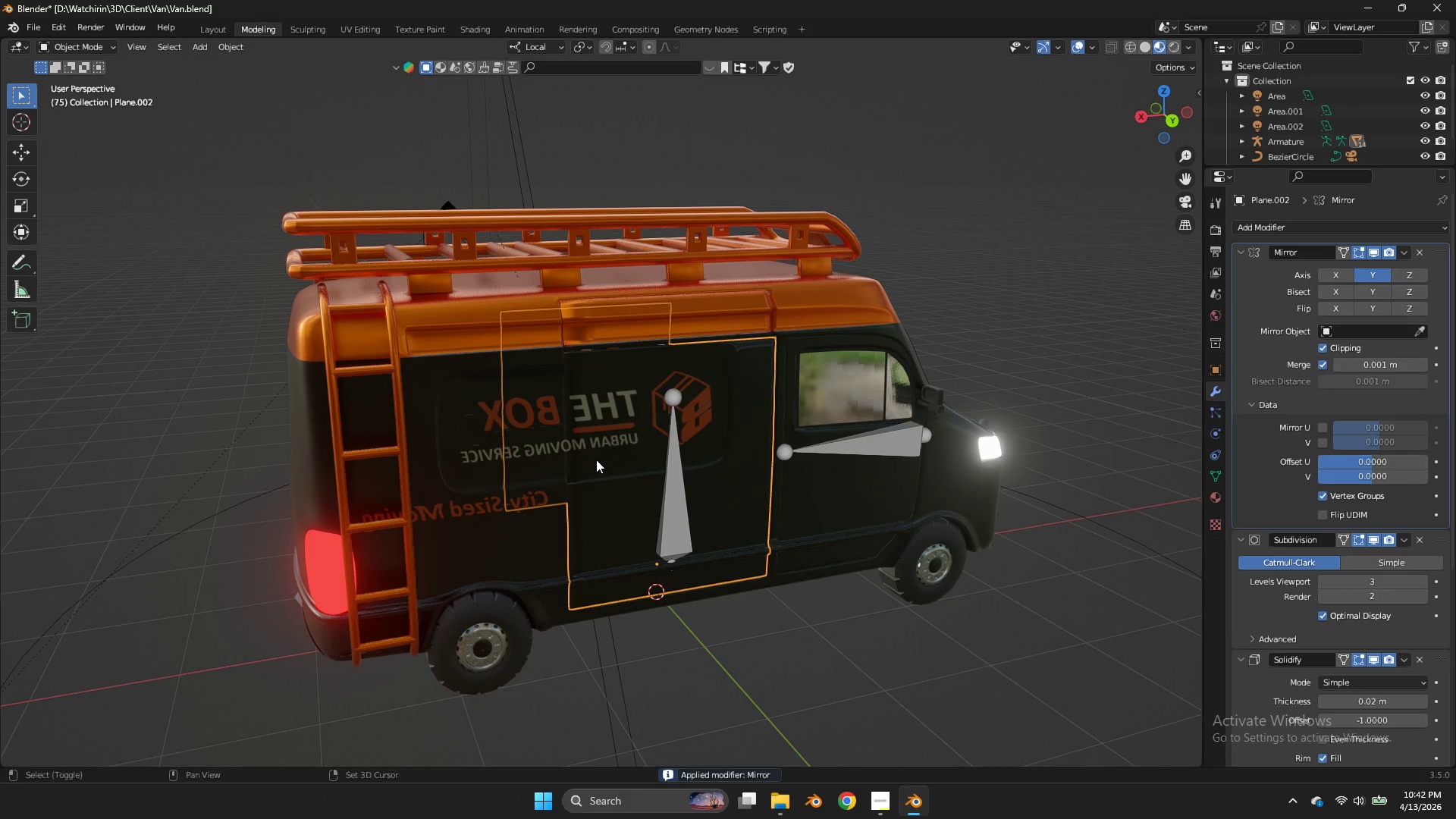 
hold_key(key=ShiftLeft, duration=0.33)
 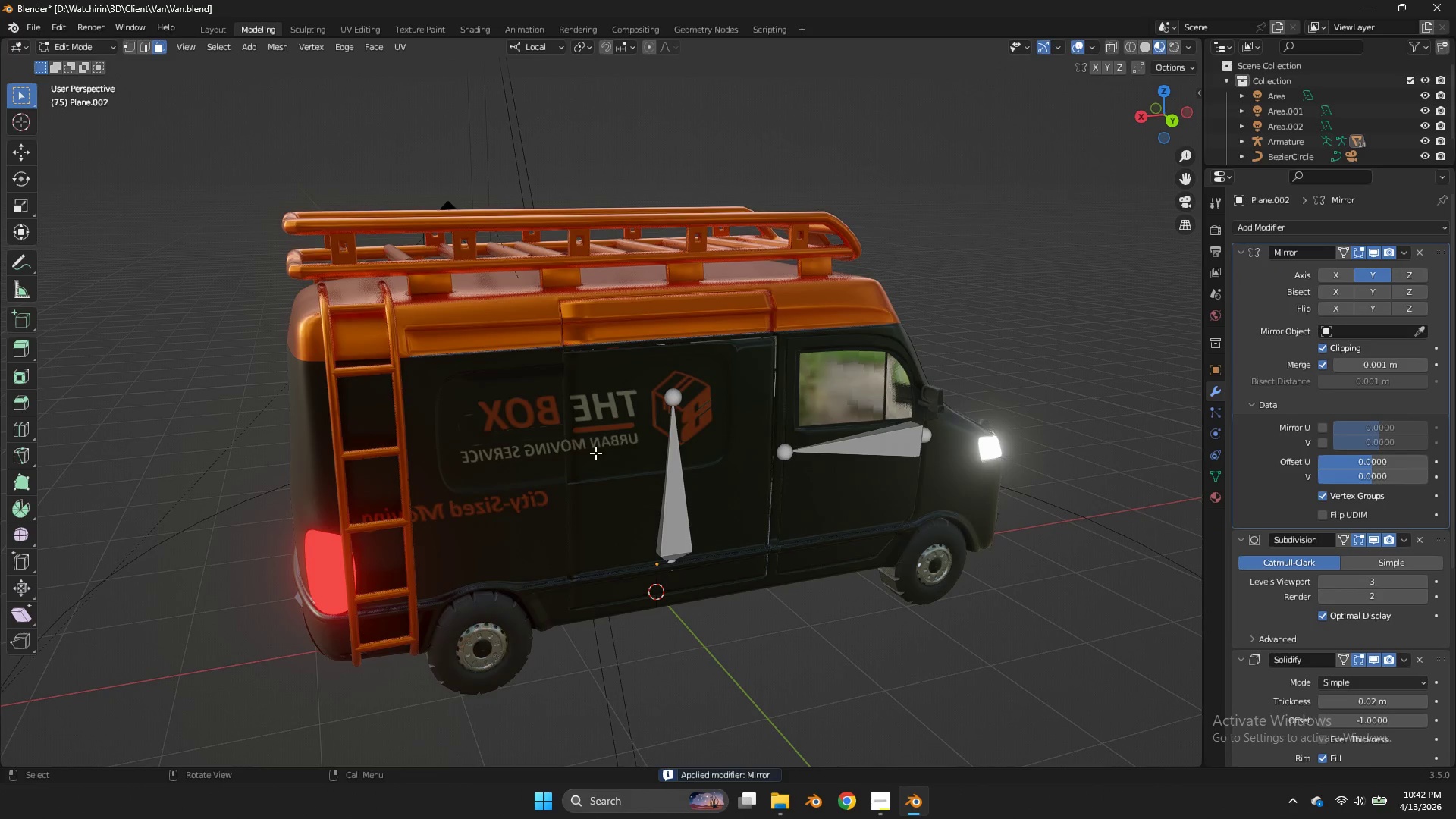 
key(Tab)
 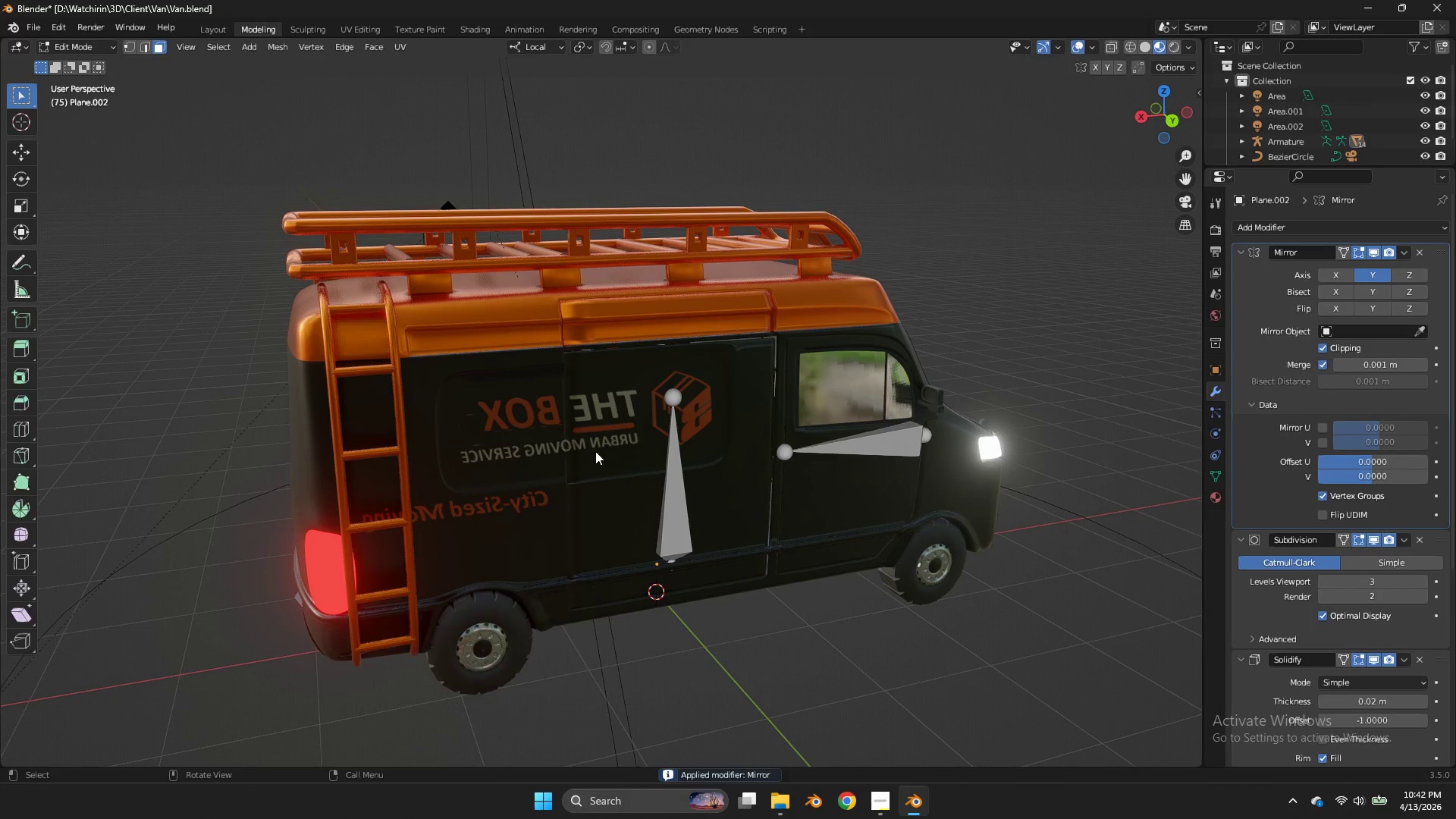 
key(Tab)
 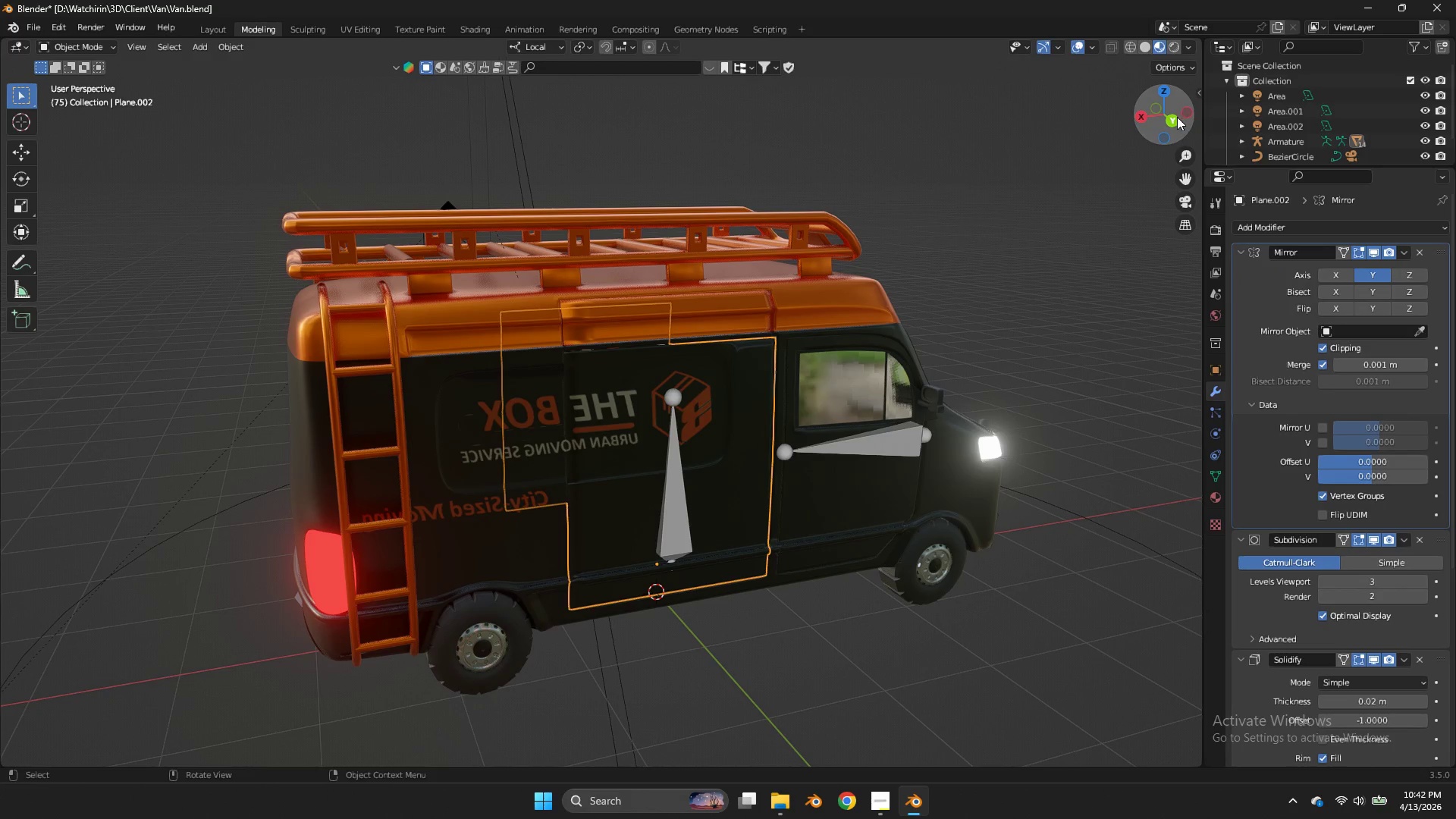 
left_click([1175, 122])
 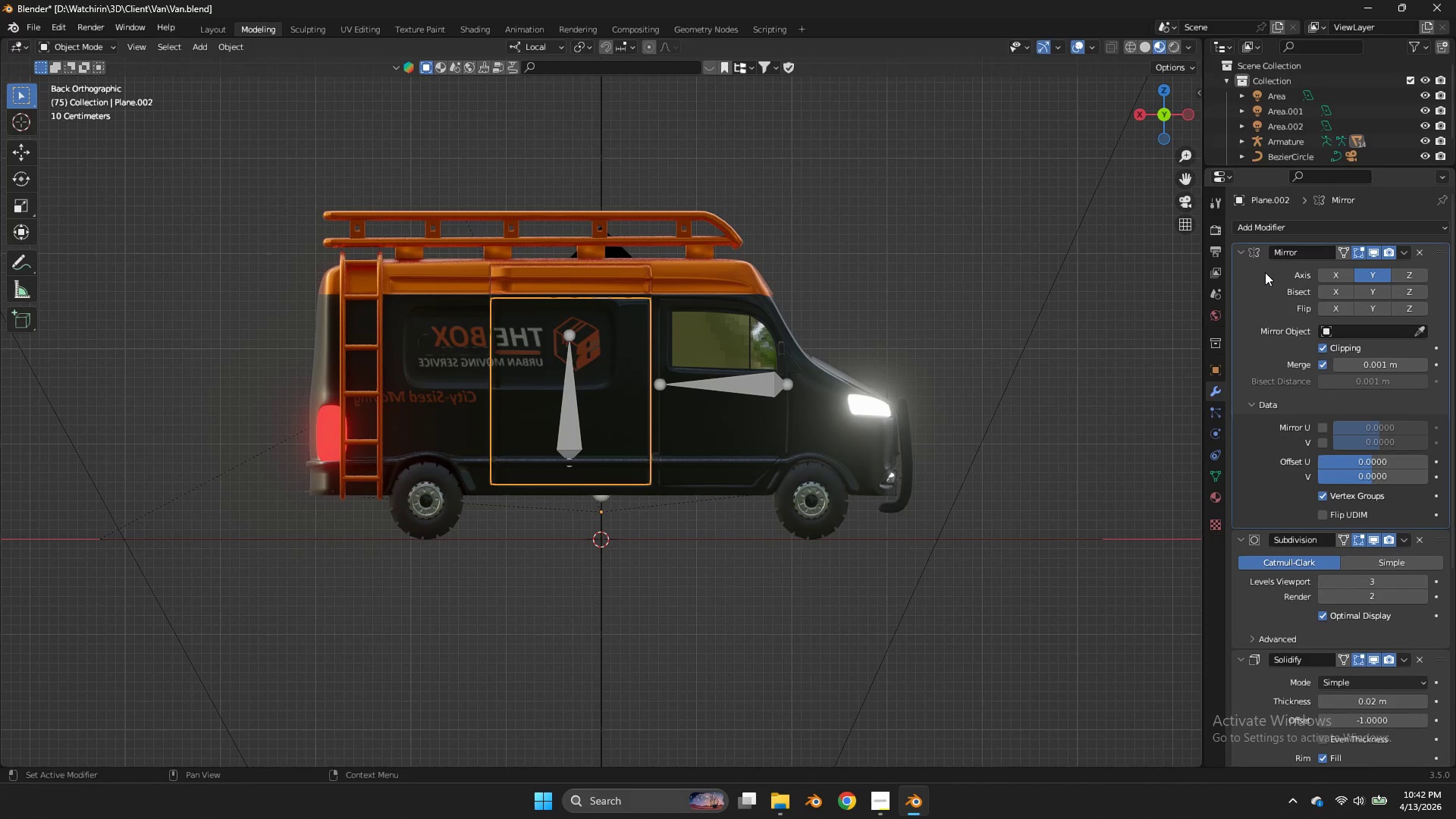 
key(Control+ControlLeft)
 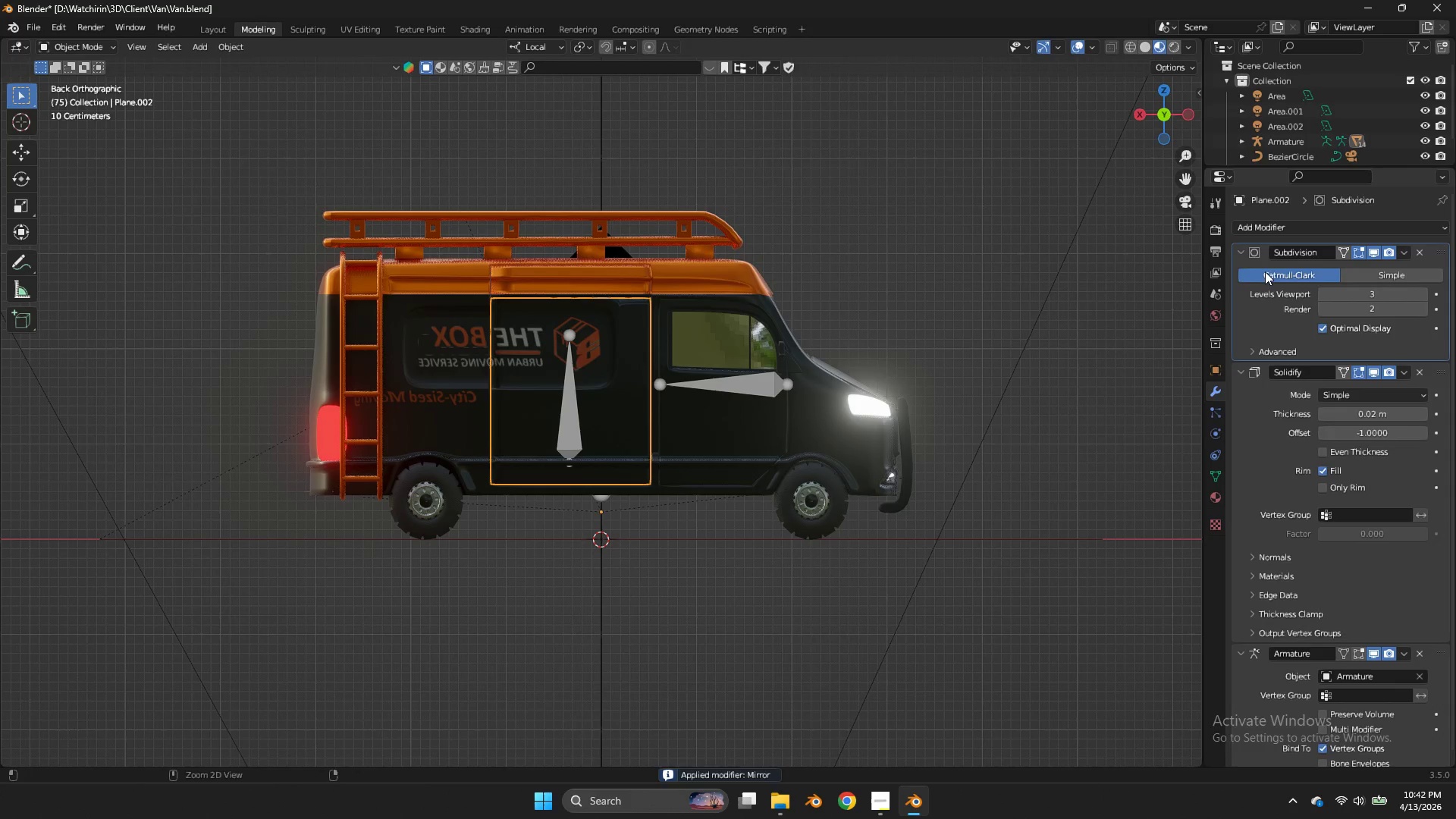 
key(Control+A)
 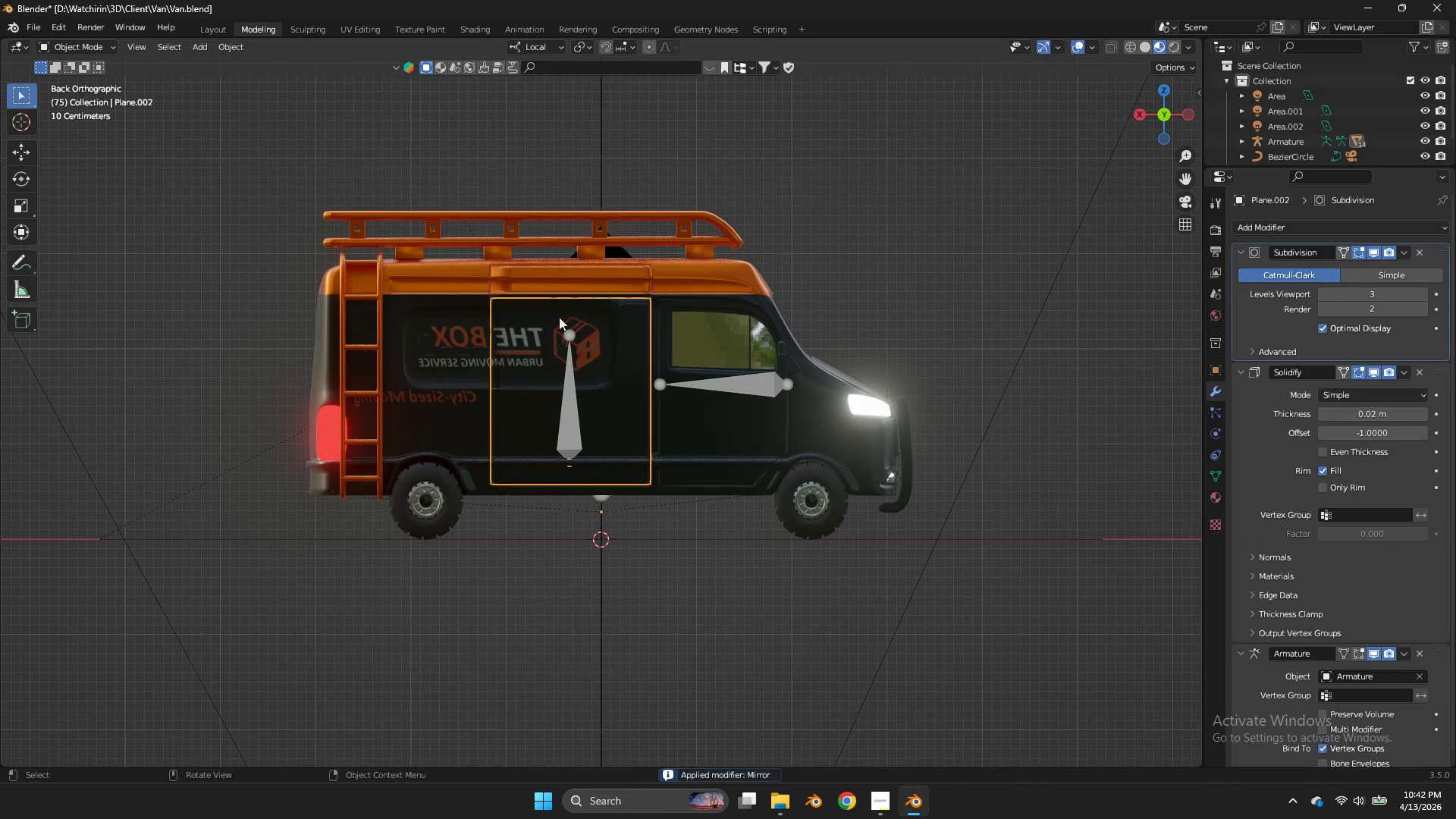 
key(Tab)
 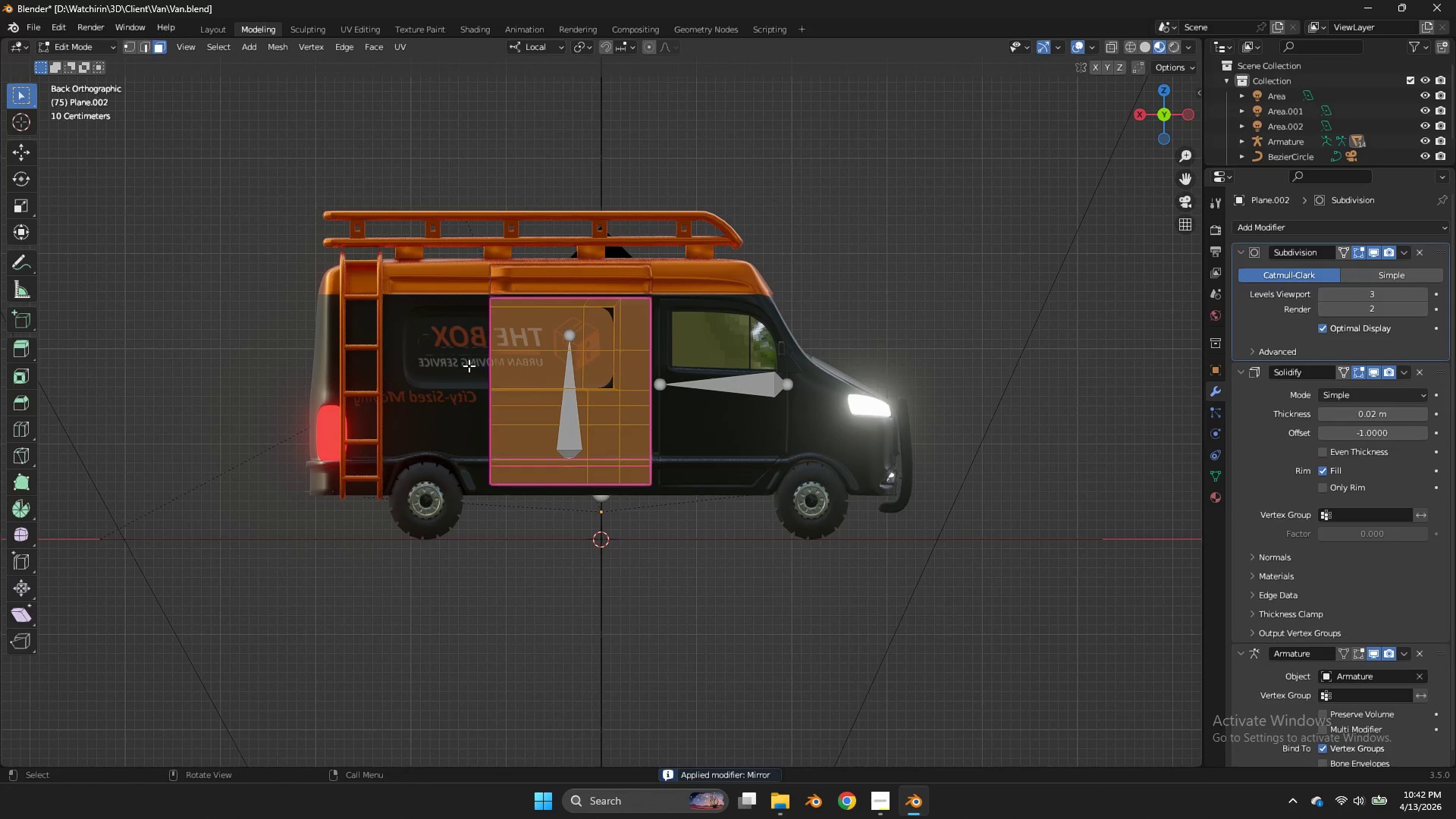 
key(Tab)
 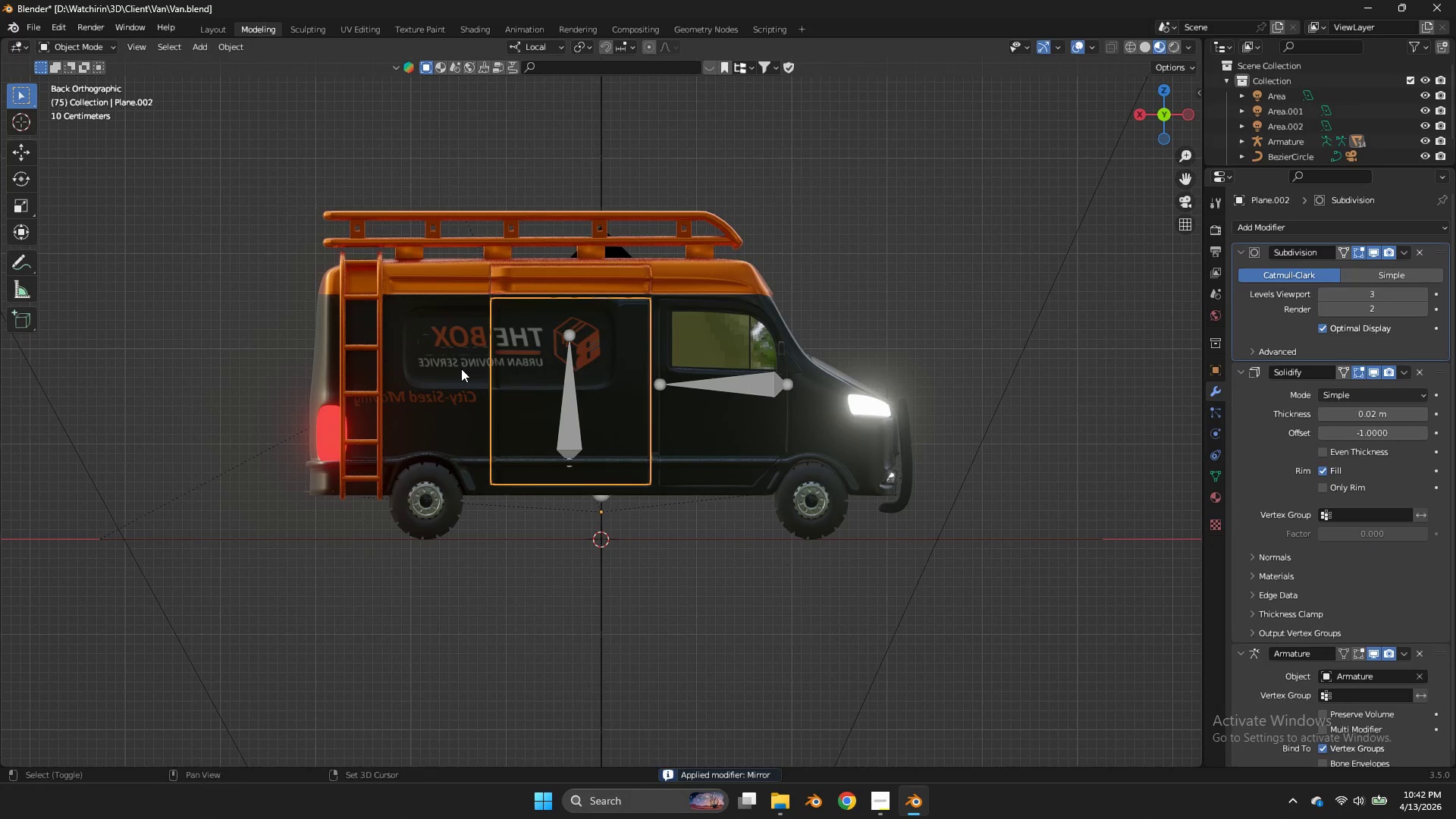 
hold_key(key=ShiftLeft, duration=0.38)
left_click([461, 369])
 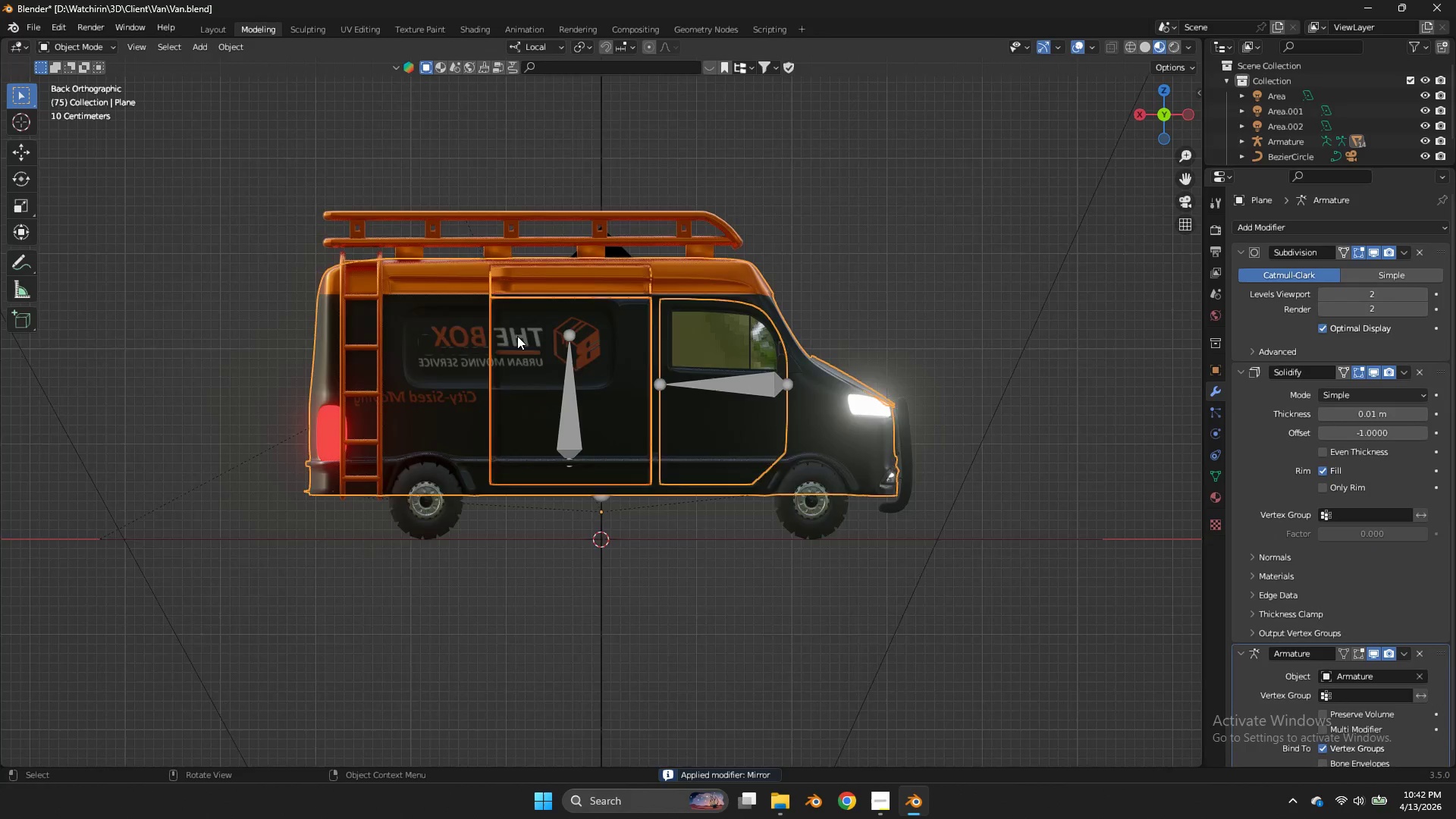 
key(Tab)
 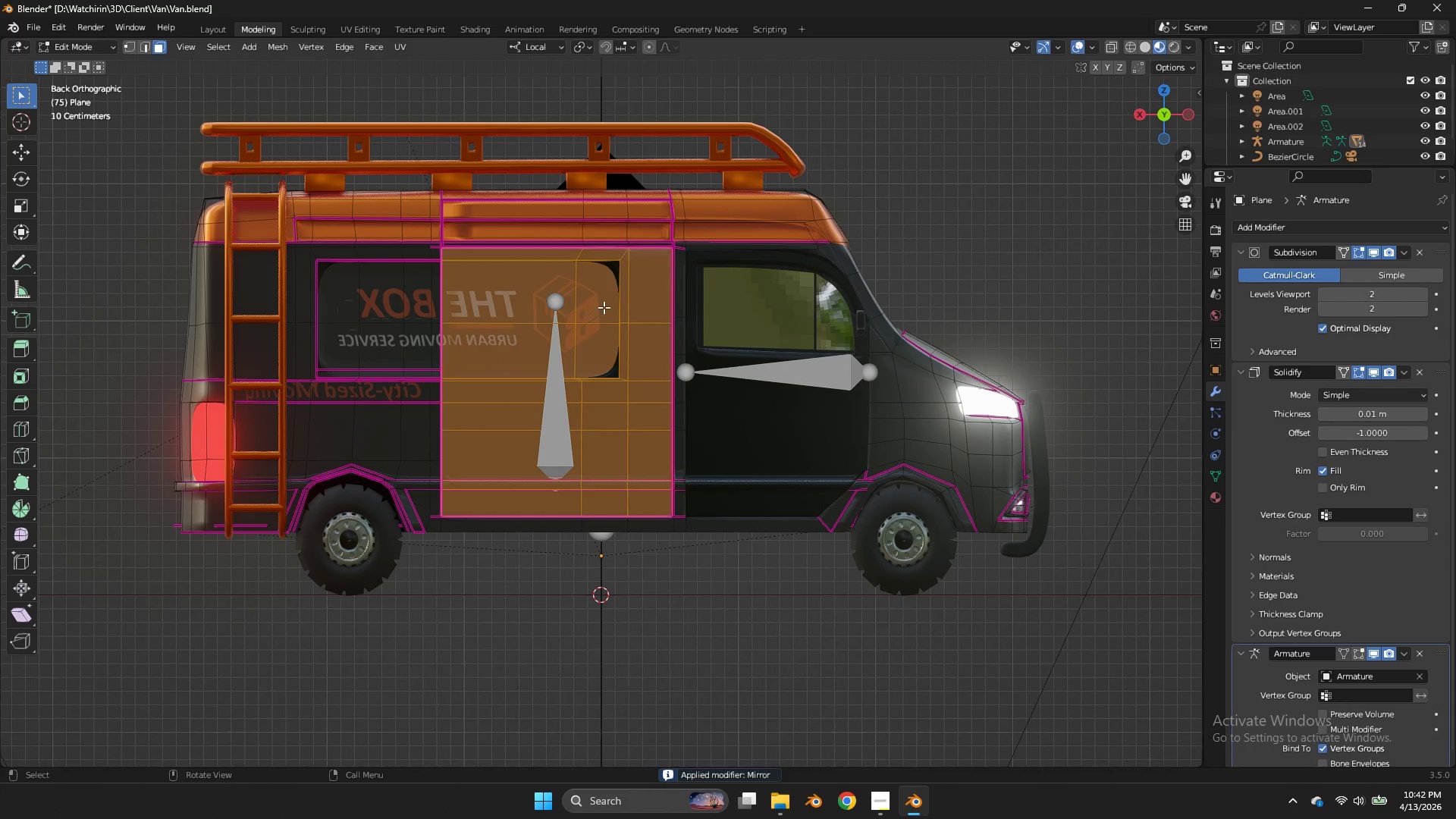 
scroll: coordinate [517, 336], scroll_direction: up, amount: 2.0
 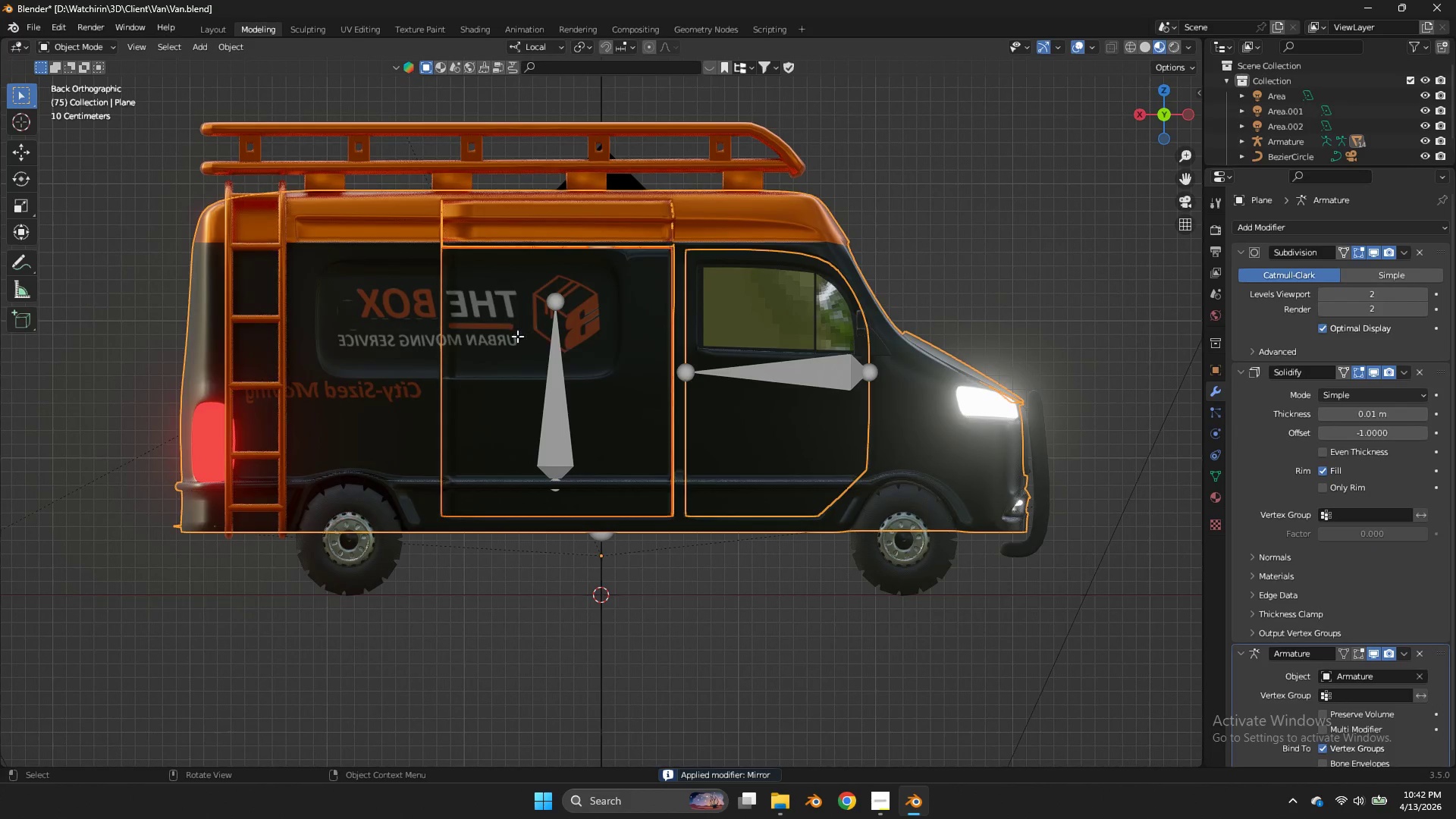 
left_click_drag(start_coordinate=[609, 289], to_coordinate=[341, 361])
 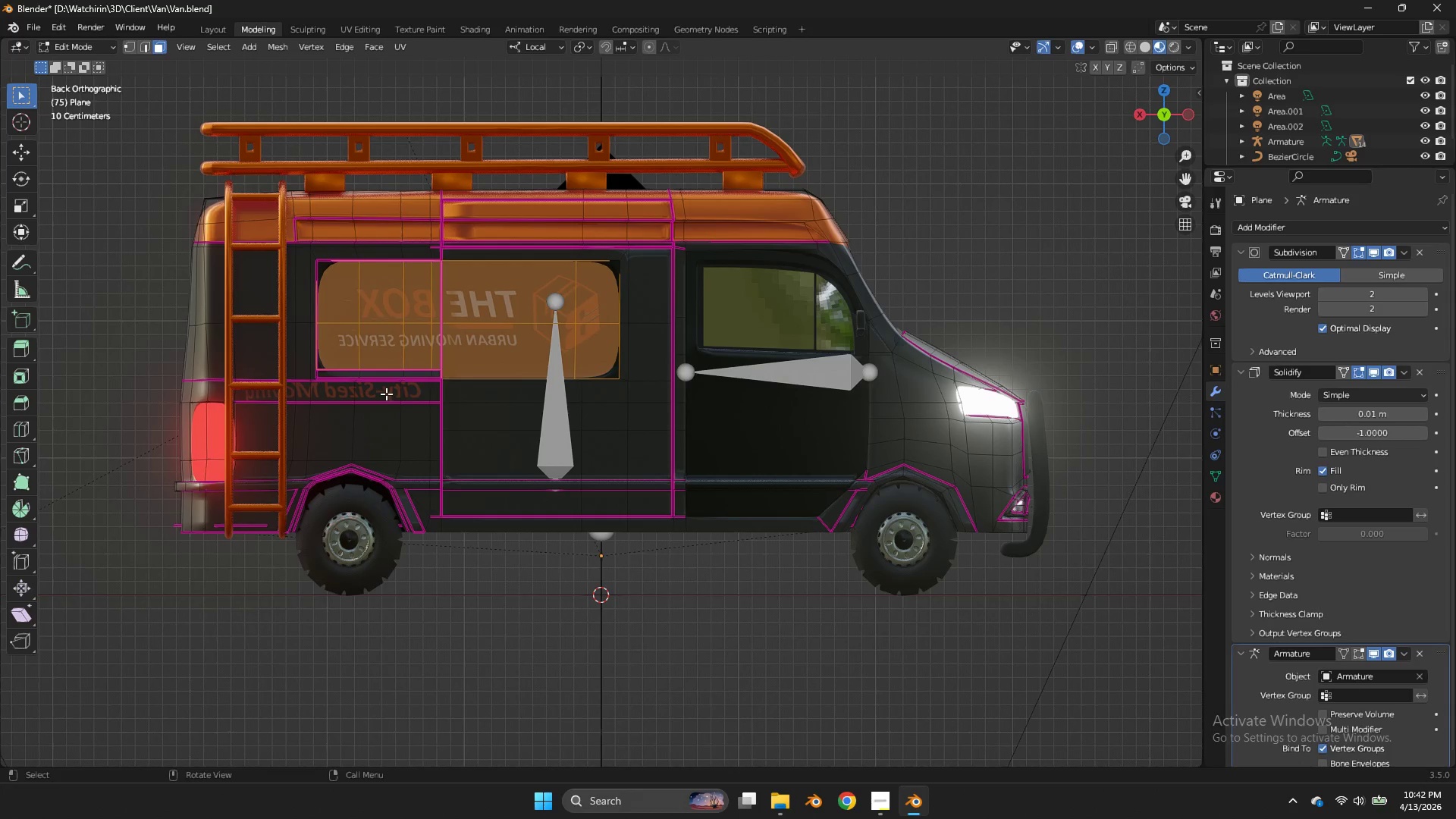 
hold_key(key=ShiftLeft, duration=2.5)
left_click_drag(start_coordinate=[422, 390], to_coordinate=[262, 397])
 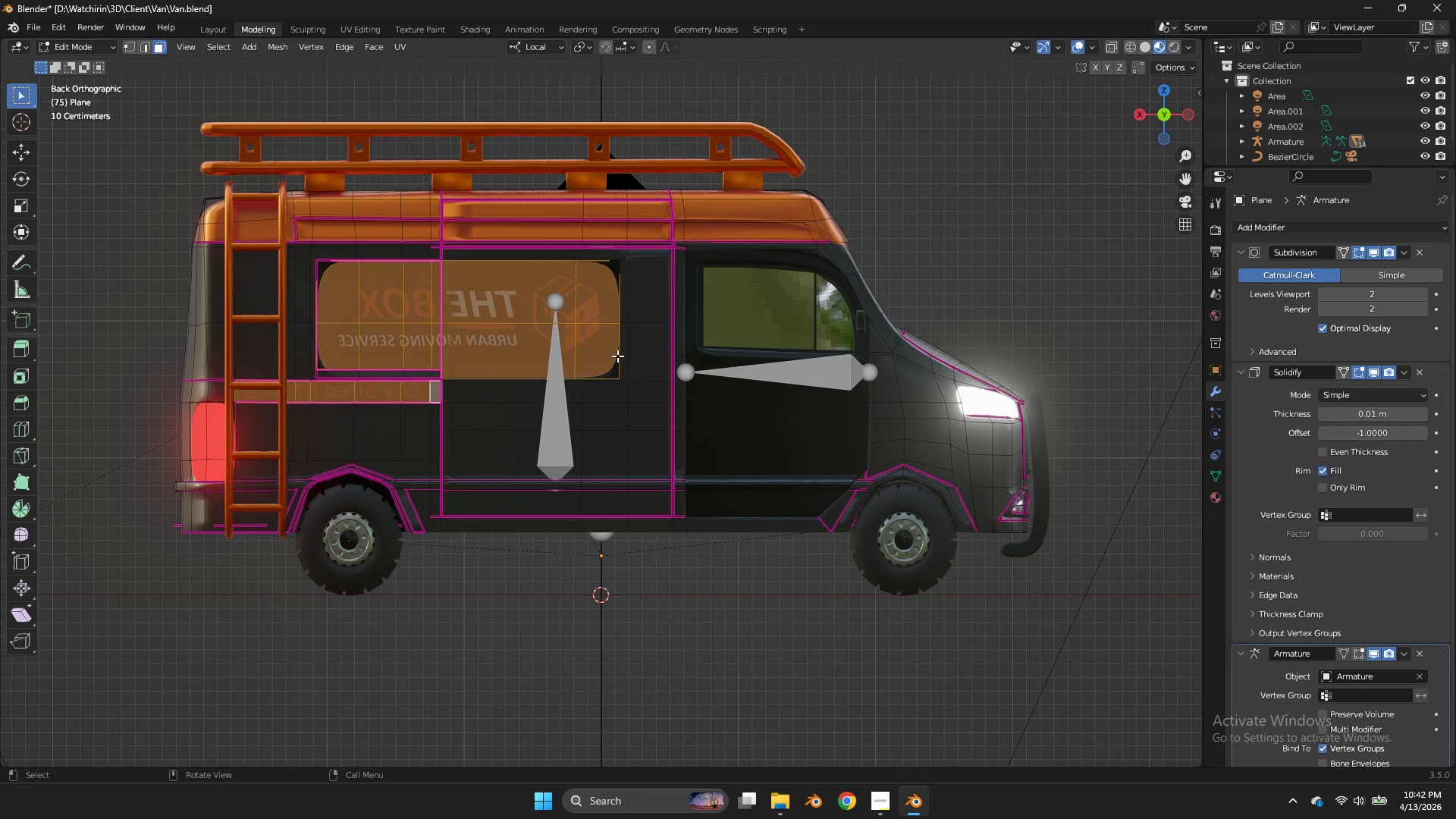 
key(U)
 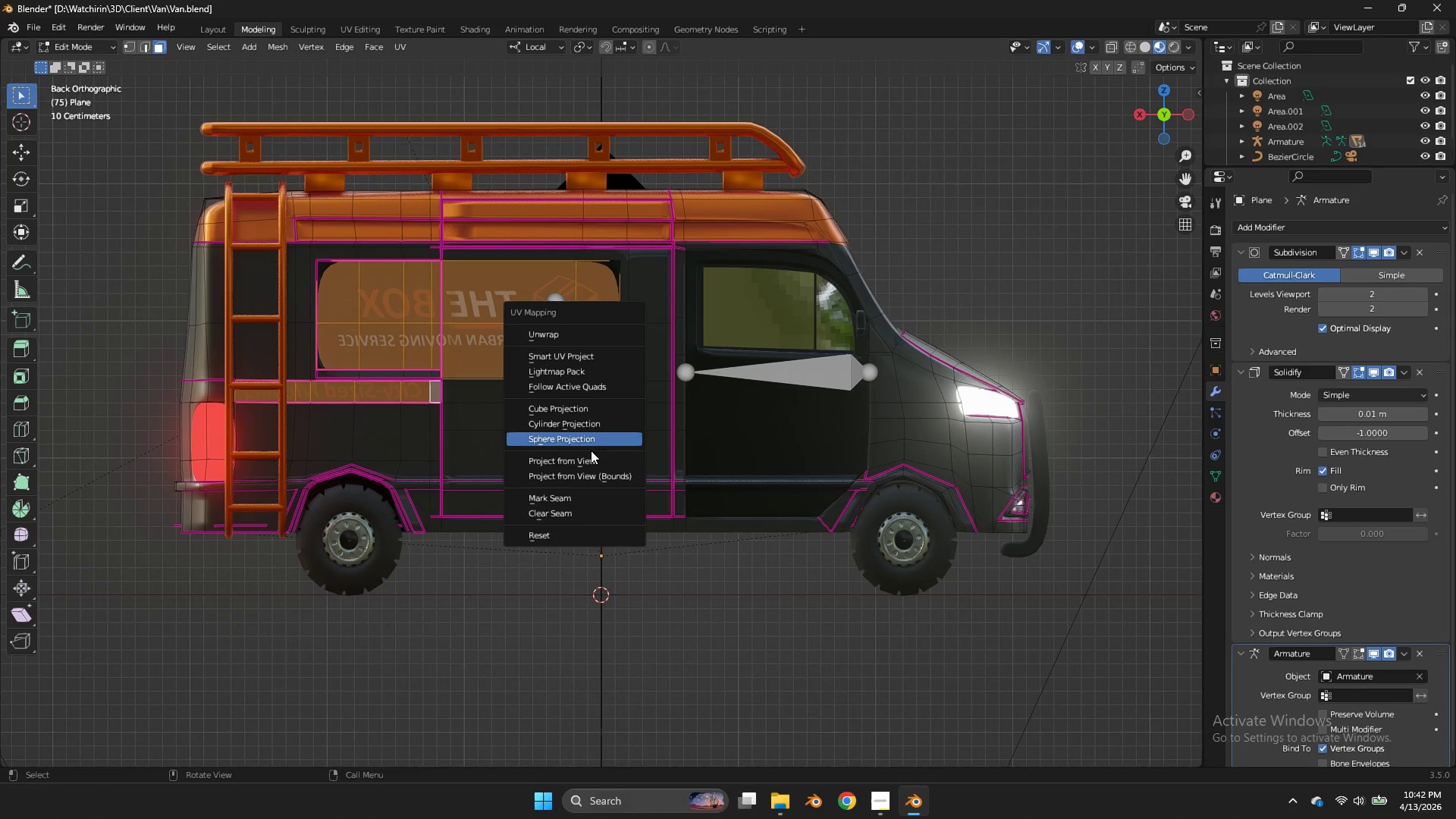 
left_click([590, 456])
 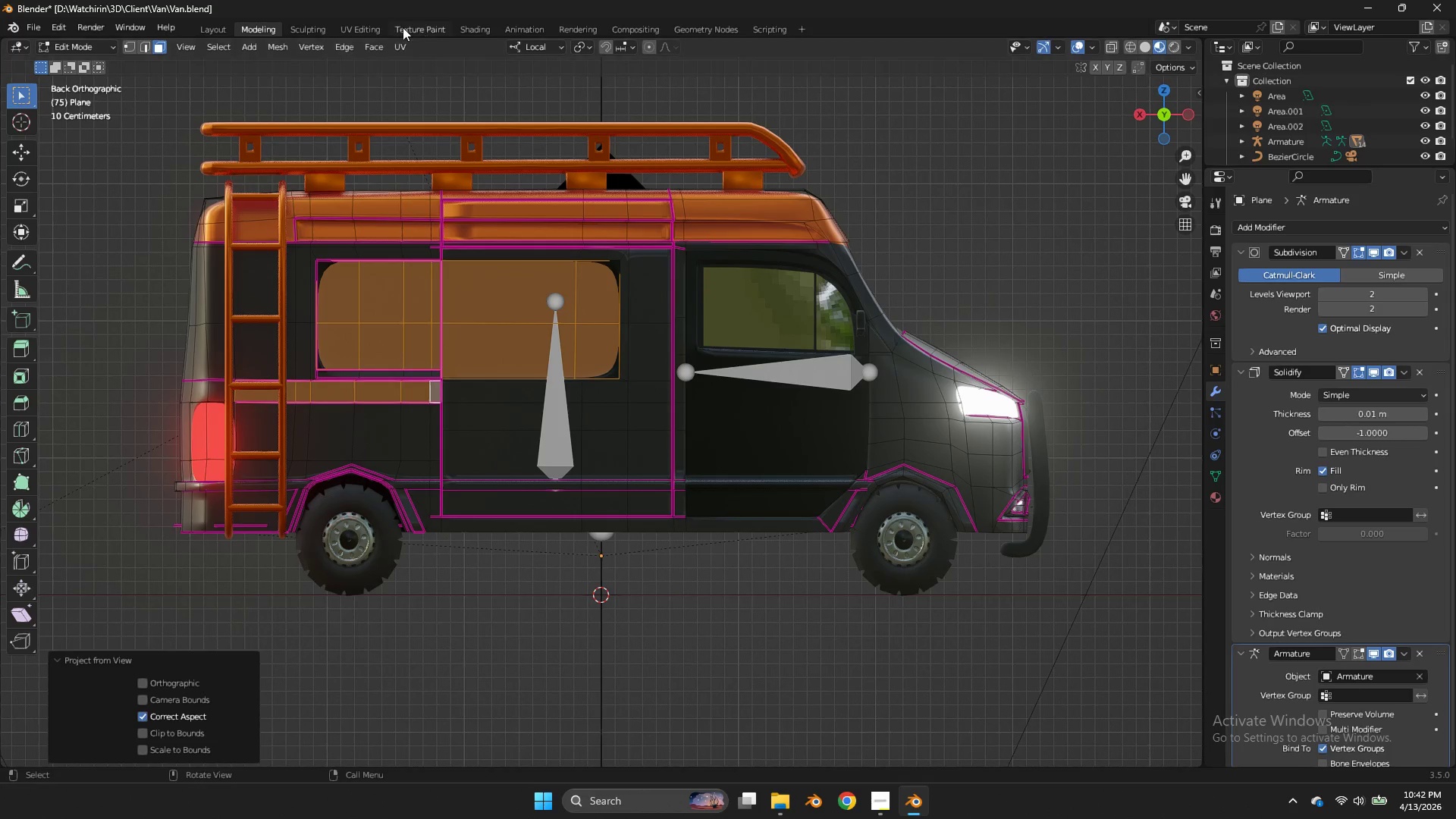 
left_click([378, 26])
 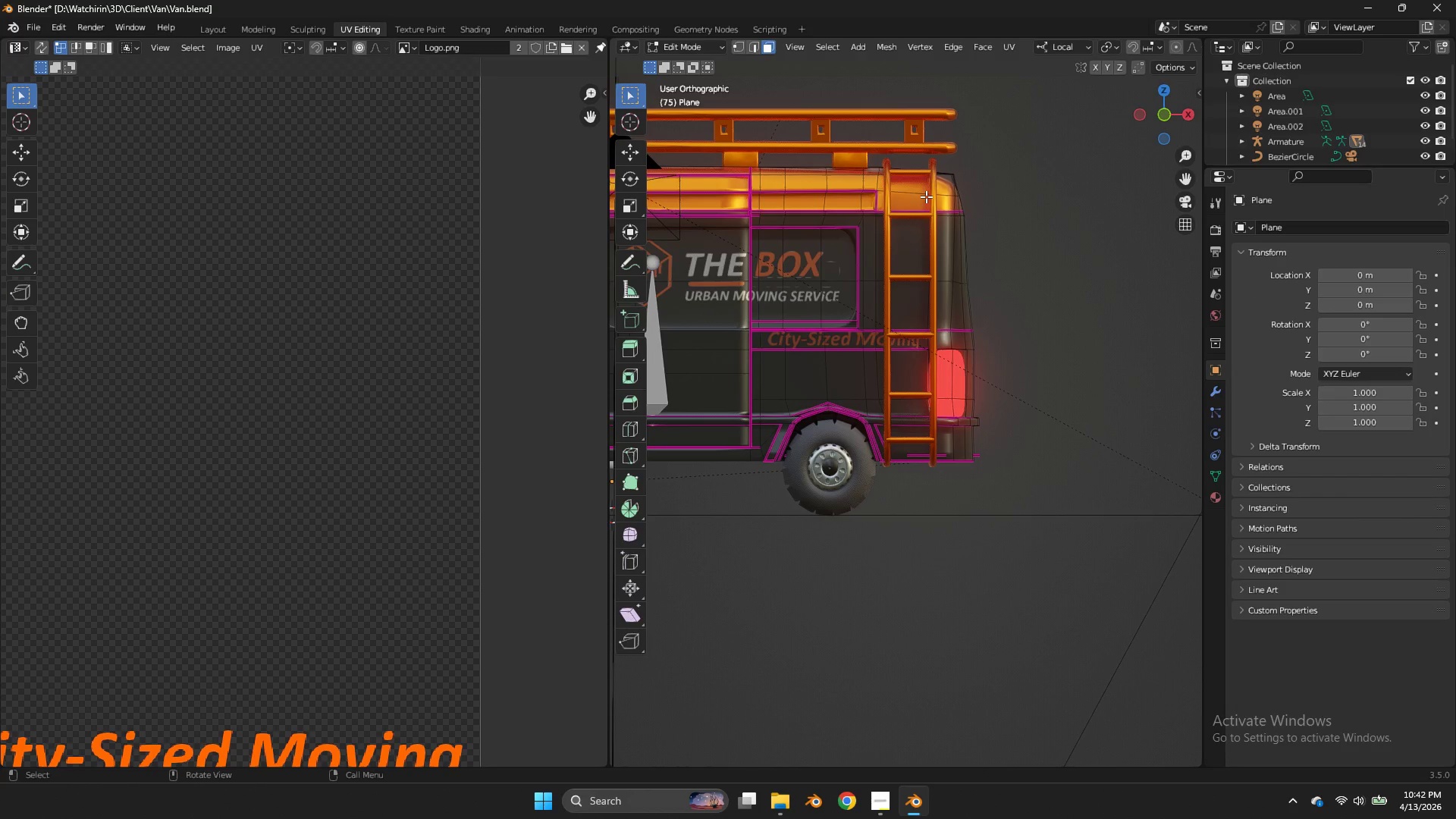 
scroll: coordinate [952, 215], scroll_direction: down, amount: 3.0
 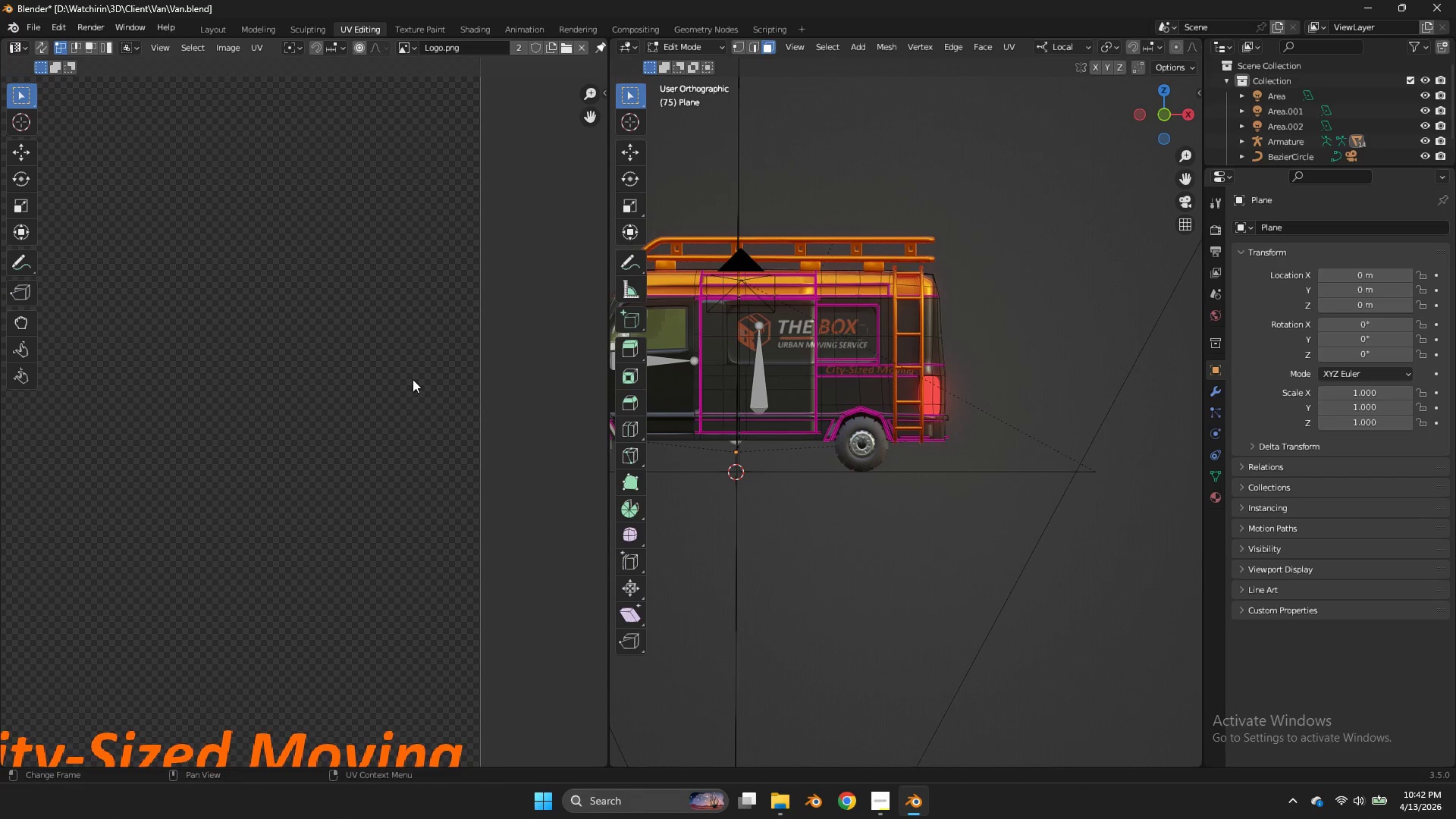 
key(A)
 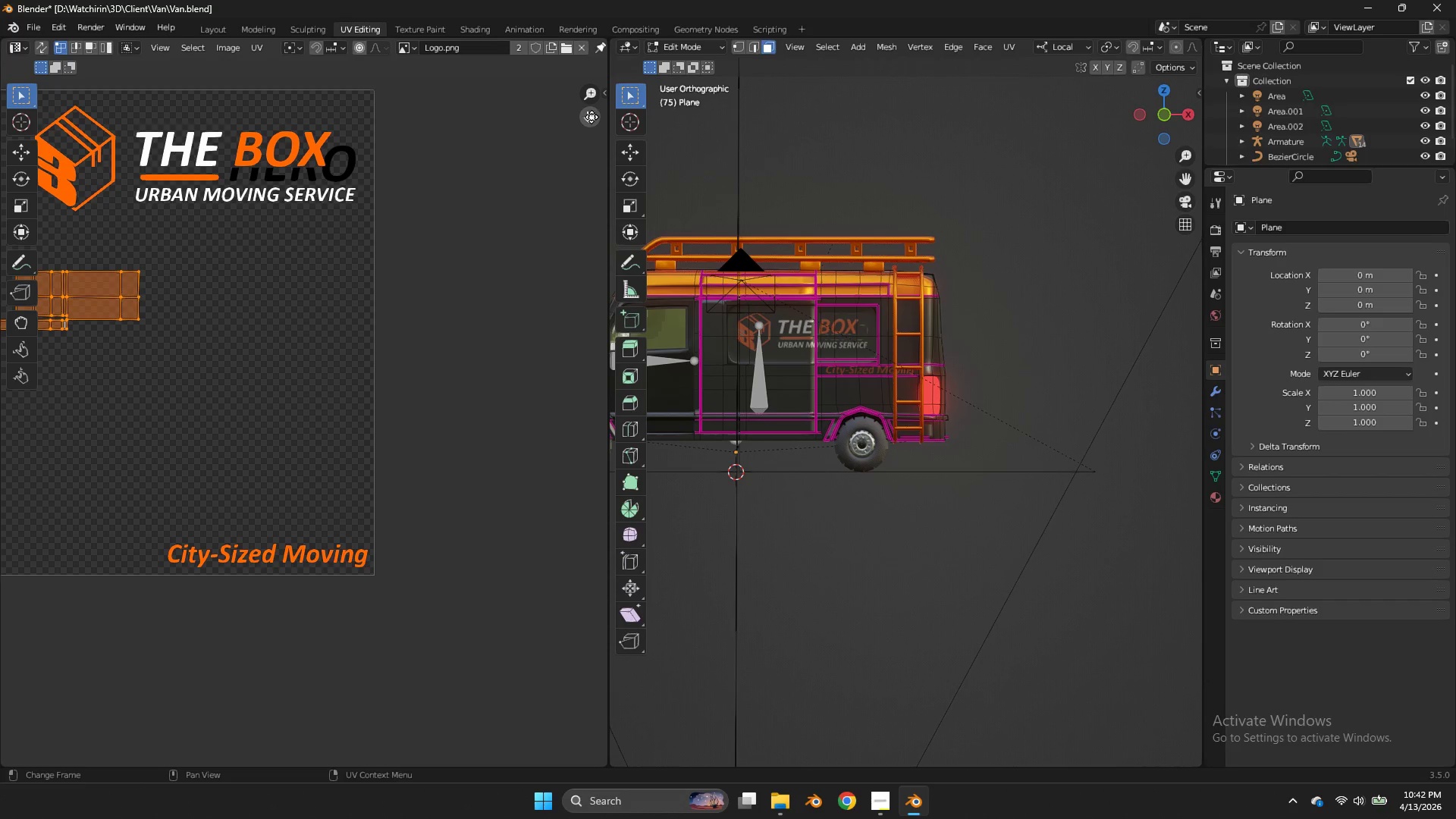 
scroll: coordinate [421, 380], scroll_direction: down, amount: 6.0
 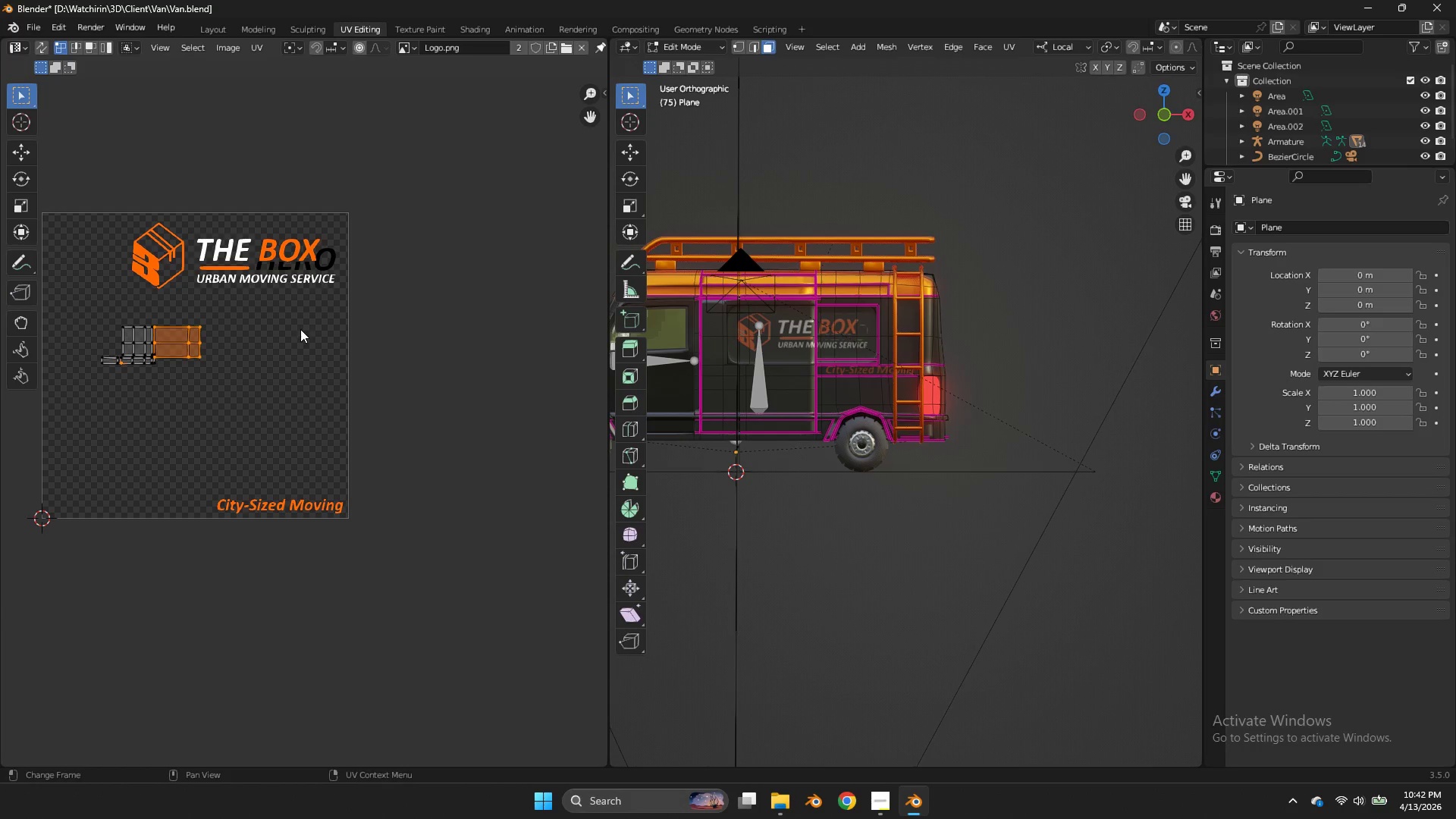 
left_click_drag(start_coordinate=[592, 117], to_coordinate=[172, 187])
 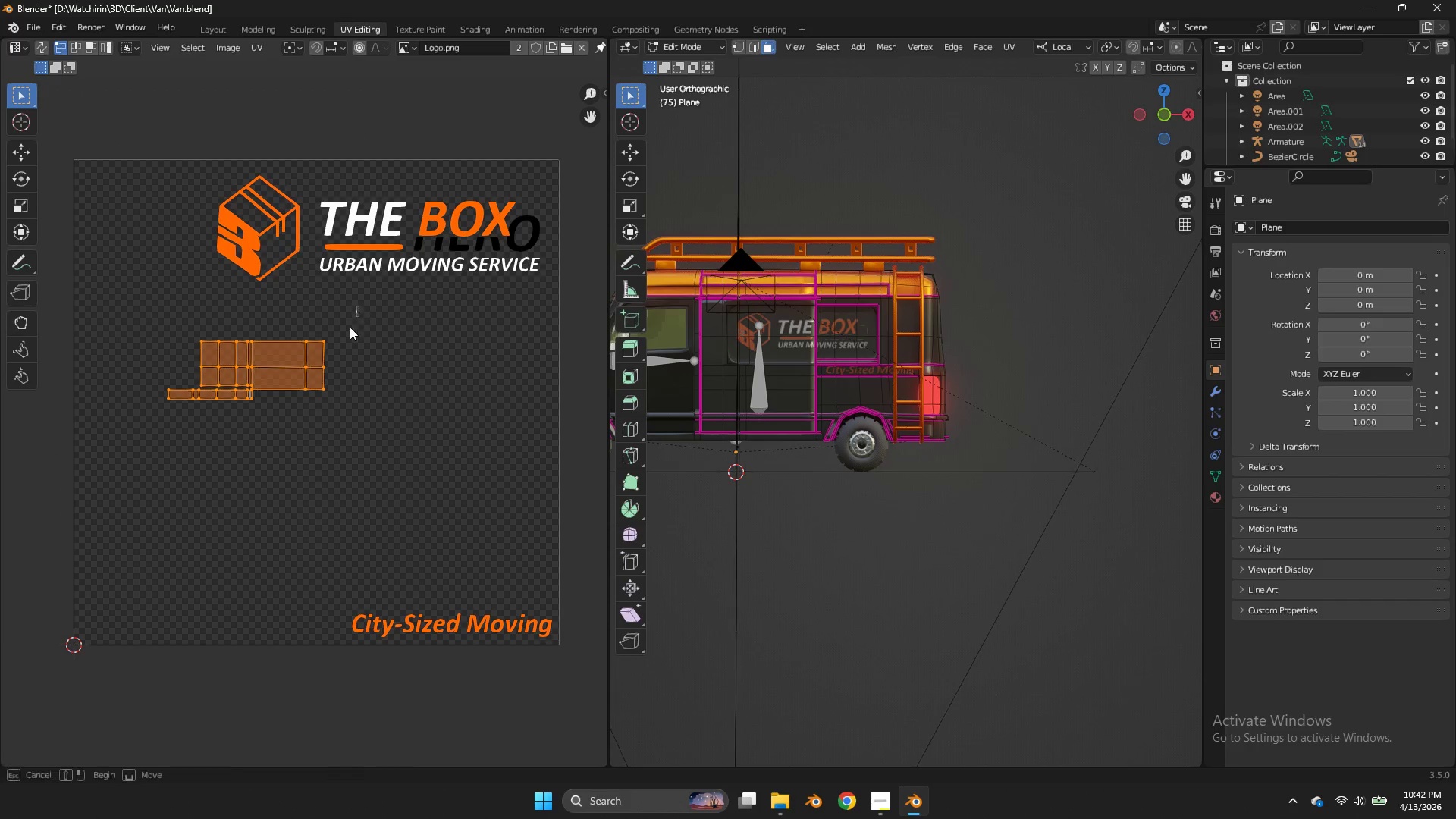 
scroll: coordinate [300, 329], scroll_direction: up, amount: 2.0
 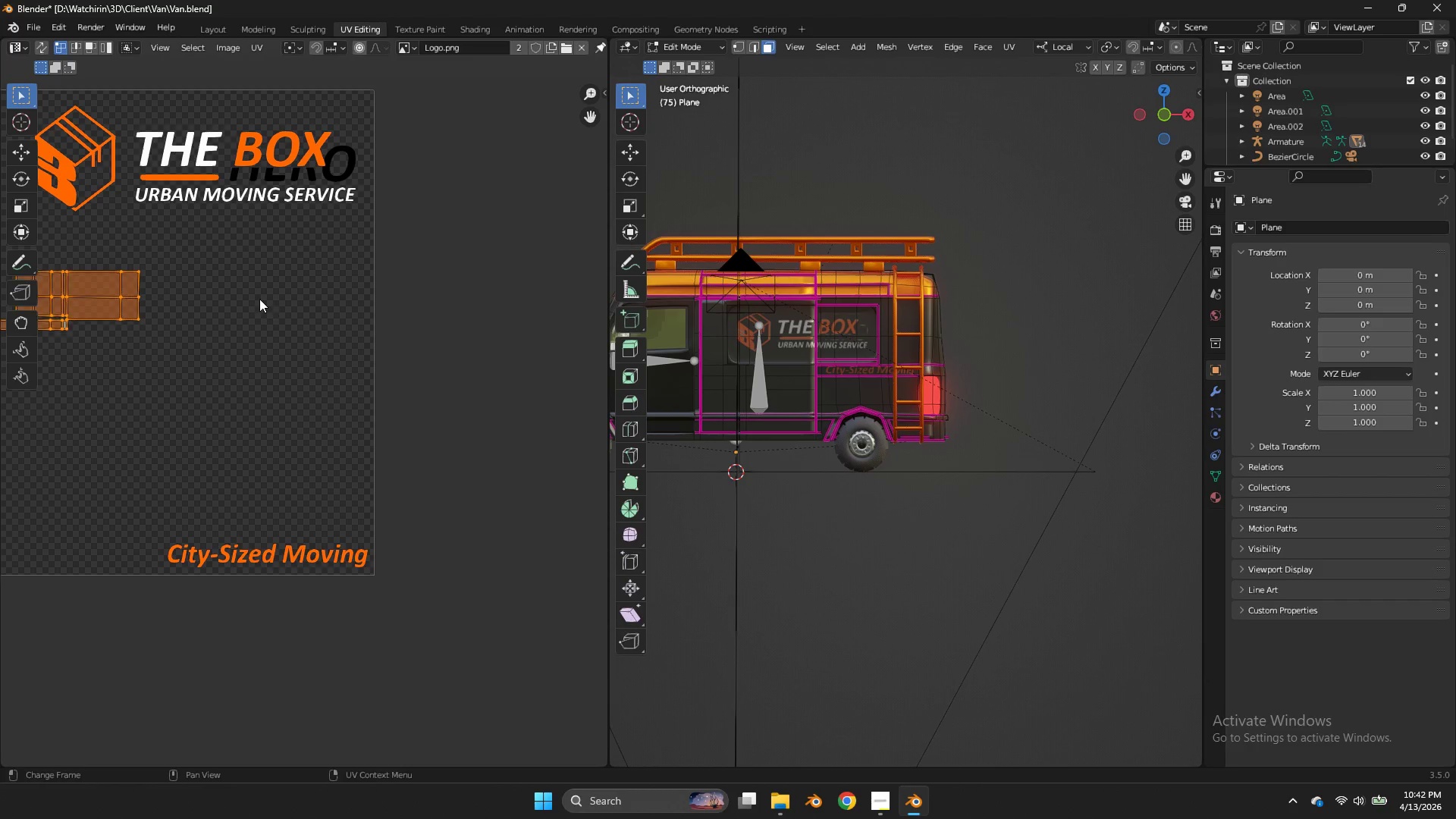 
left_click_drag(start_coordinate=[359, 306], to_coordinate=[219, 364])
 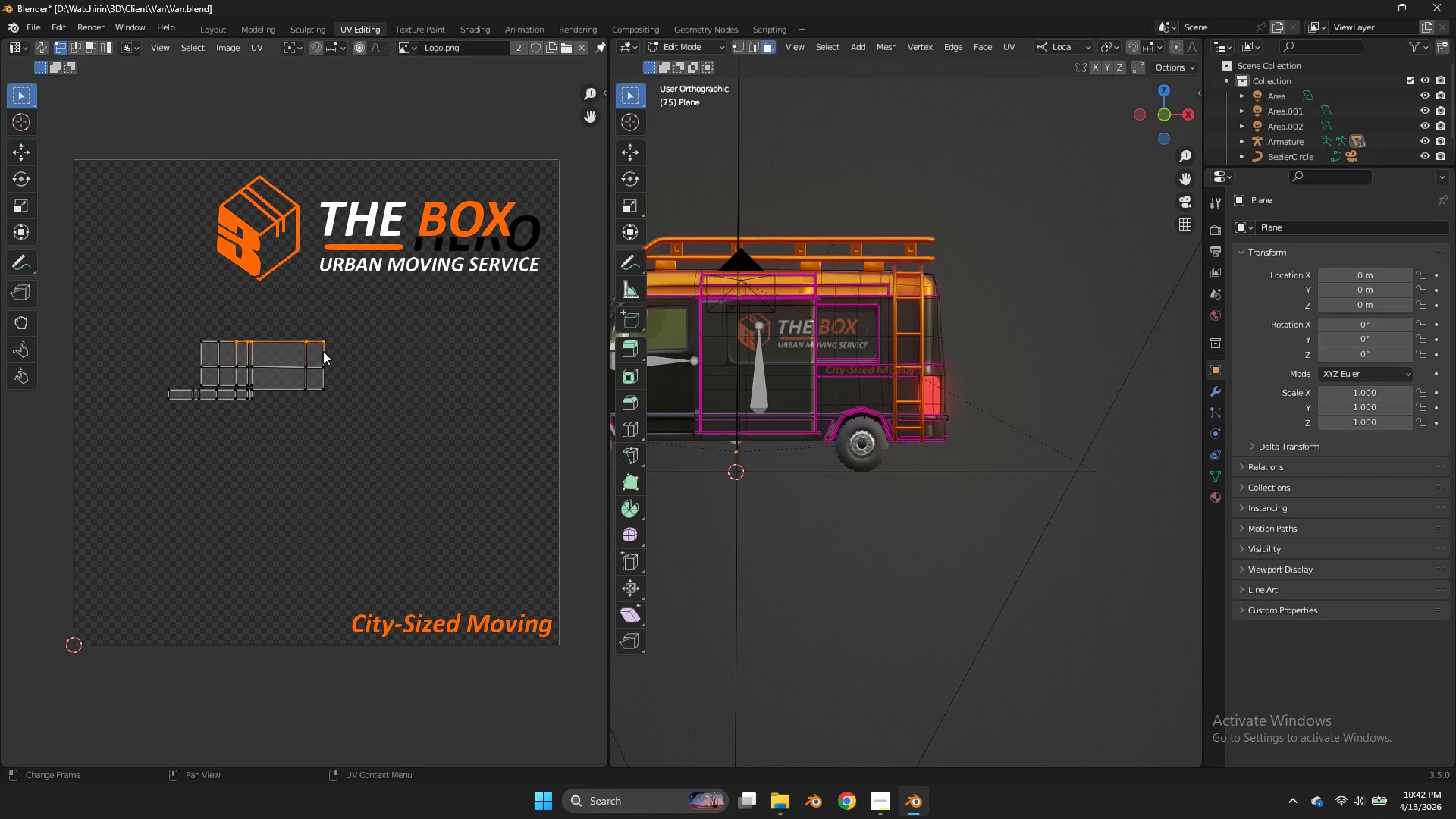 
left_click([323, 351])
 